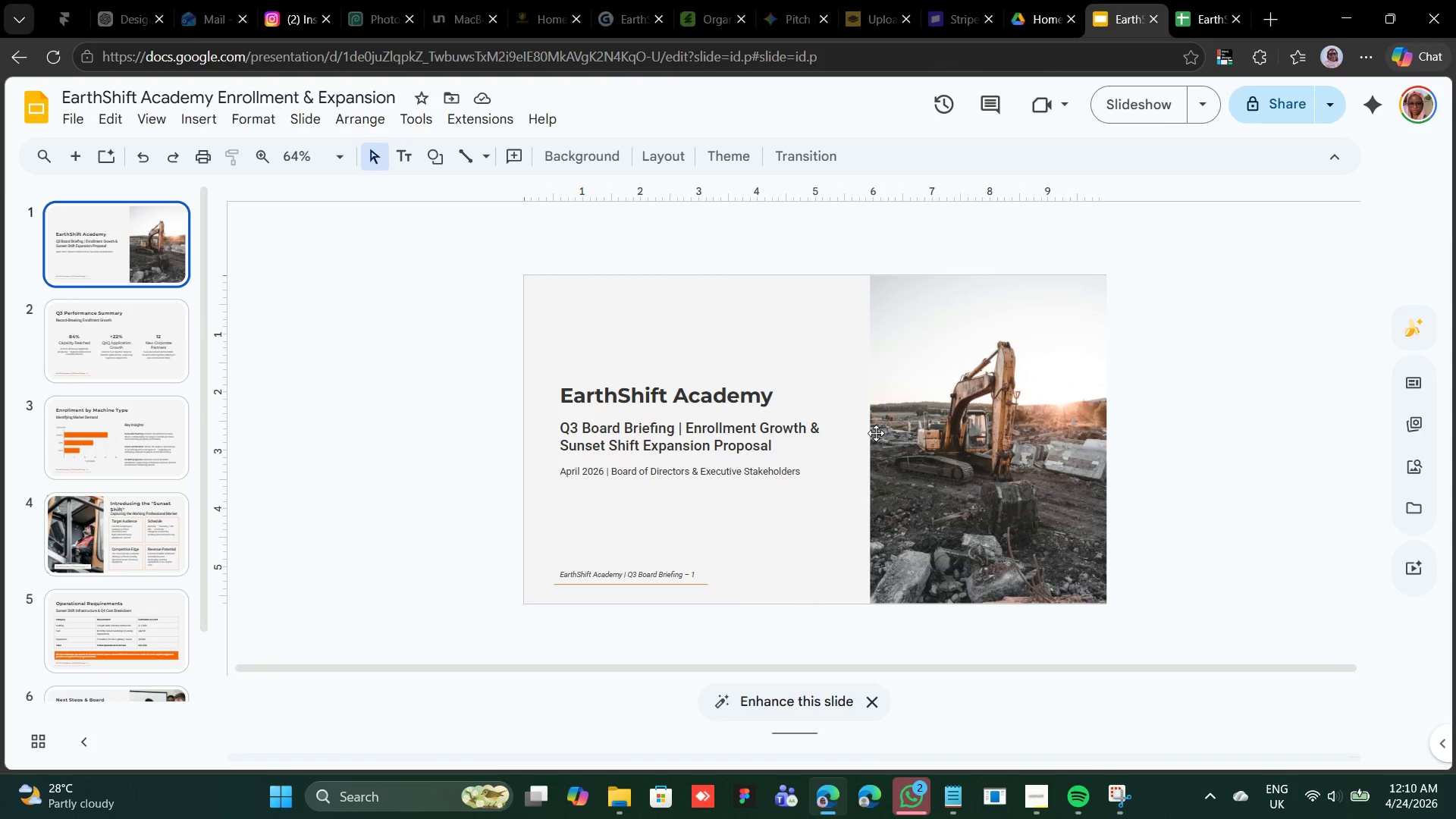 
scroll: coordinate [876, 432], scroll_direction: down, amount: 5.0
 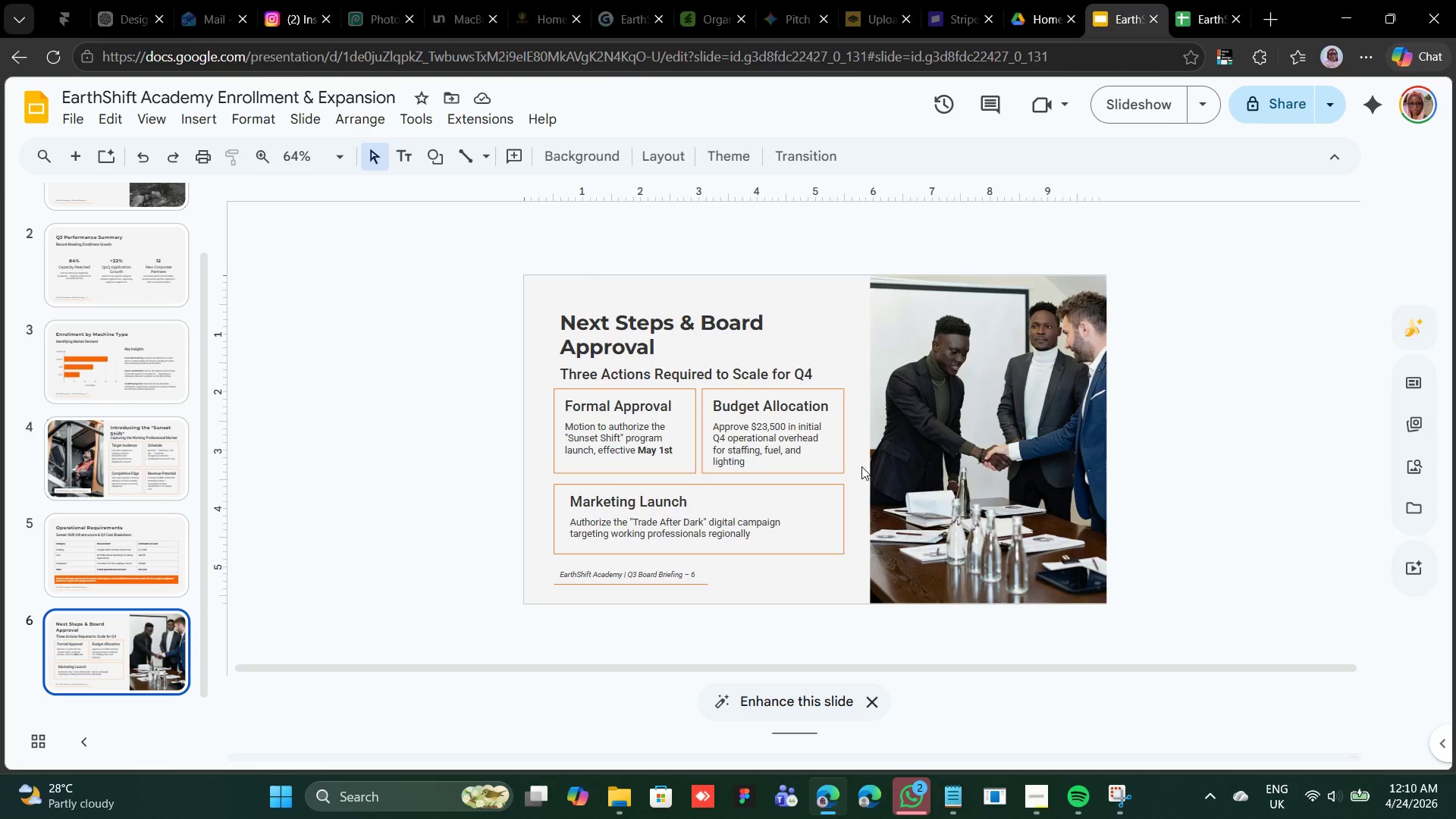 
wait(5.04)
 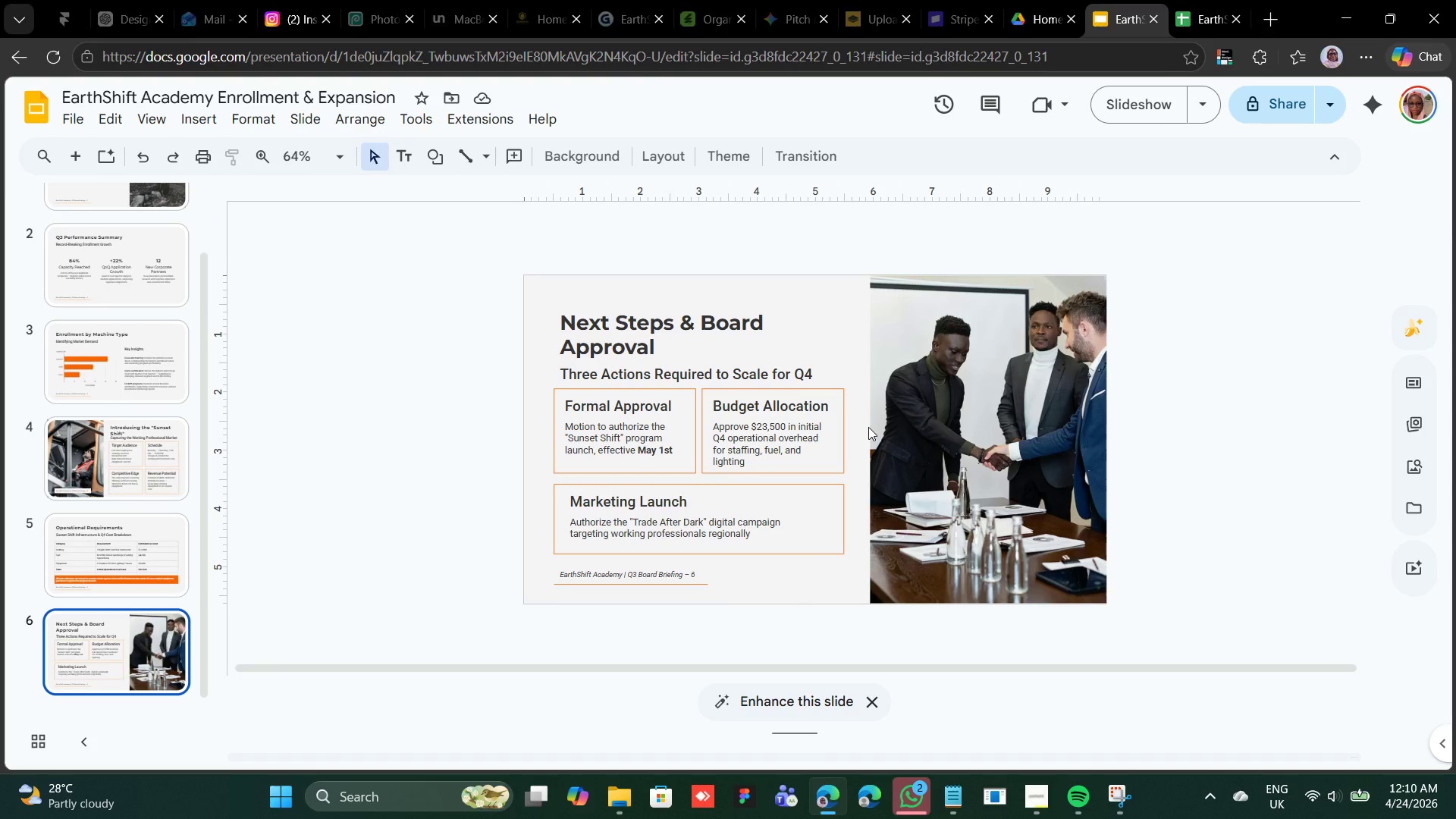 
scroll: coordinate [857, 471], scroll_direction: none, amount: 0.0
 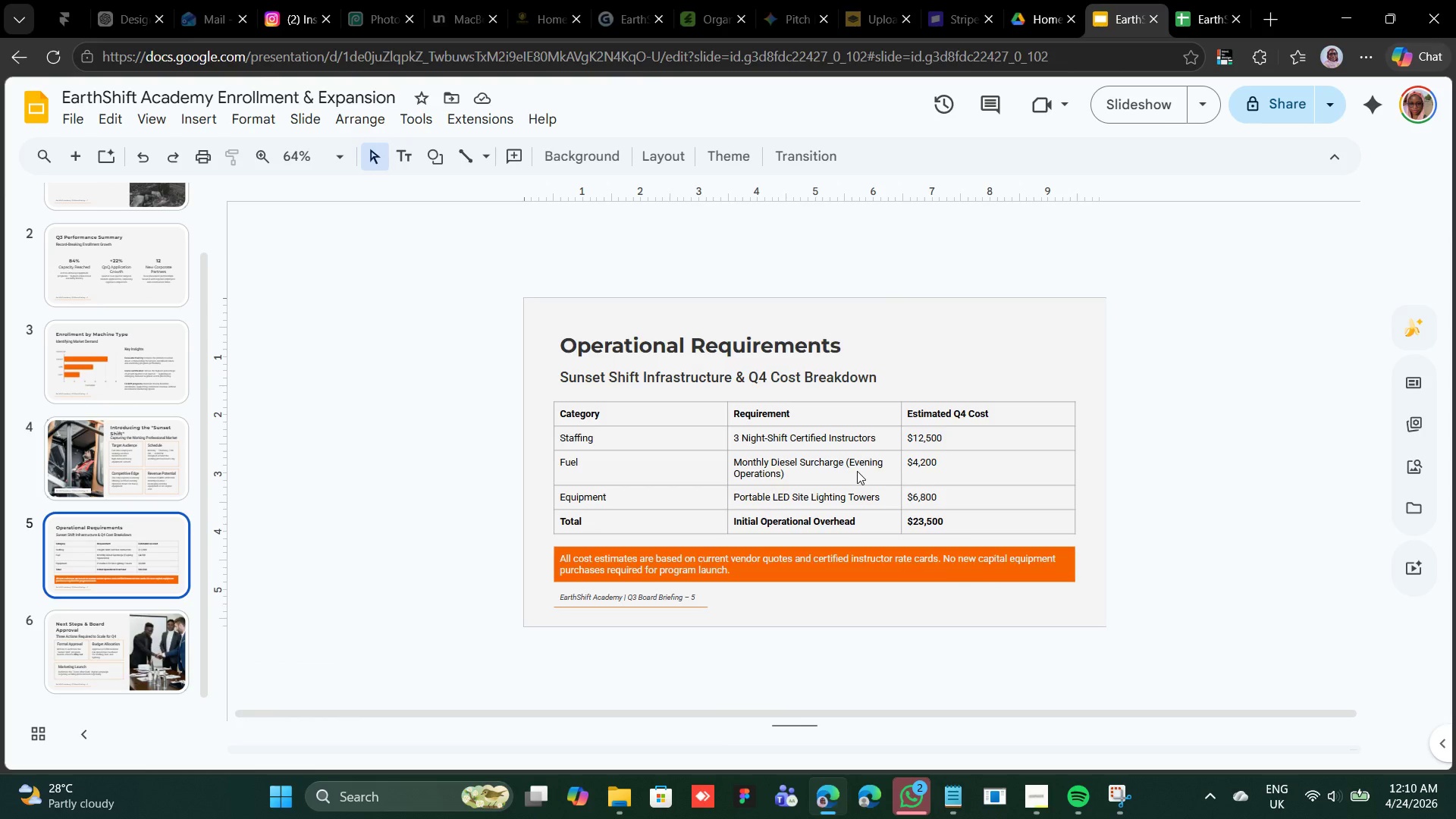 
scroll: coordinate [857, 469], scroll_direction: up, amount: 10.0
 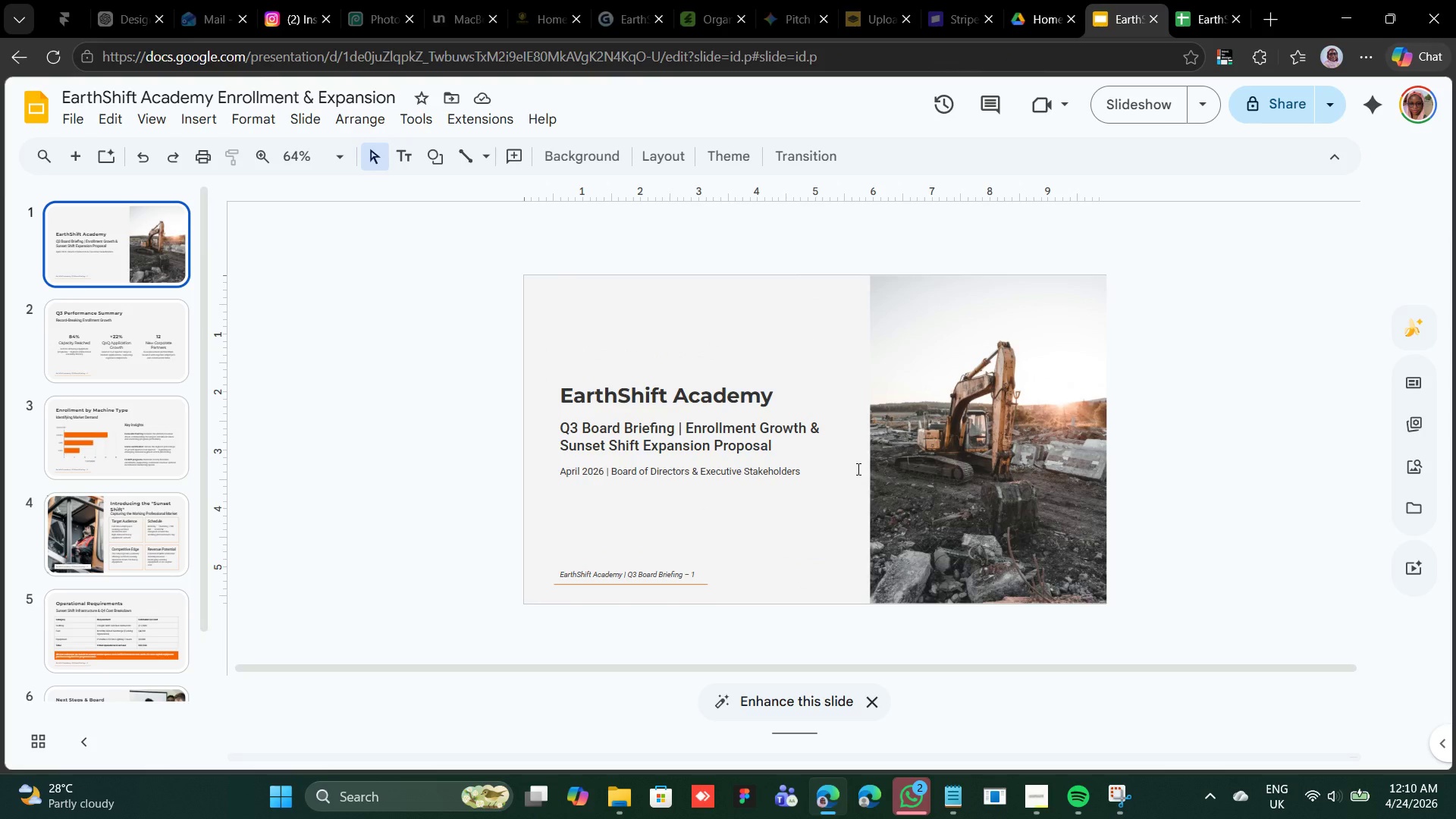 
scroll: coordinate [857, 469], scroll_direction: down, amount: 1.0
 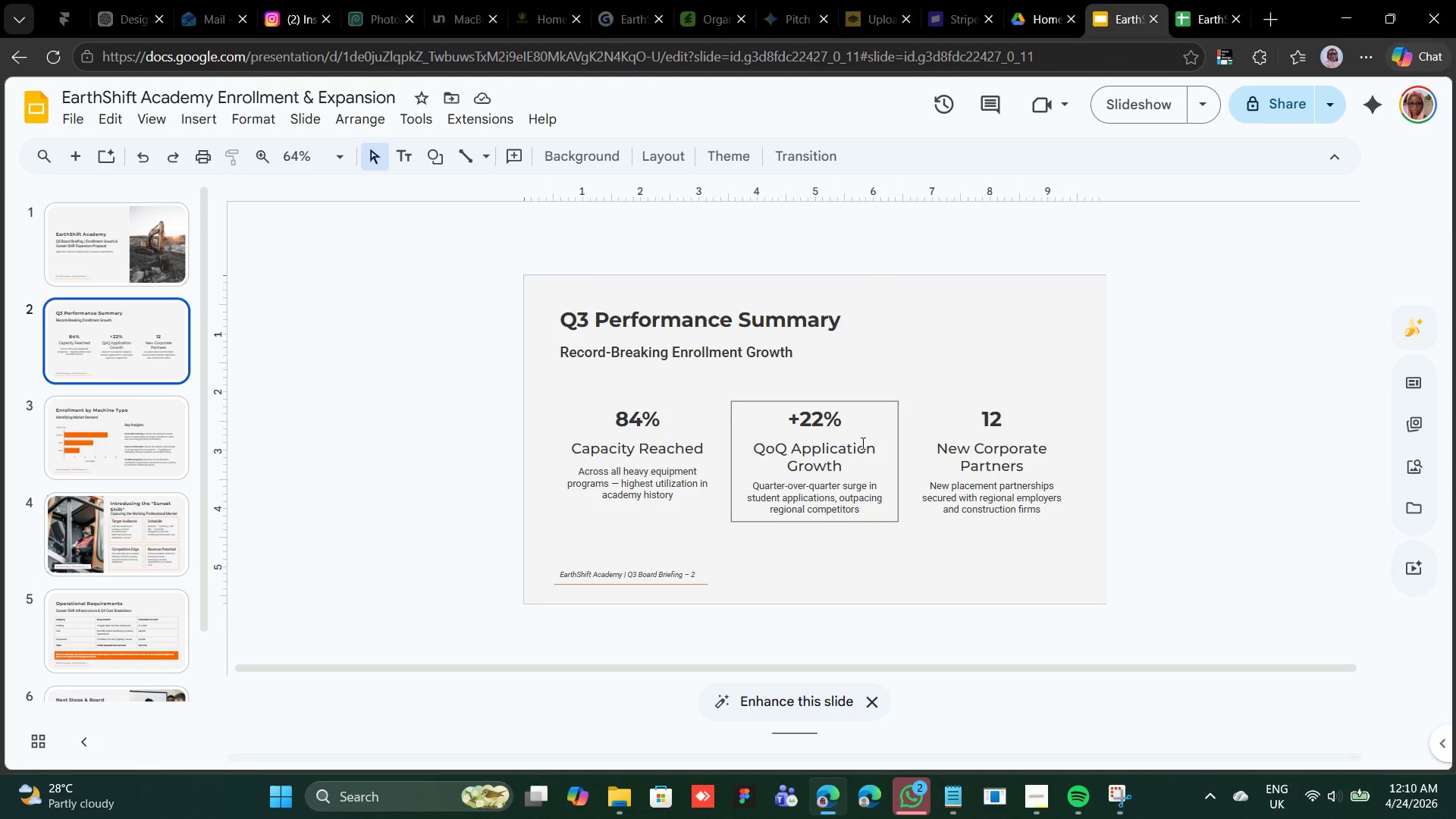 
wait(18.02)
 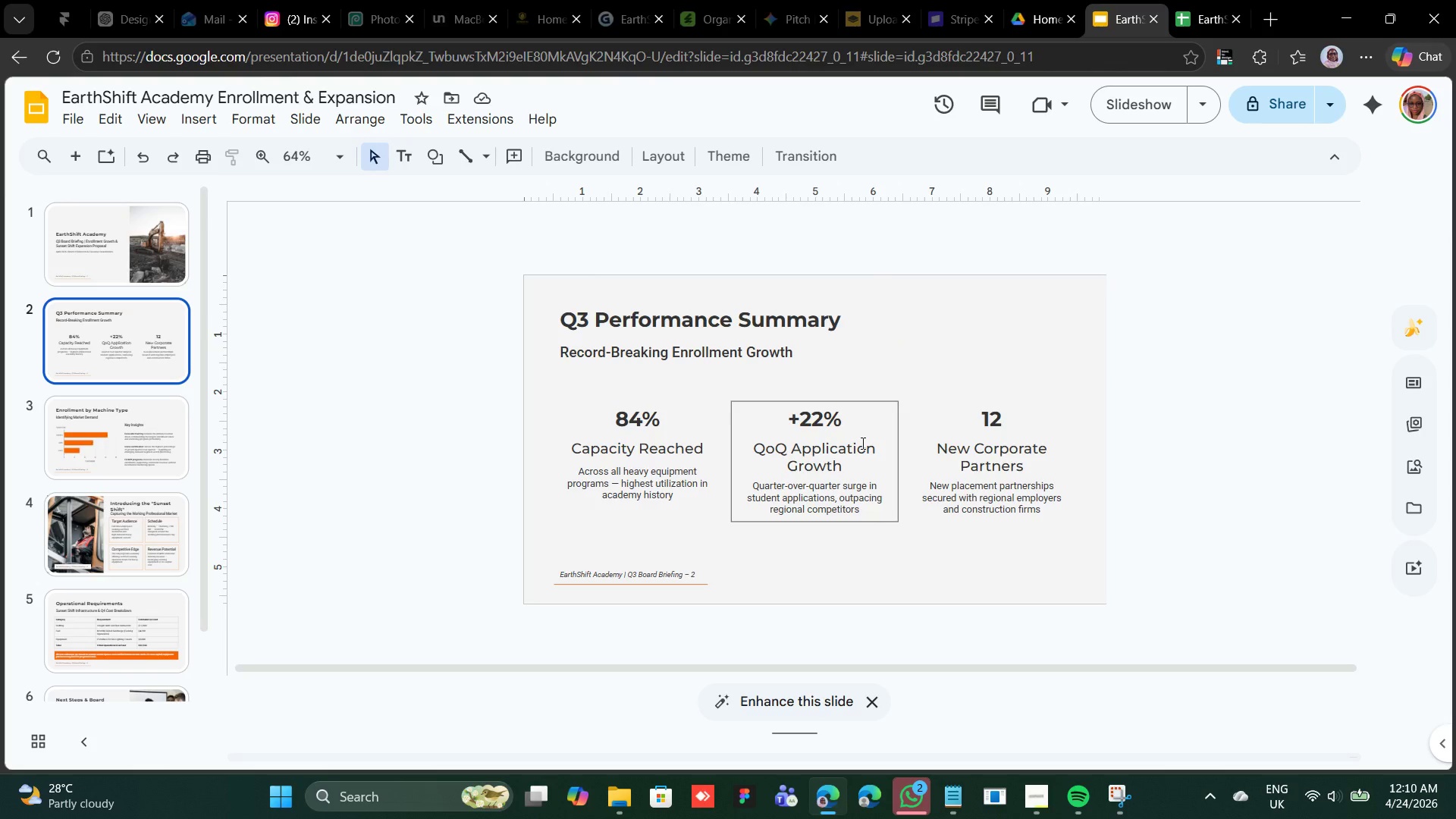 
scroll: coordinate [444, 381], scroll_direction: down, amount: 3.0
 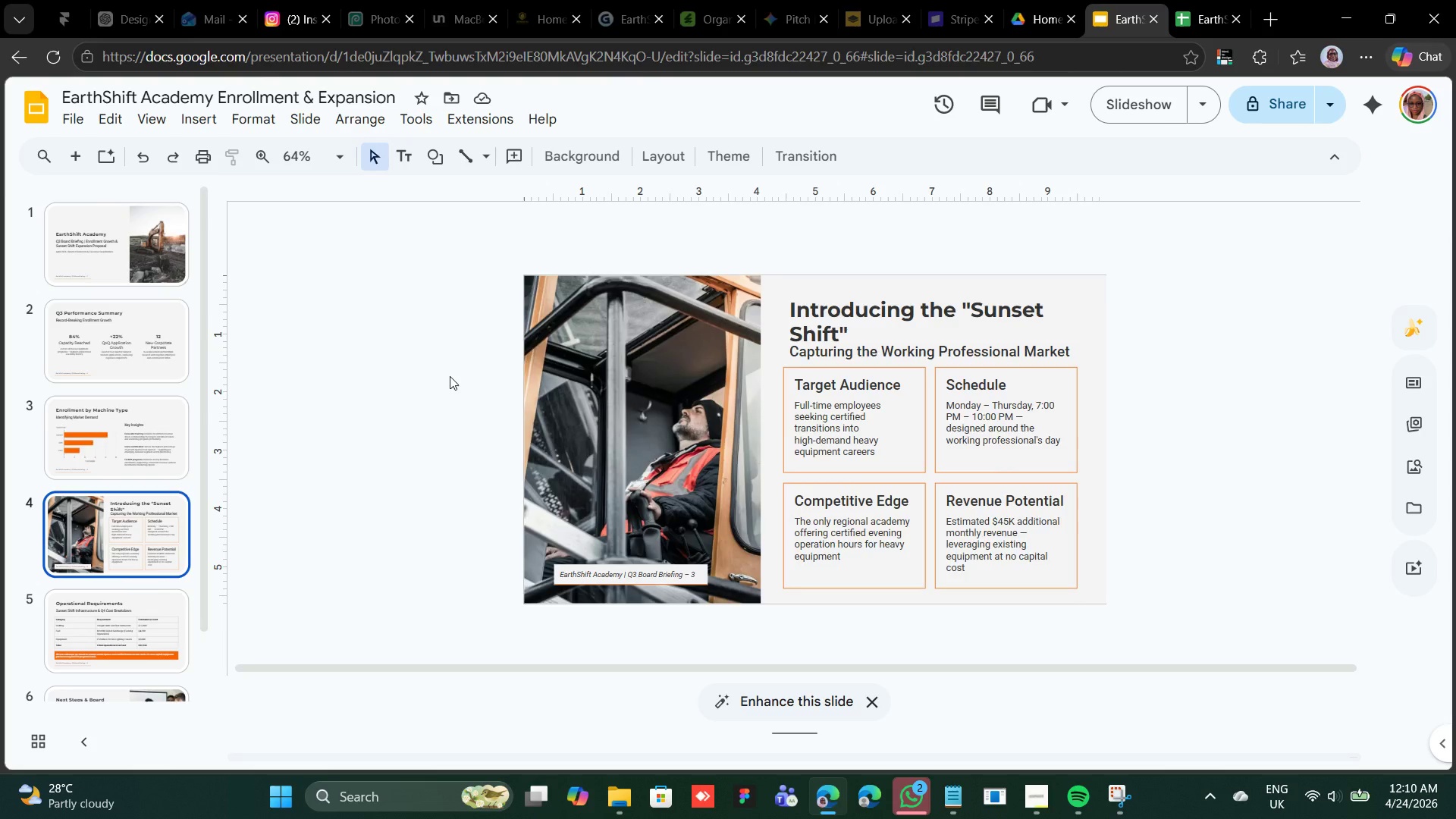 
scroll: coordinate [450, 376], scroll_direction: none, amount: 0.0
 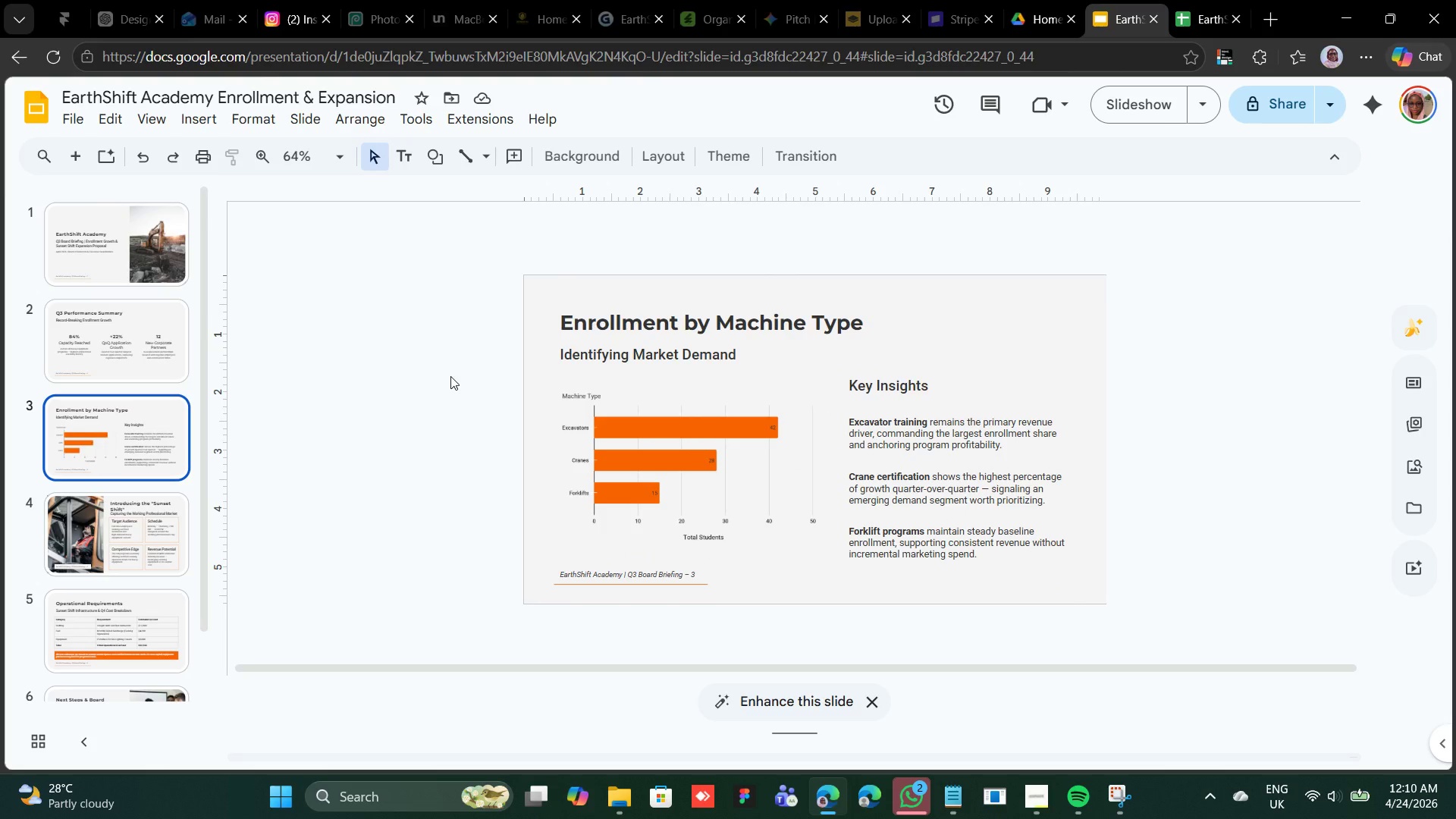 
scroll: coordinate [450, 376], scroll_direction: up, amount: 3.0
 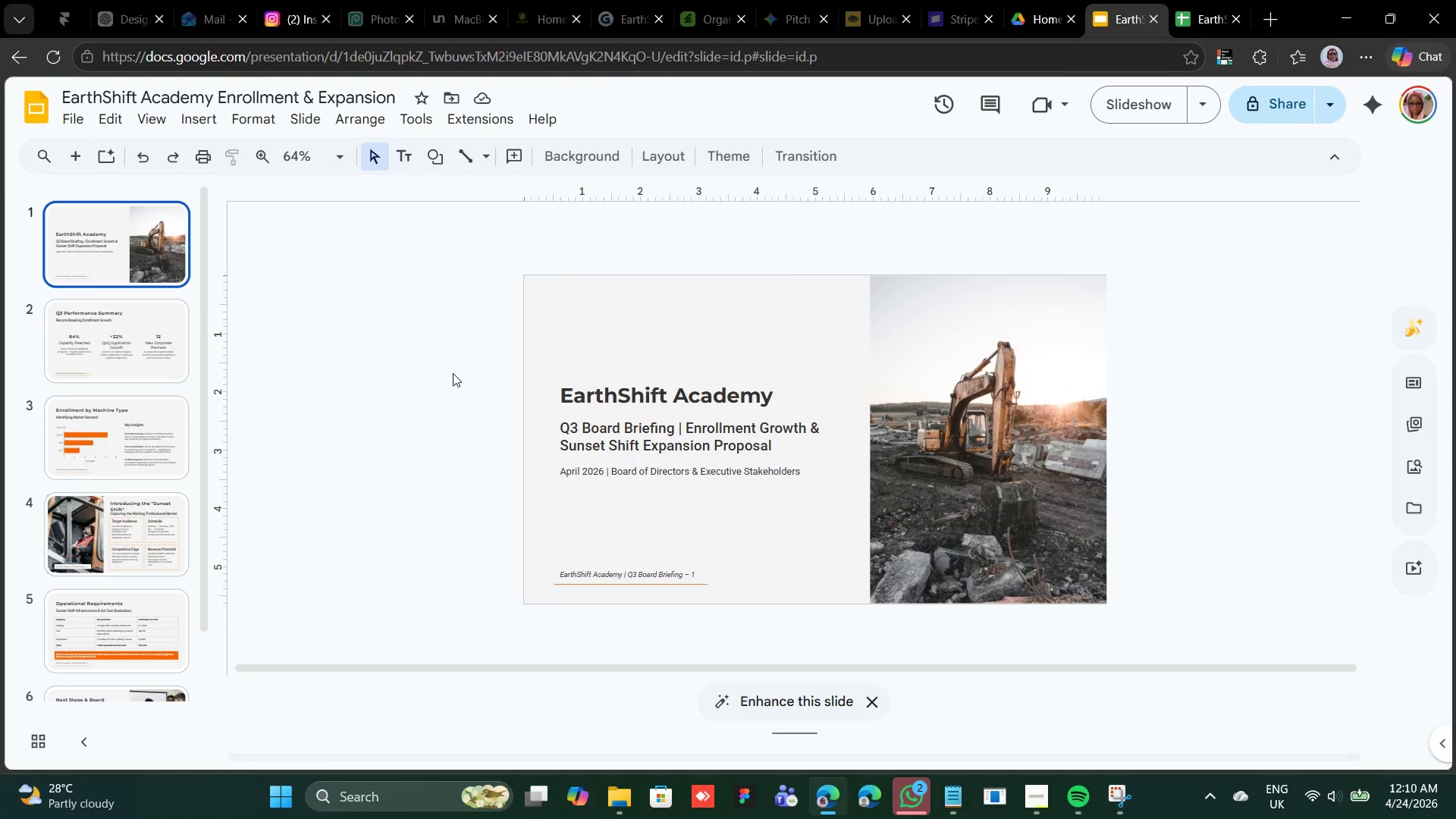 
scroll: coordinate [453, 373], scroll_direction: down, amount: 1.0
 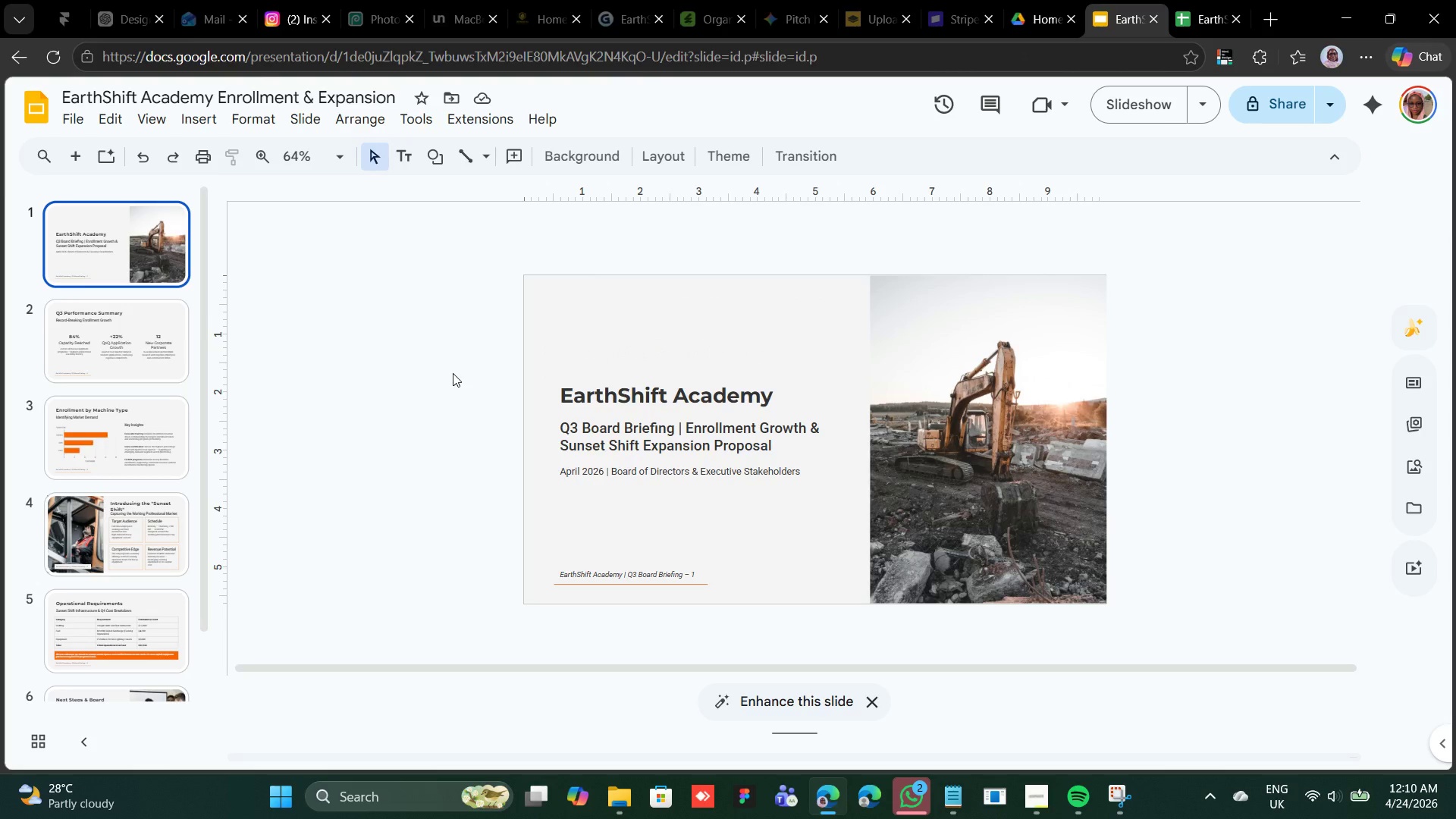 
scroll: coordinate [453, 373], scroll_direction: none, amount: 0.0
 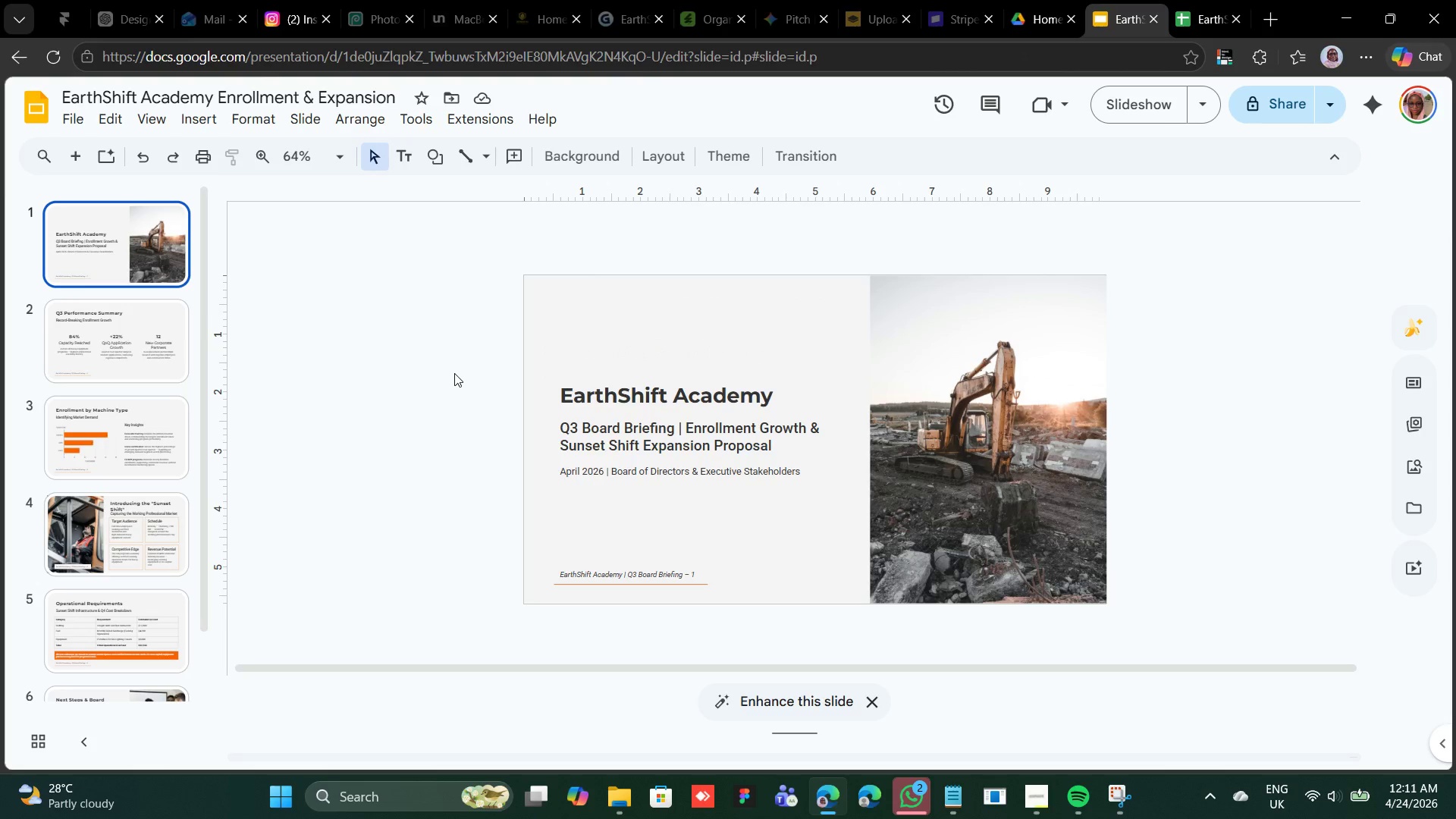 
scroll: coordinate [455, 371], scroll_direction: down, amount: 2.0
 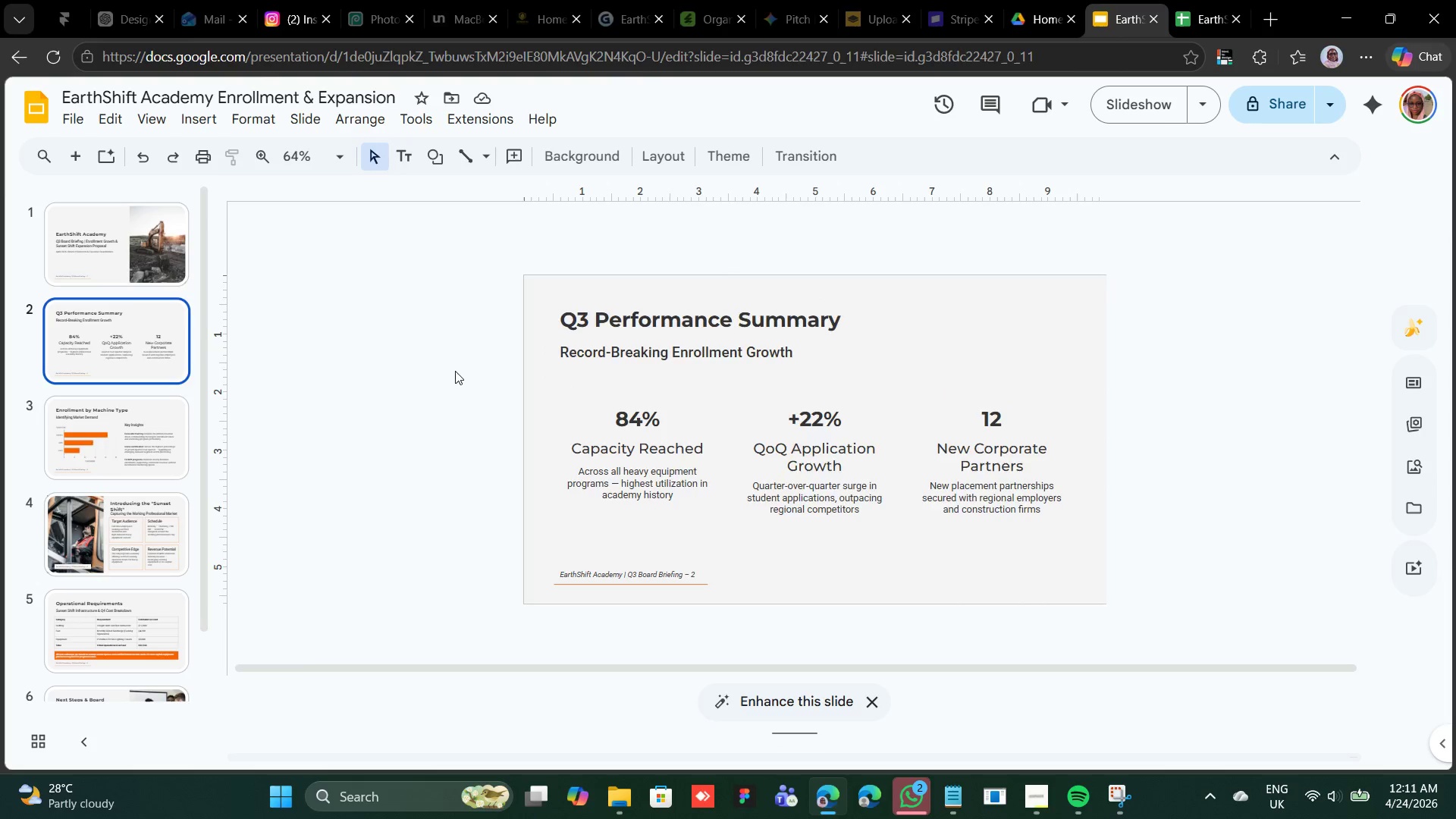 
scroll: coordinate [455, 371], scroll_direction: up, amount: 2.0
 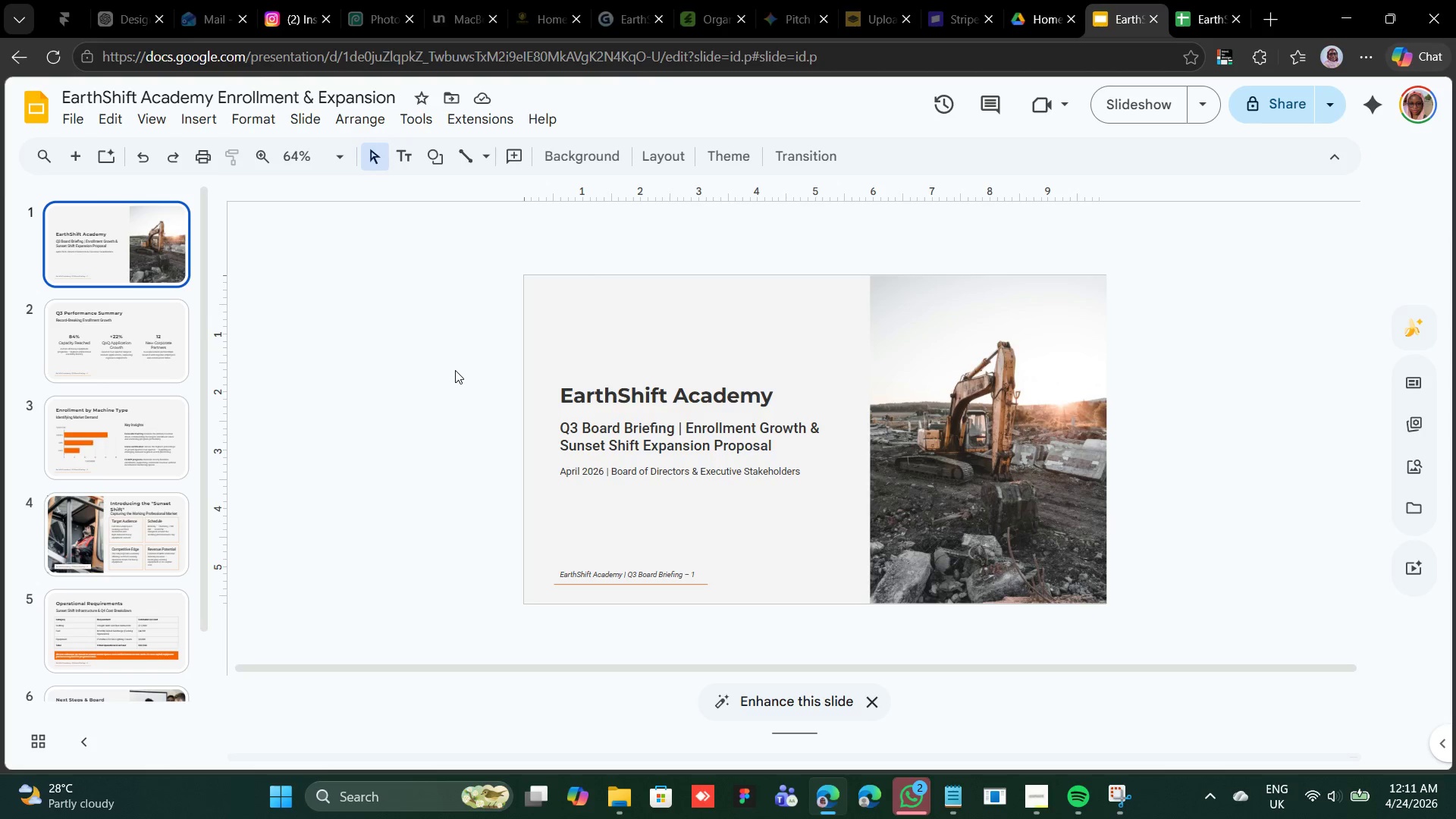 
scroll: coordinate [439, 375], scroll_direction: none, amount: 0.0
 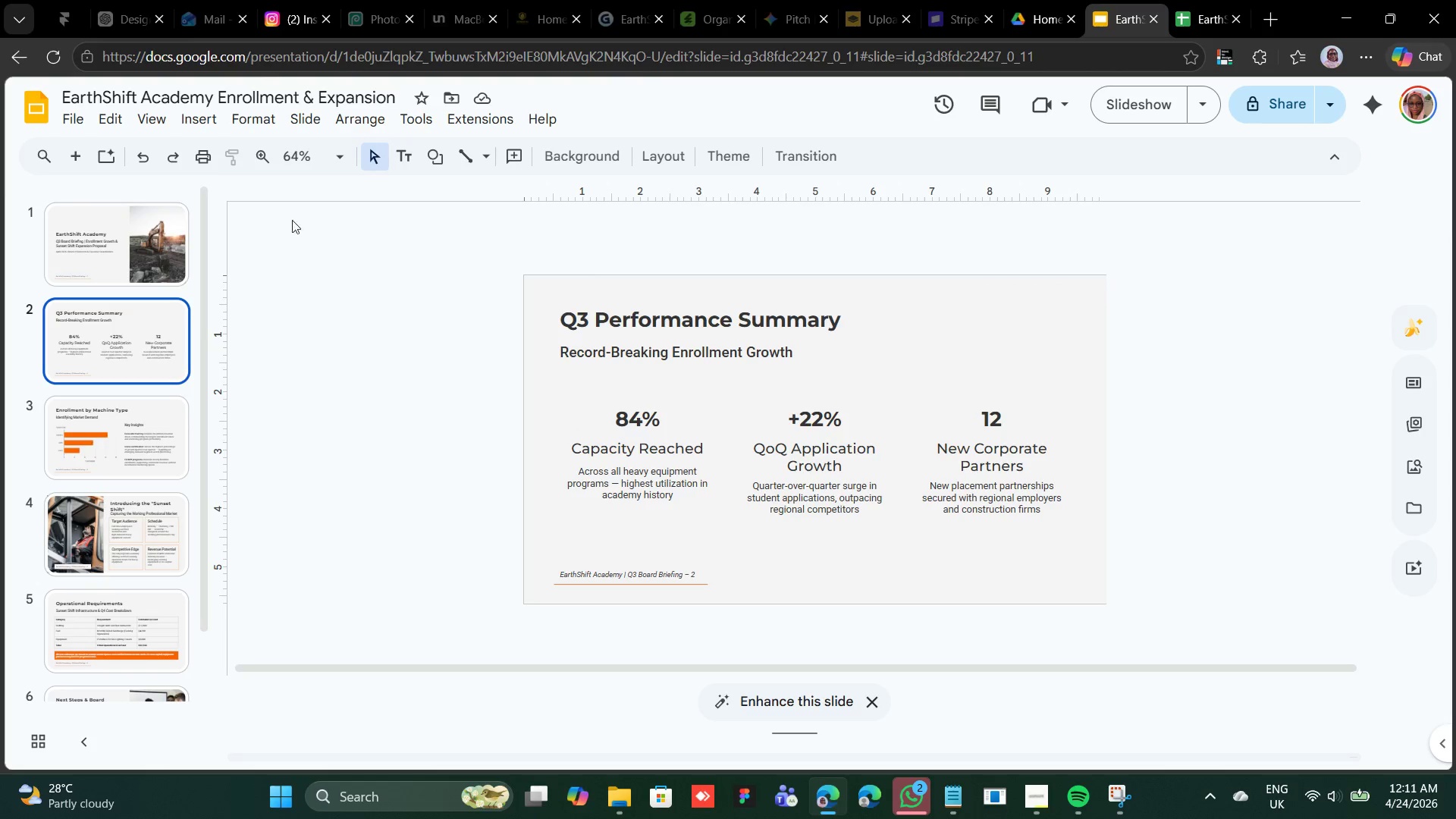 
scroll: coordinate [265, 212], scroll_direction: down, amount: 3.0
 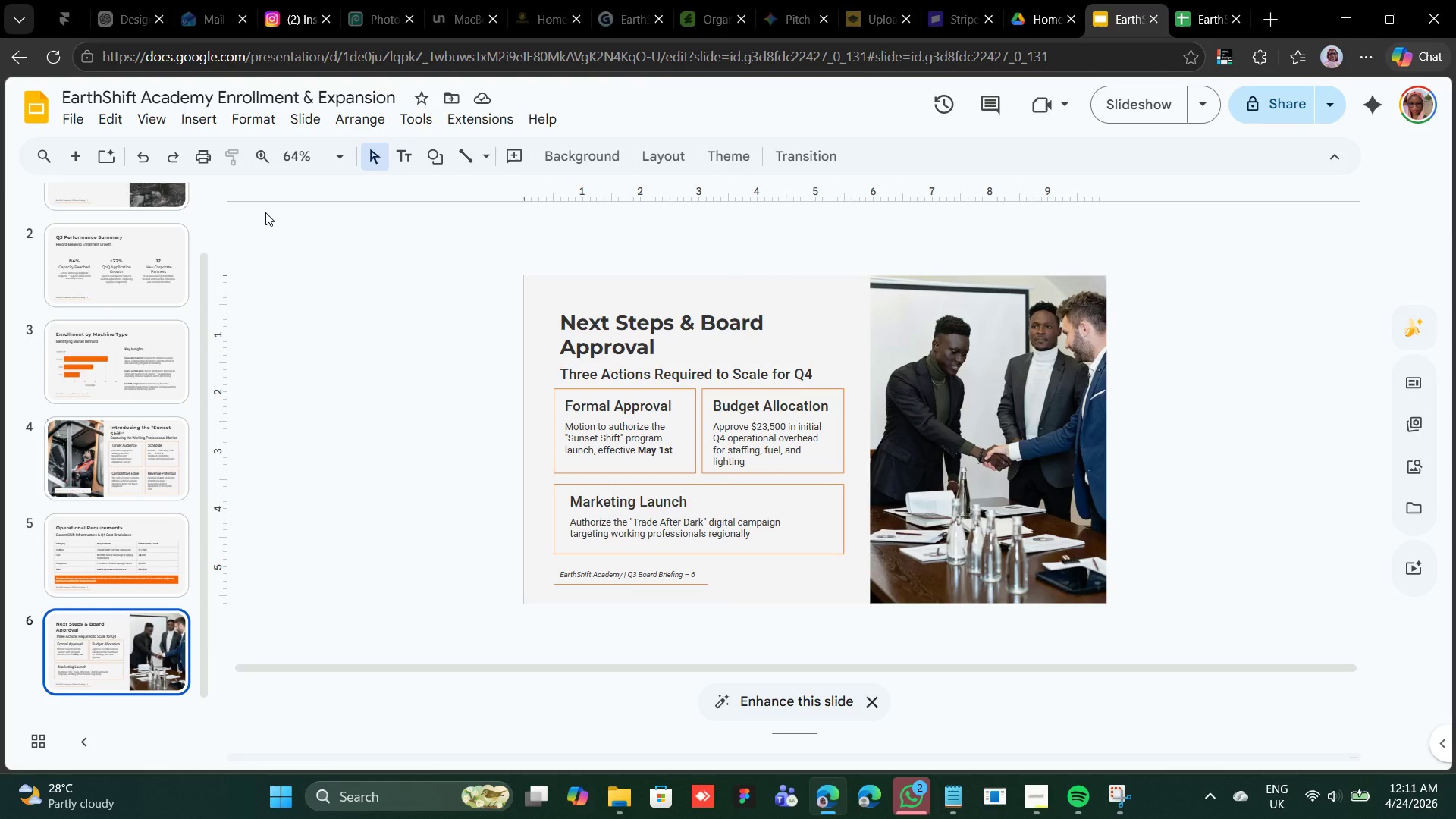 
scroll: coordinate [270, 209], scroll_direction: up, amount: 2.0
 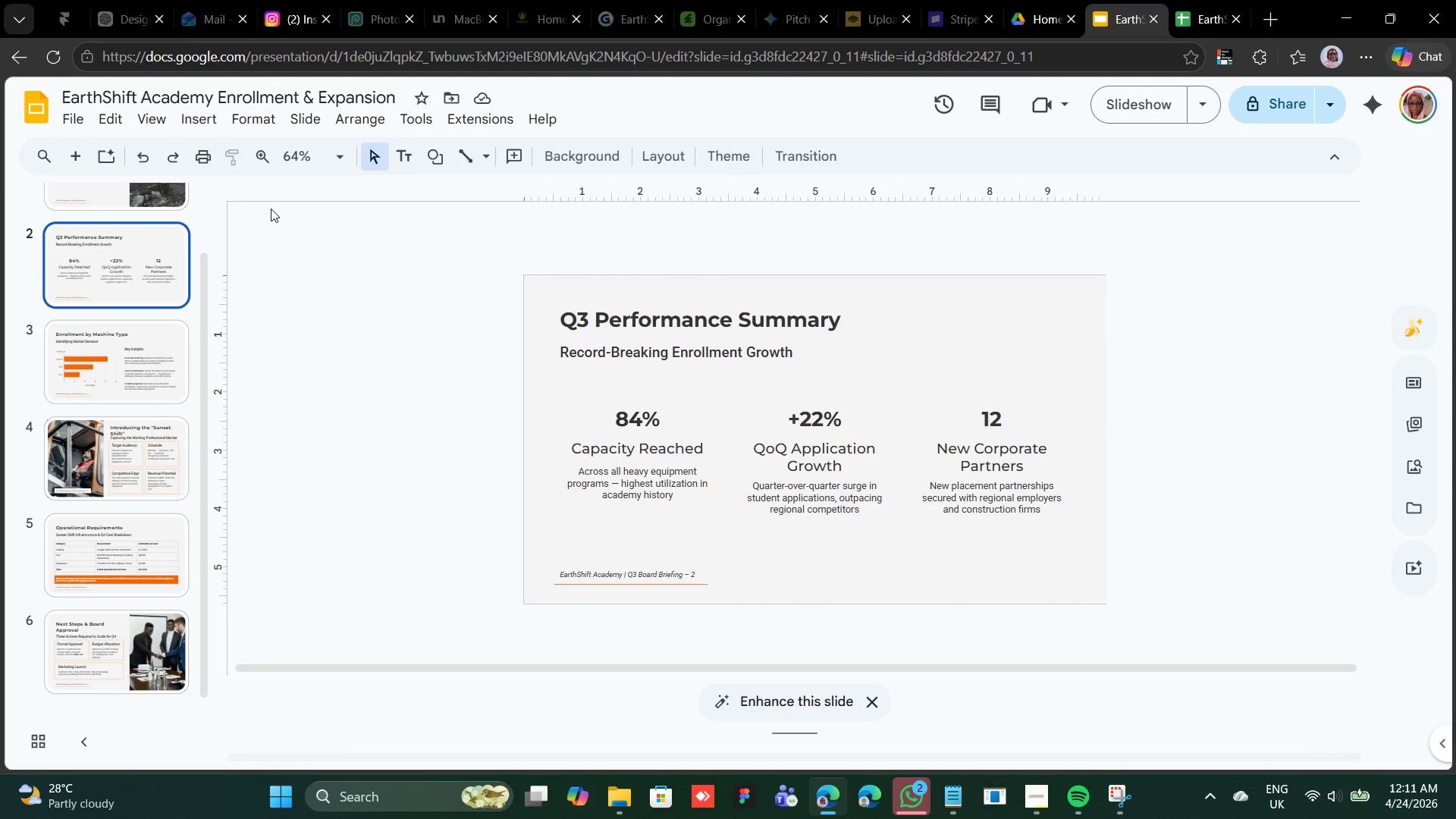 
scroll: coordinate [271, 209], scroll_direction: down, amount: 7.0
 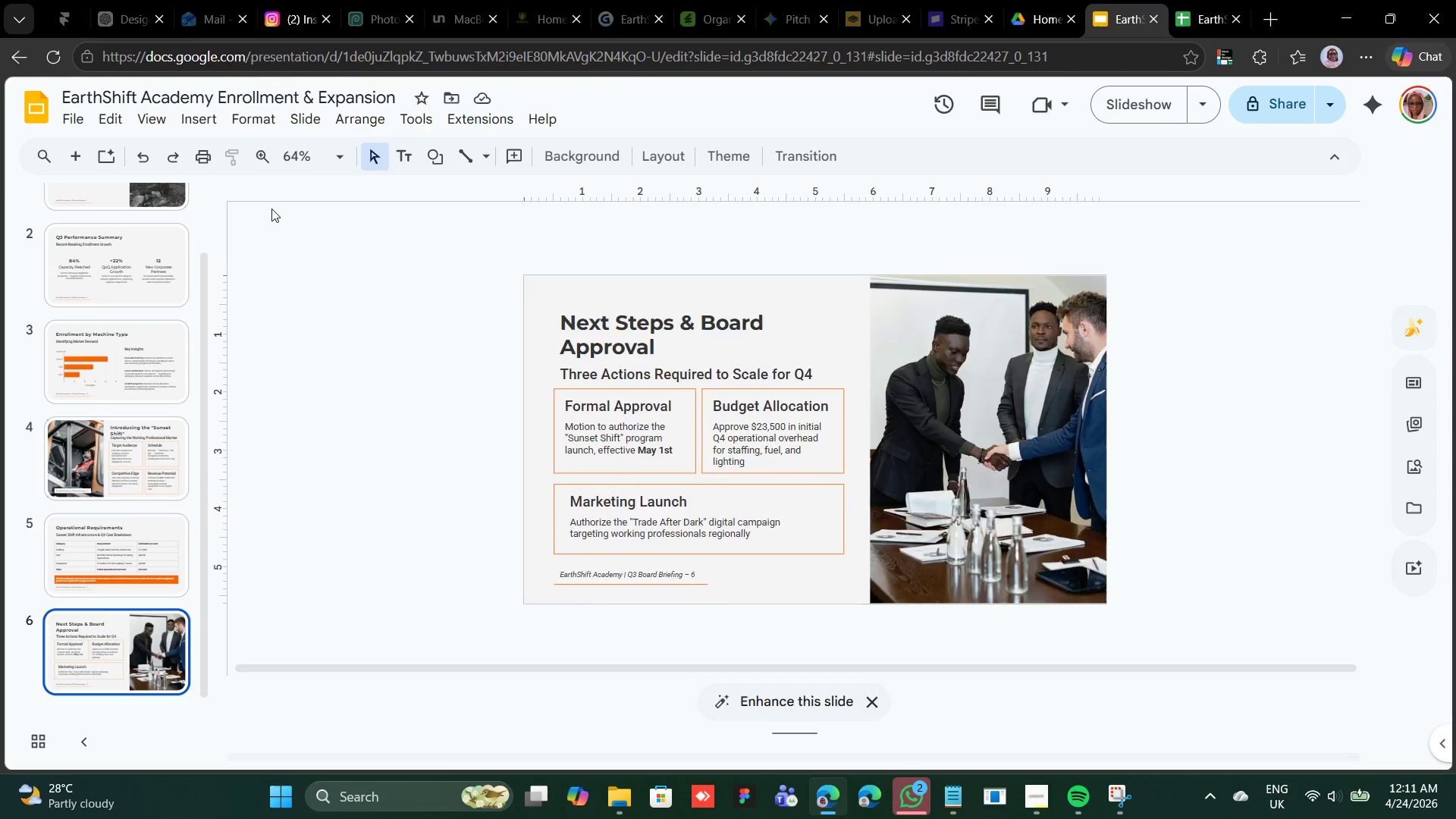 
scroll: coordinate [271, 208], scroll_direction: up, amount: 7.0
 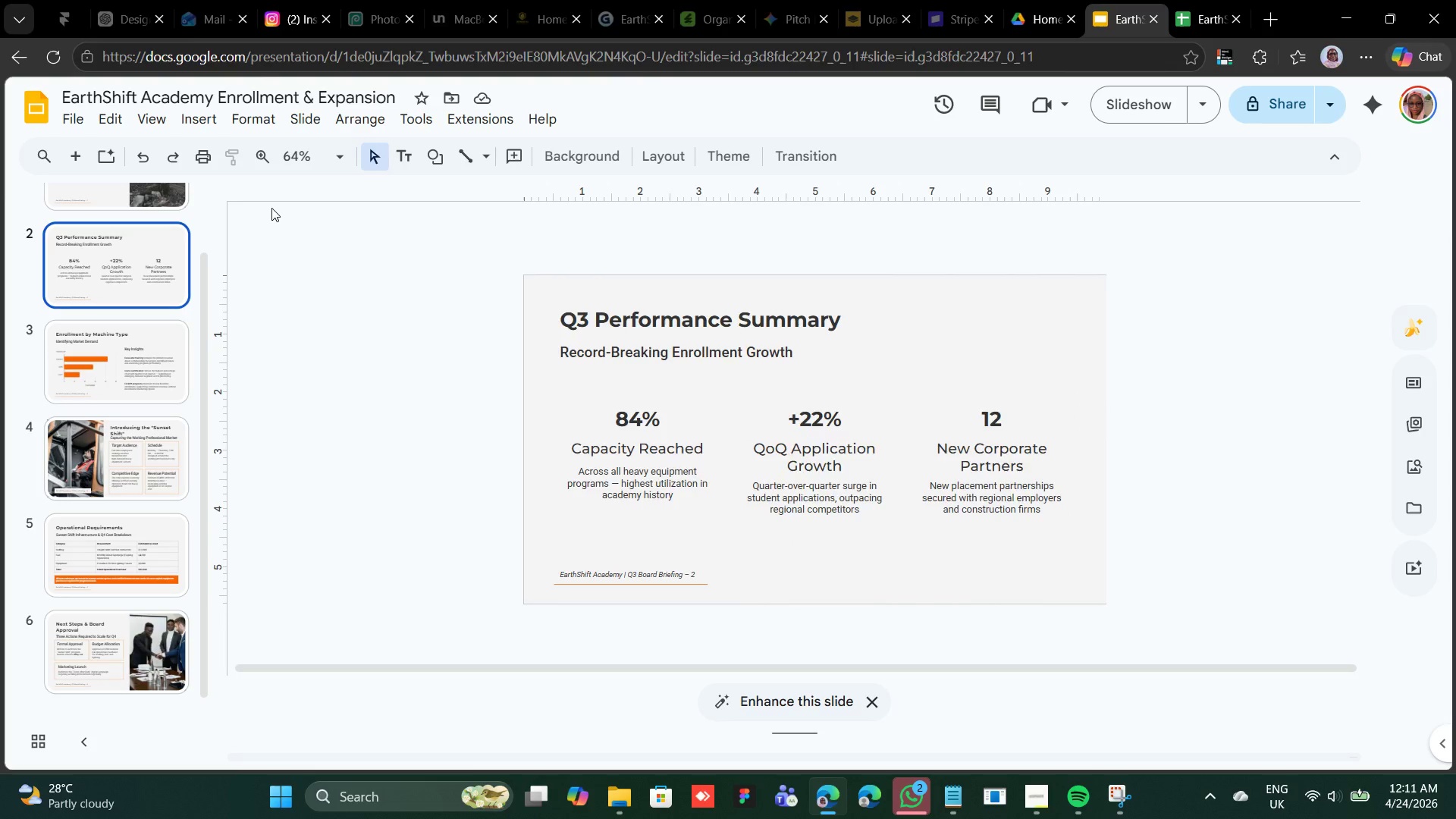 
scroll: coordinate [276, 206], scroll_direction: down, amount: 8.0
 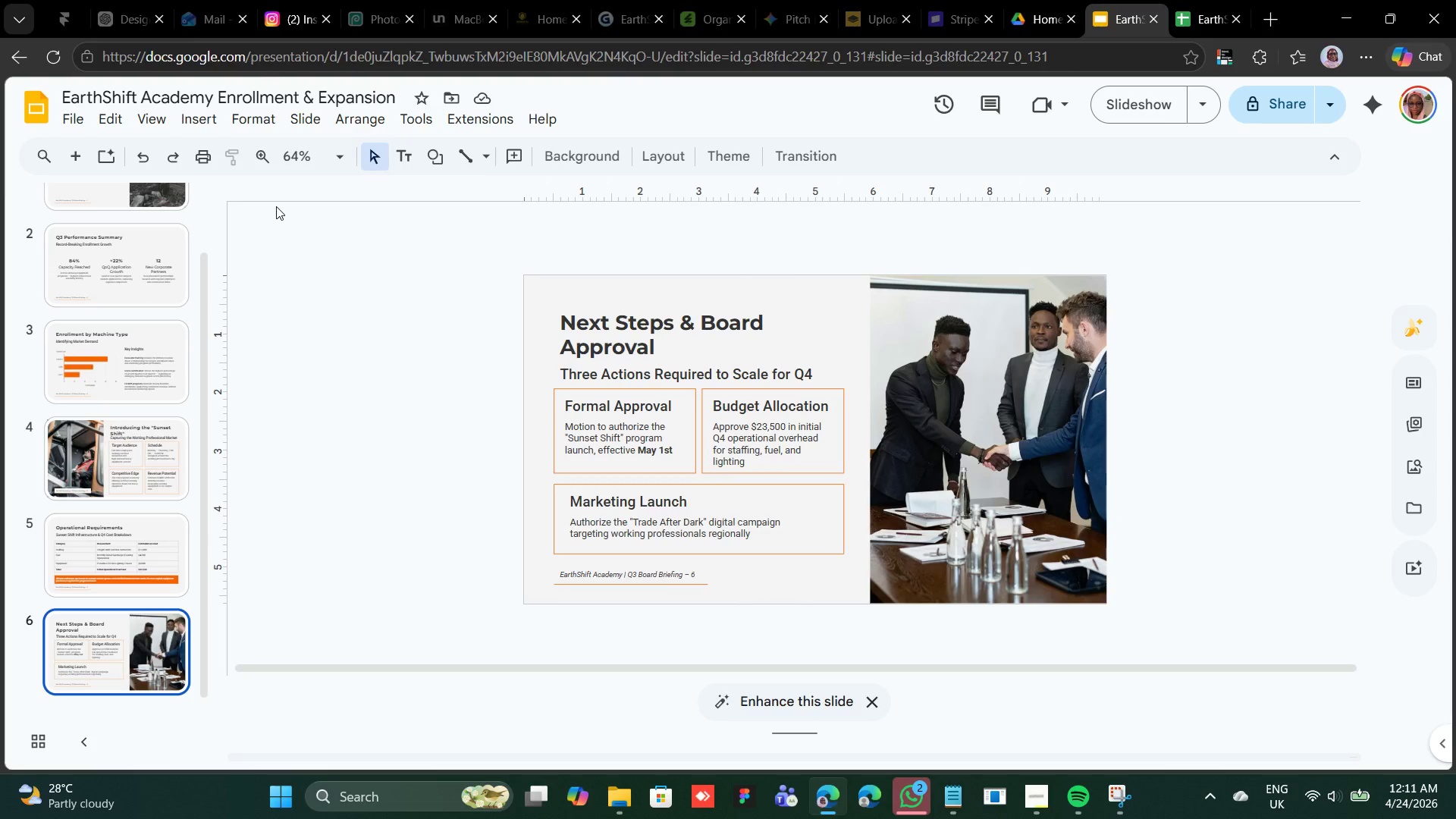 
scroll: coordinate [276, 206], scroll_direction: up, amount: 6.0
 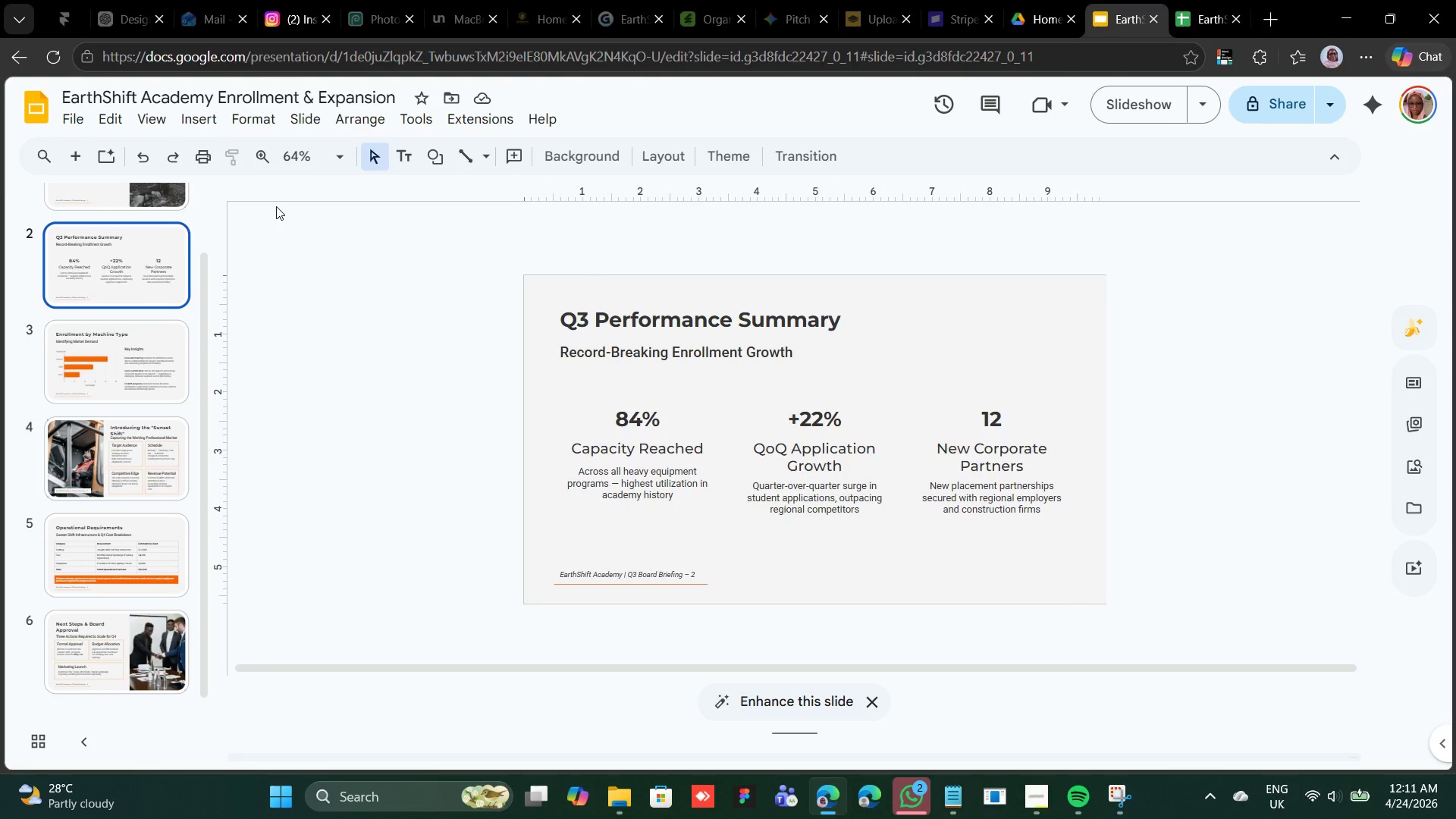 
scroll: coordinate [278, 206], scroll_direction: down, amount: 11.0
 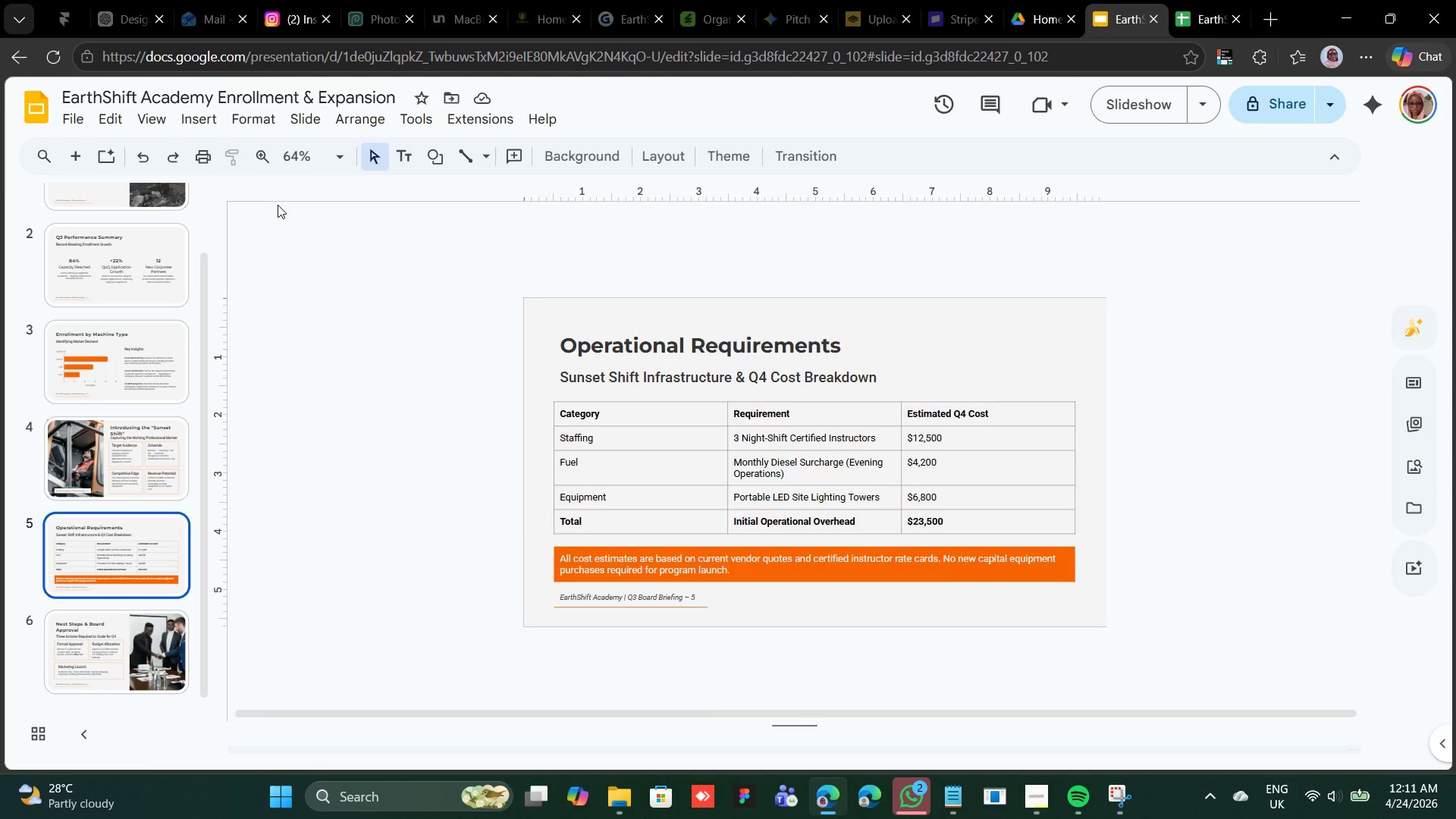 
scroll: coordinate [278, 205], scroll_direction: up, amount: 7.0
 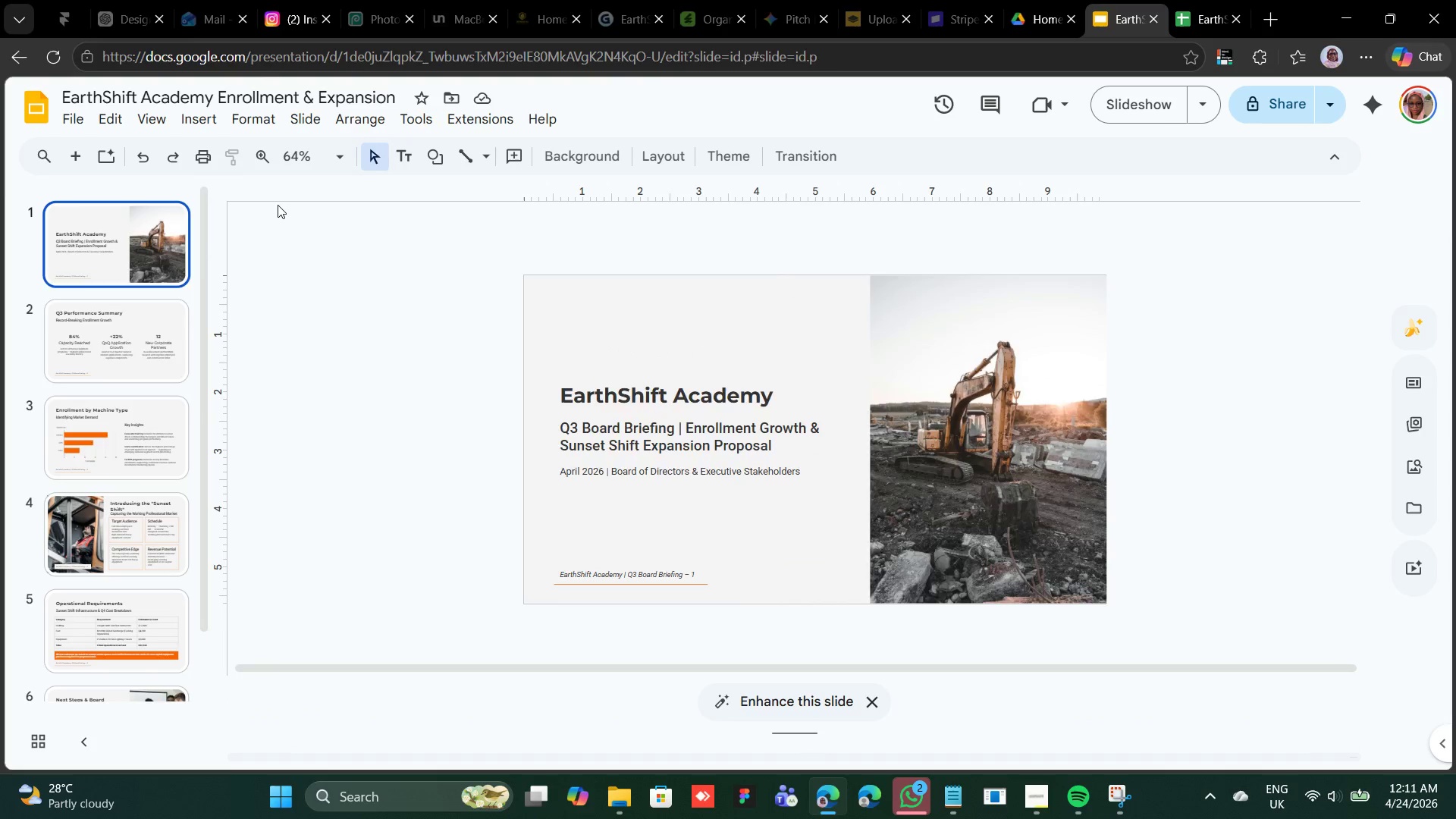 
scroll: coordinate [278, 205], scroll_direction: down, amount: 3.0
 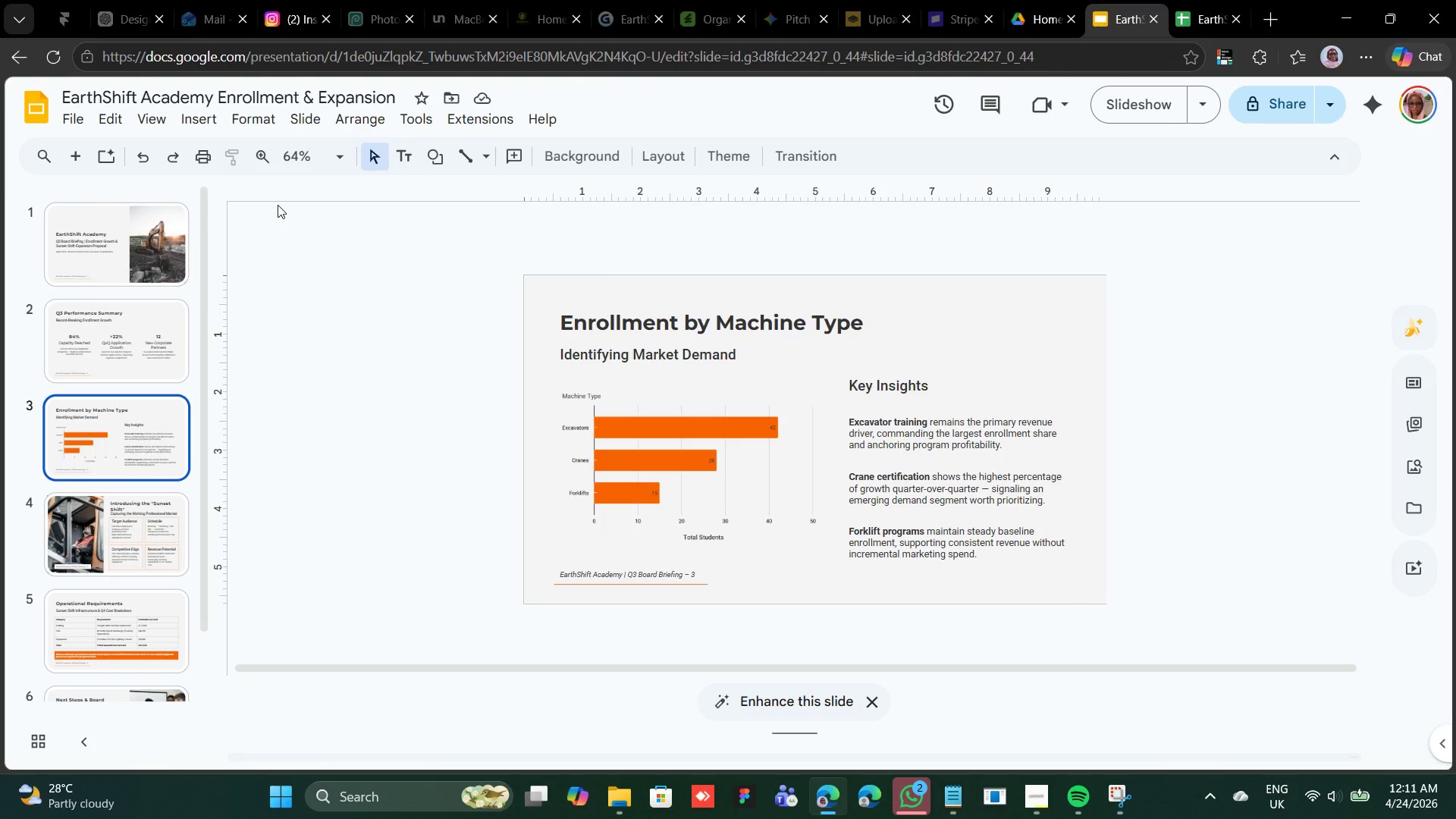 
scroll: coordinate [278, 205], scroll_direction: up, amount: 3.0
 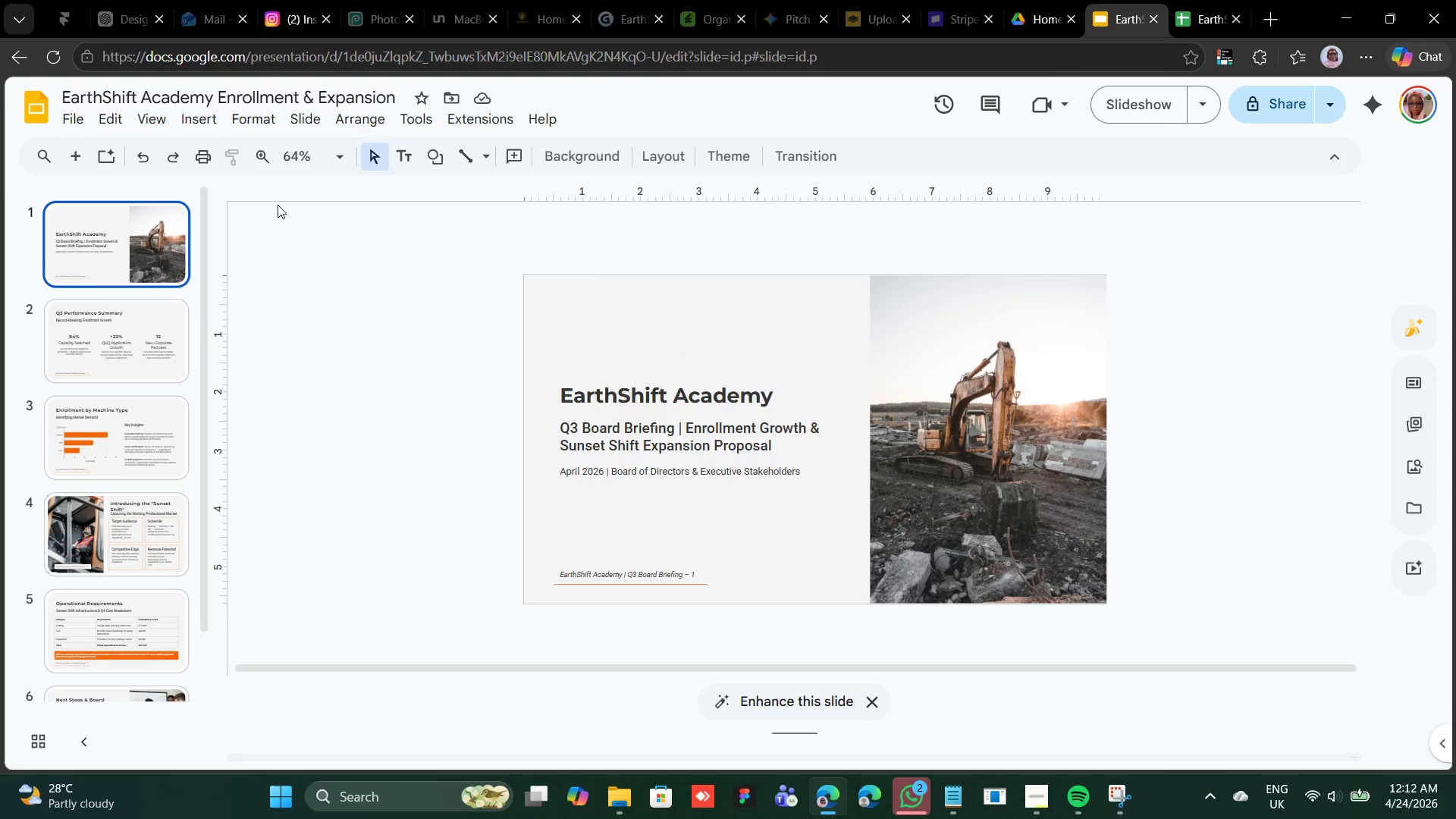 
scroll: coordinate [278, 205], scroll_direction: down, amount: 2.0
 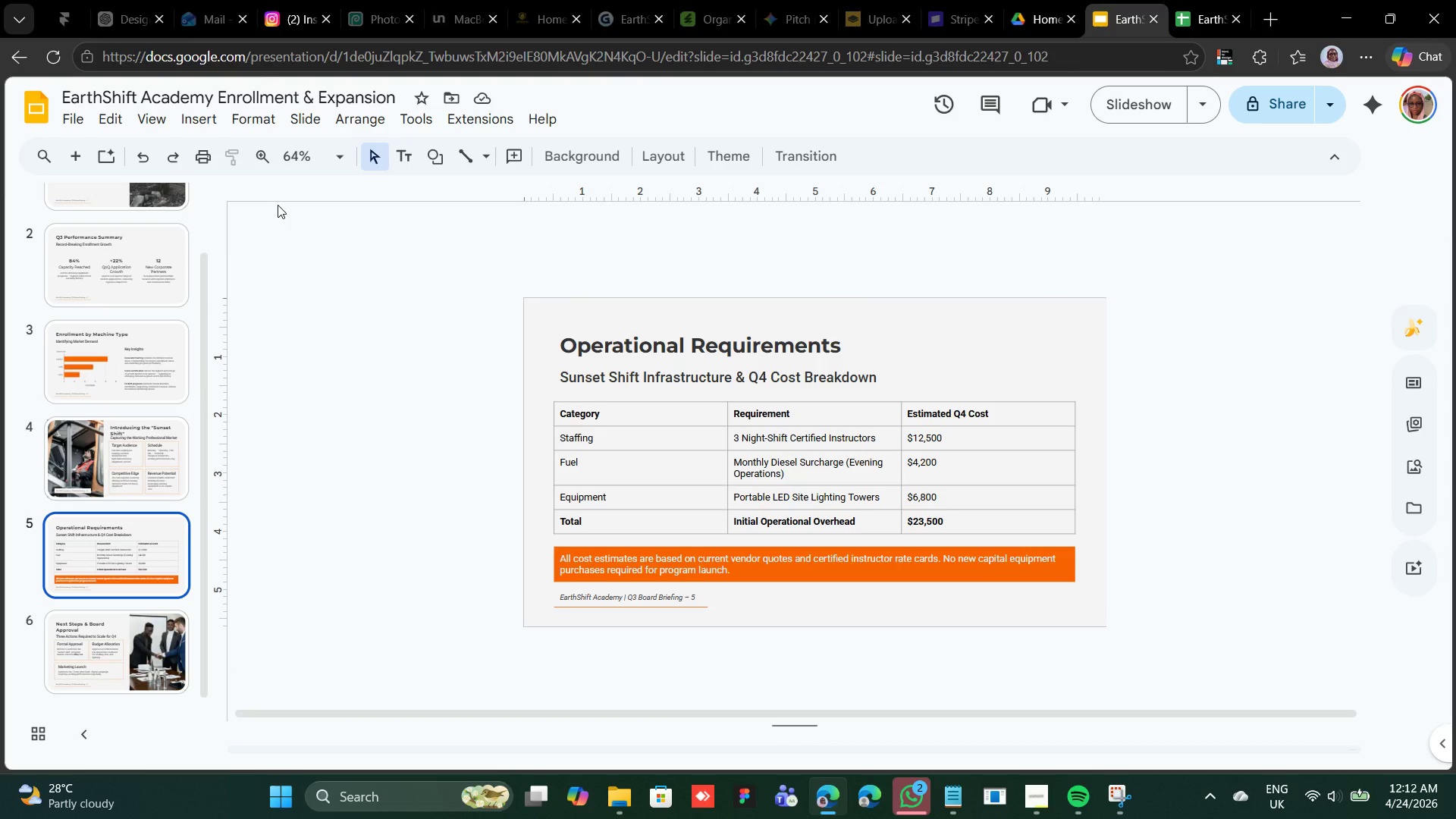 
scroll: coordinate [278, 205], scroll_direction: up, amount: 3.0
 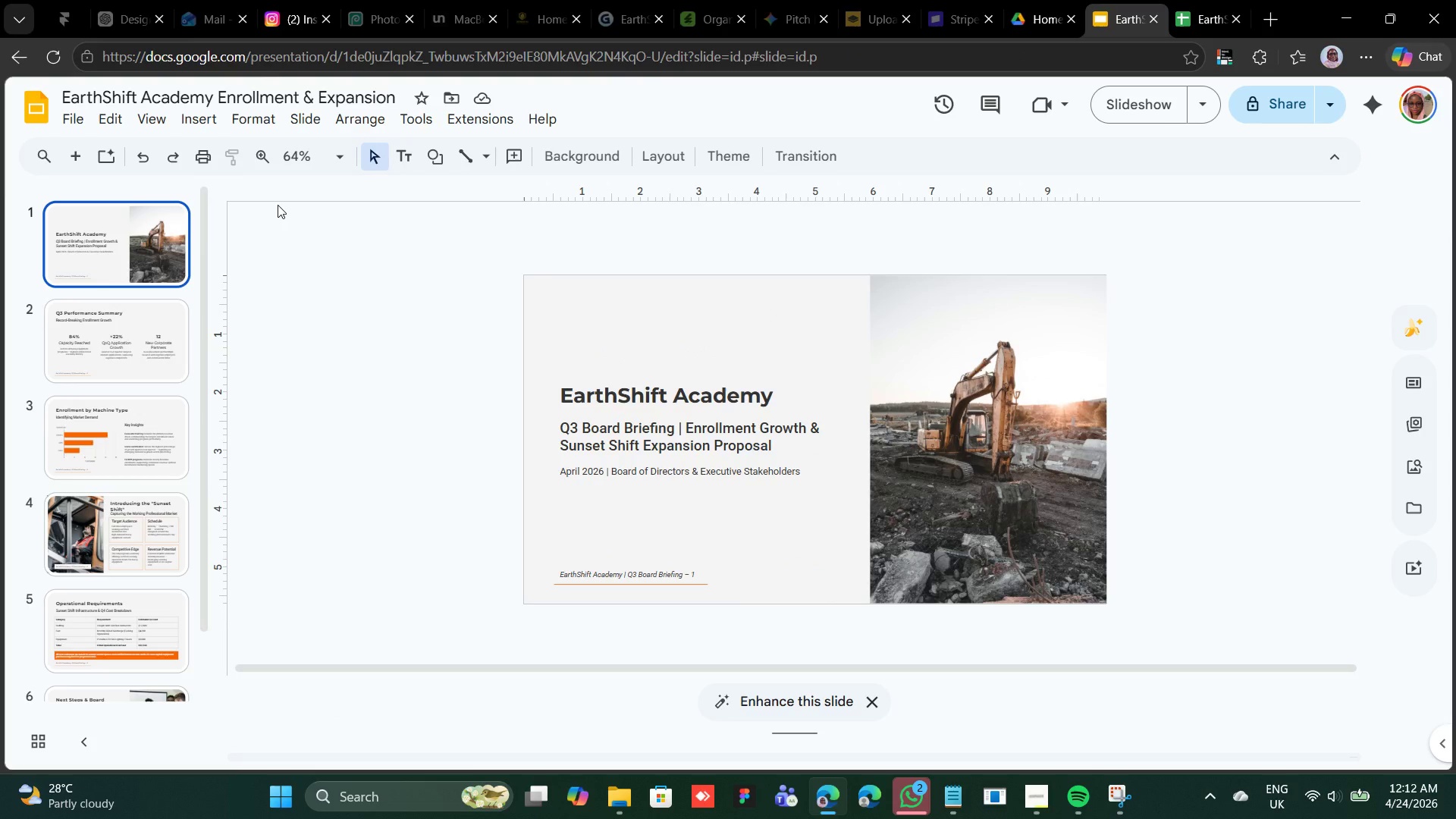 
wait(5.28)
 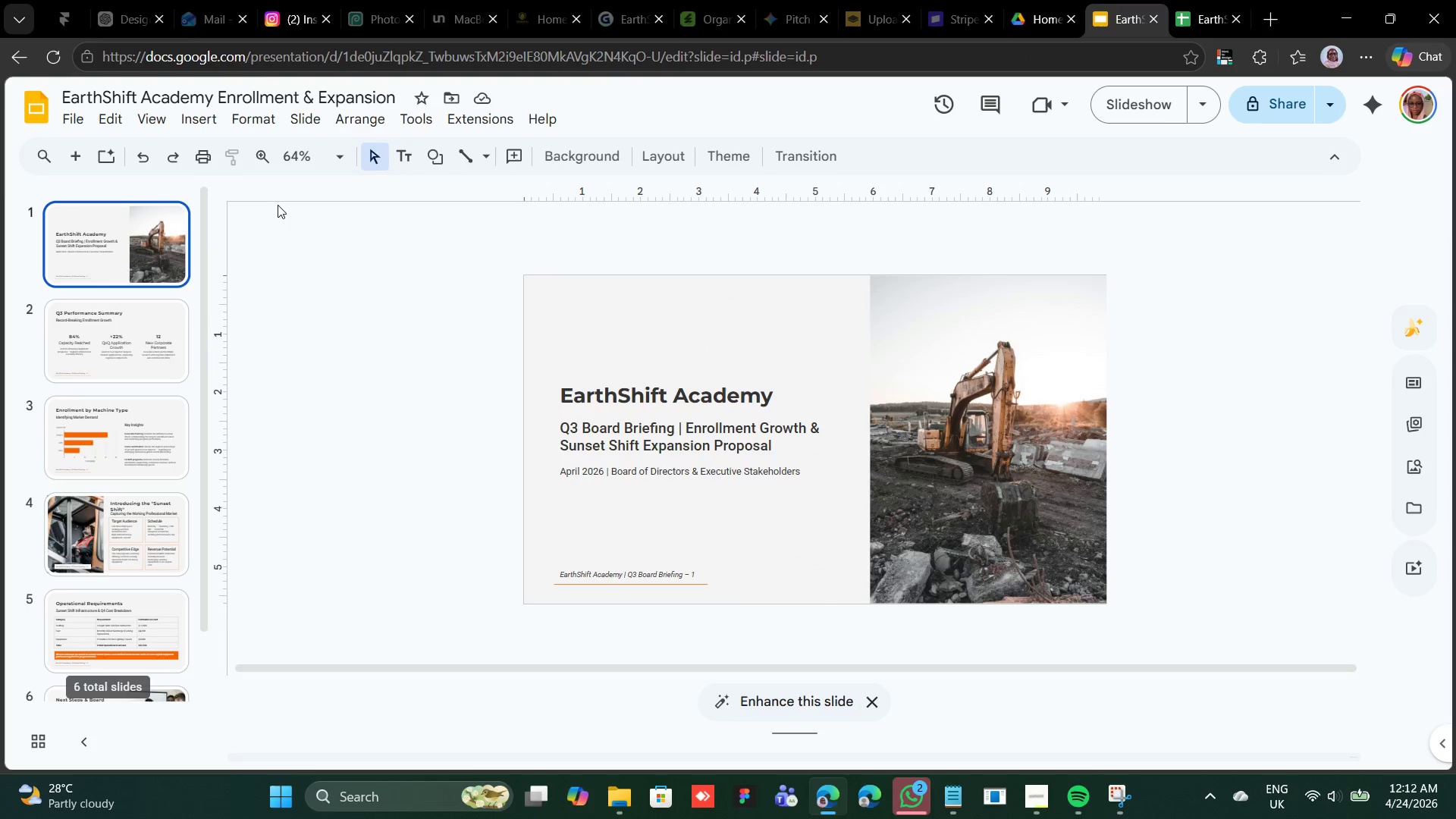 
scroll: coordinate [278, 205], scroll_direction: down, amount: 3.0
 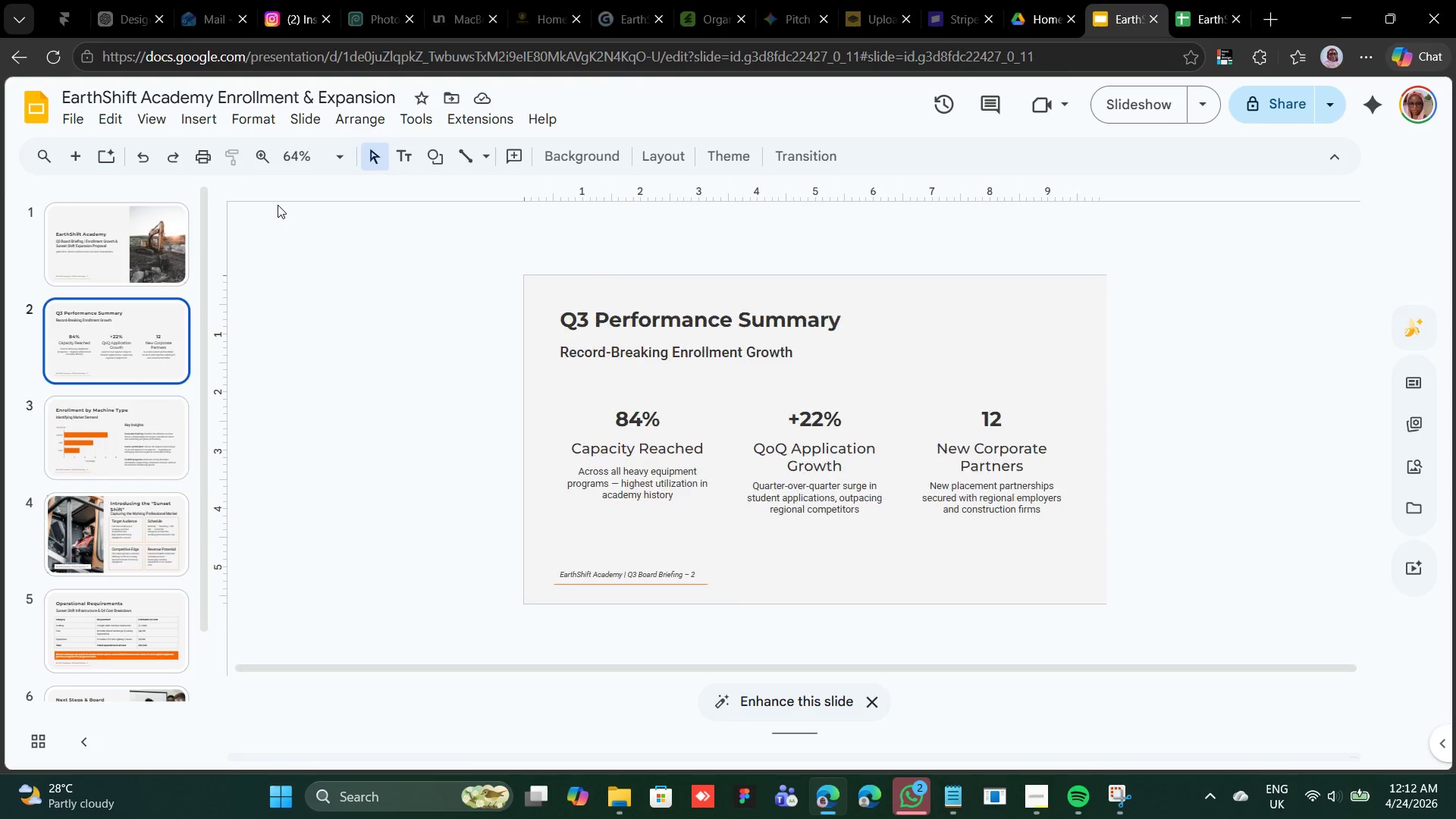 
scroll: coordinate [278, 205], scroll_direction: none, amount: 0.0
 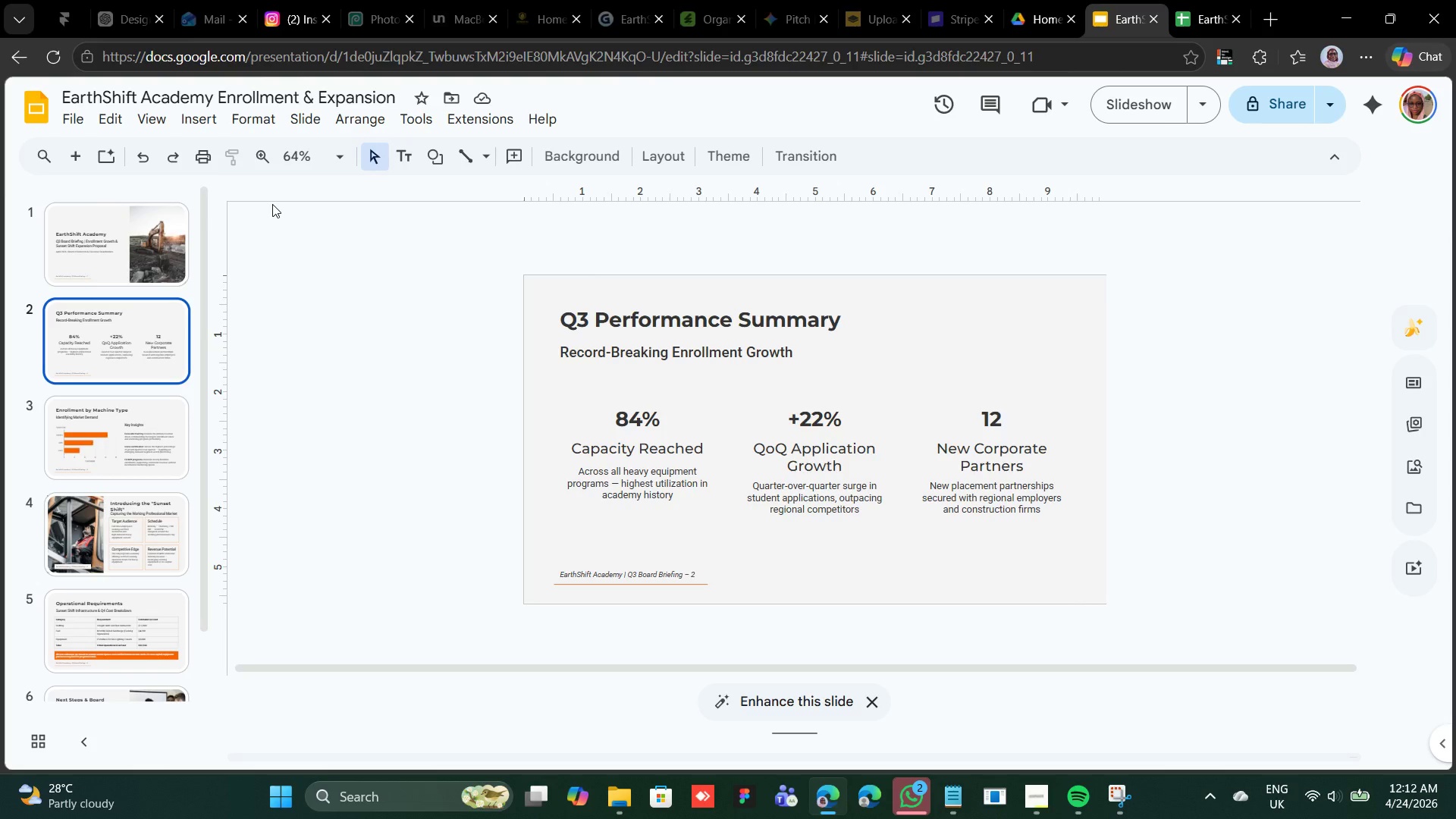 
wait(5.71)
 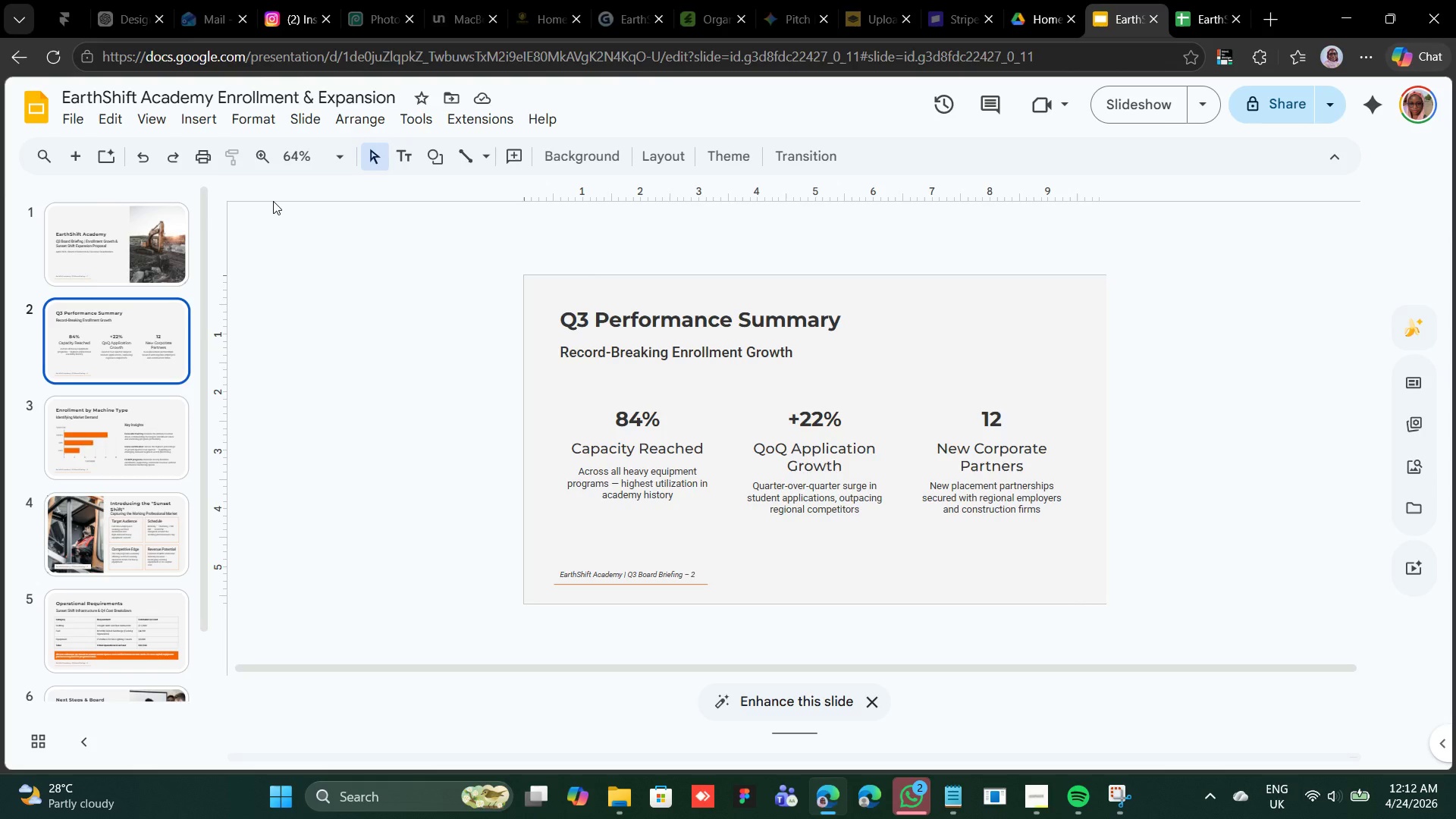 
scroll: coordinate [274, 212], scroll_direction: none, amount: 0.0
 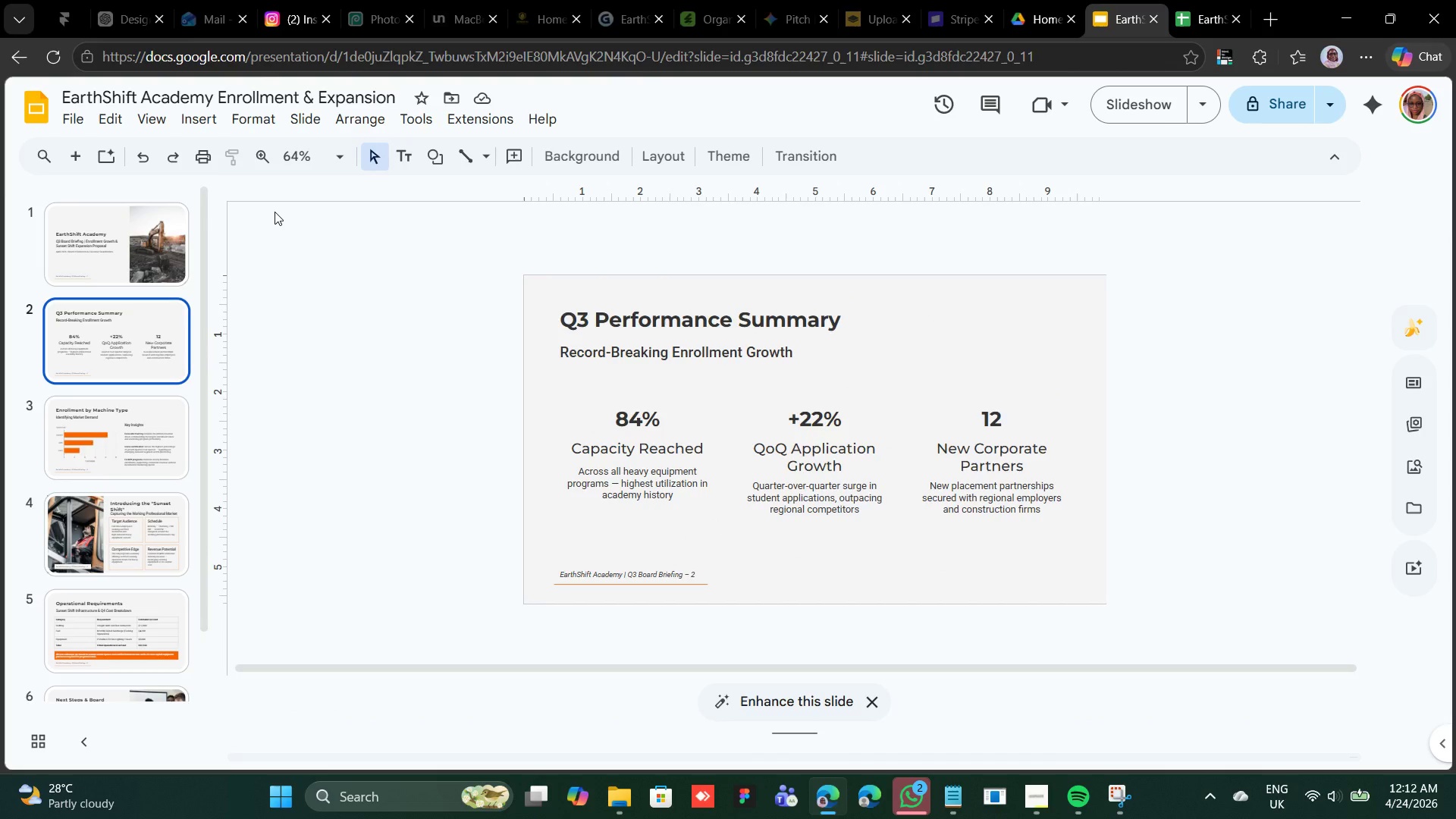 
scroll: coordinate [275, 212], scroll_direction: up, amount: 3.0
 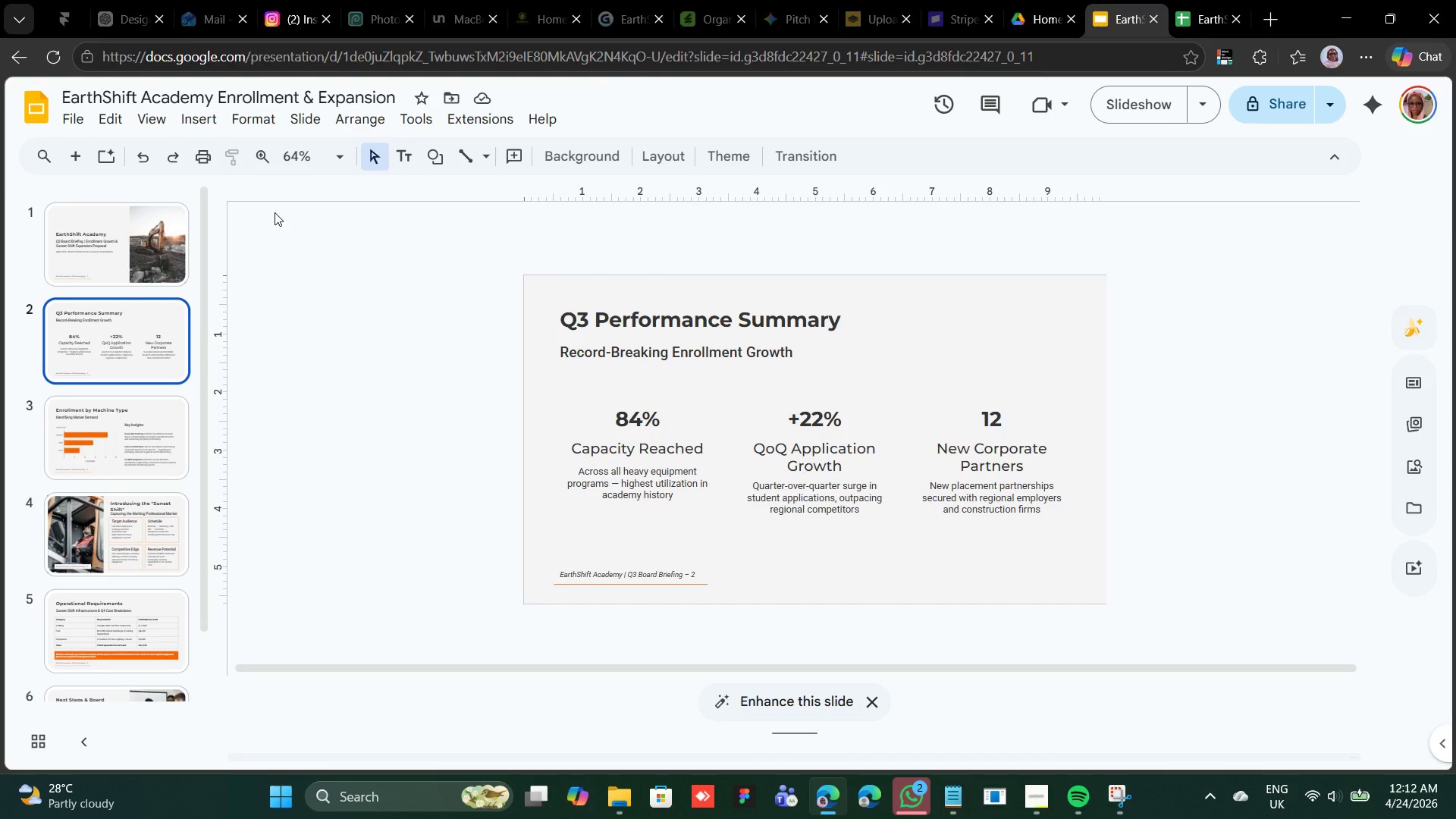 
scroll: coordinate [275, 214], scroll_direction: down, amount: 10.0
 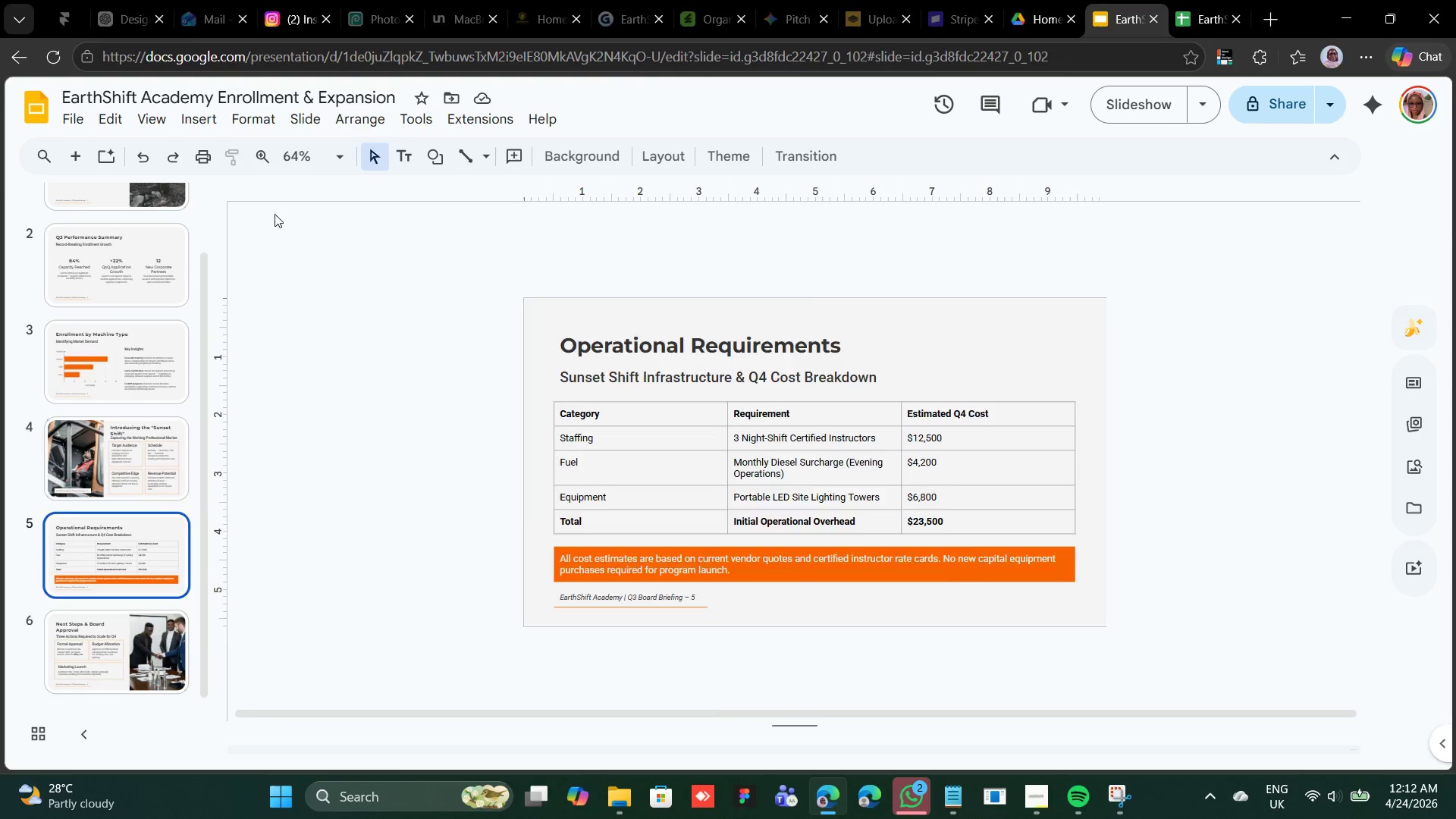 
scroll: coordinate [275, 212], scroll_direction: up, amount: 4.0
 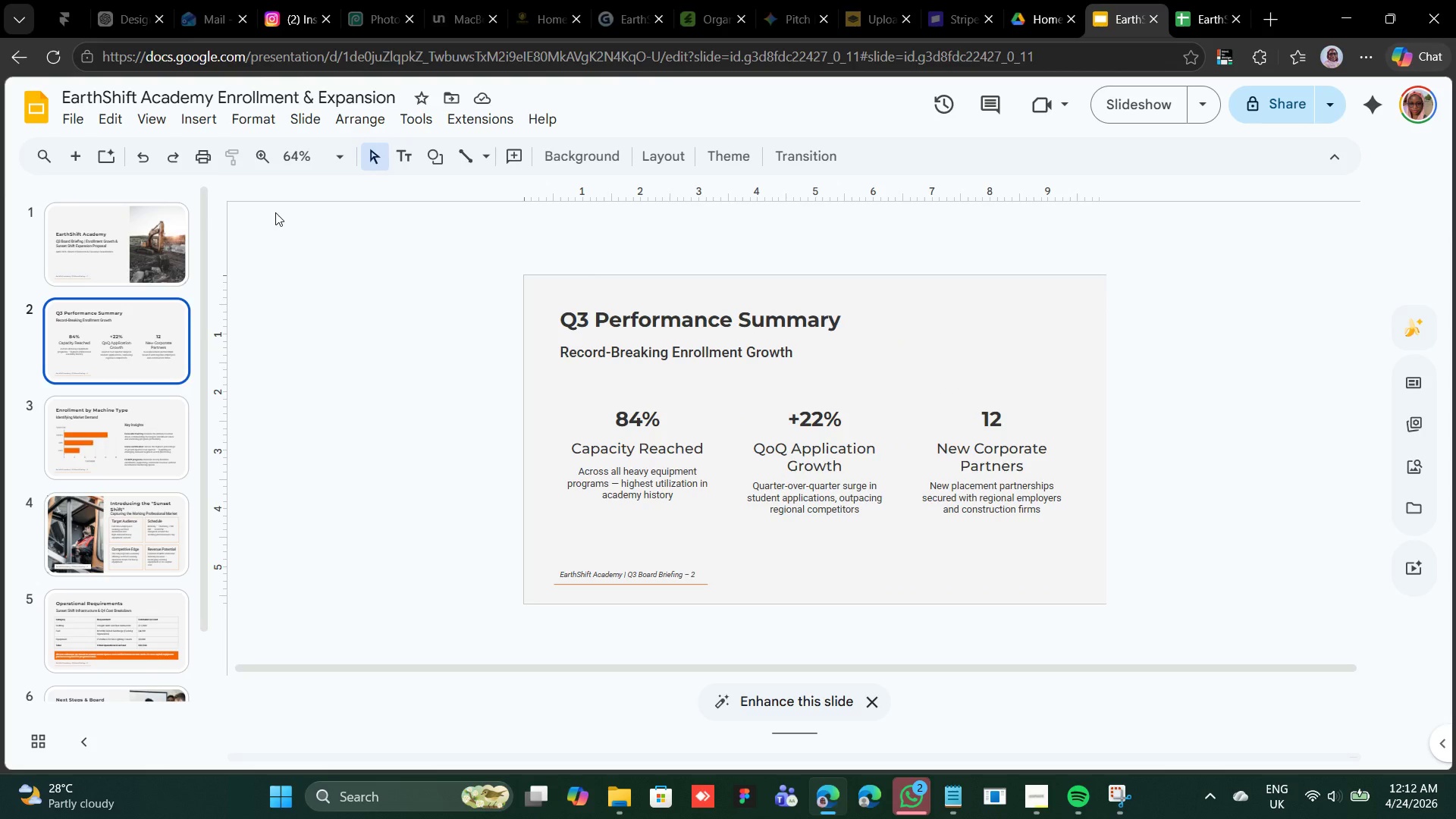 
scroll: coordinate [275, 212], scroll_direction: down, amount: 4.0
 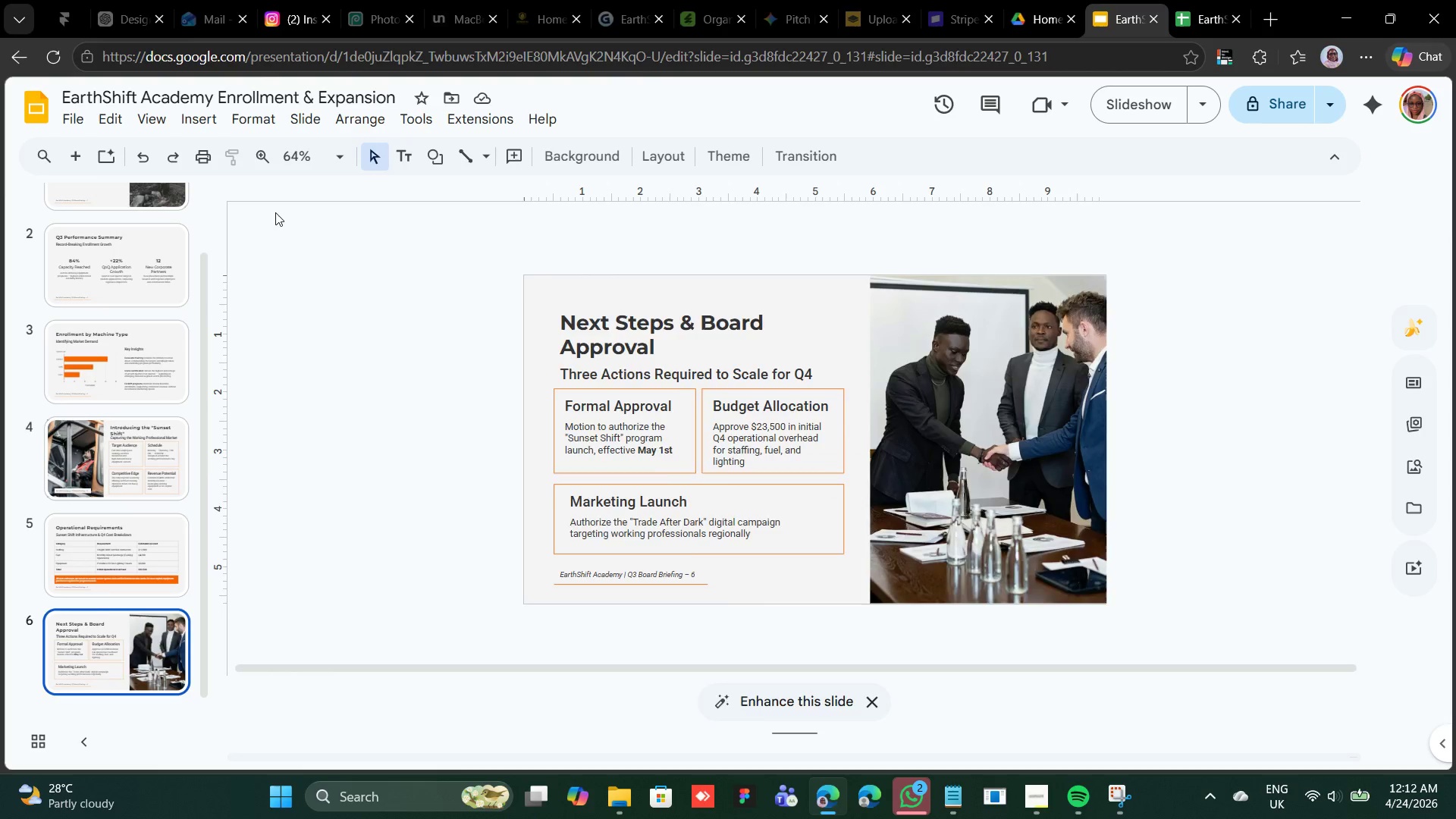 
scroll: coordinate [357, 257], scroll_direction: up, amount: 4.0
 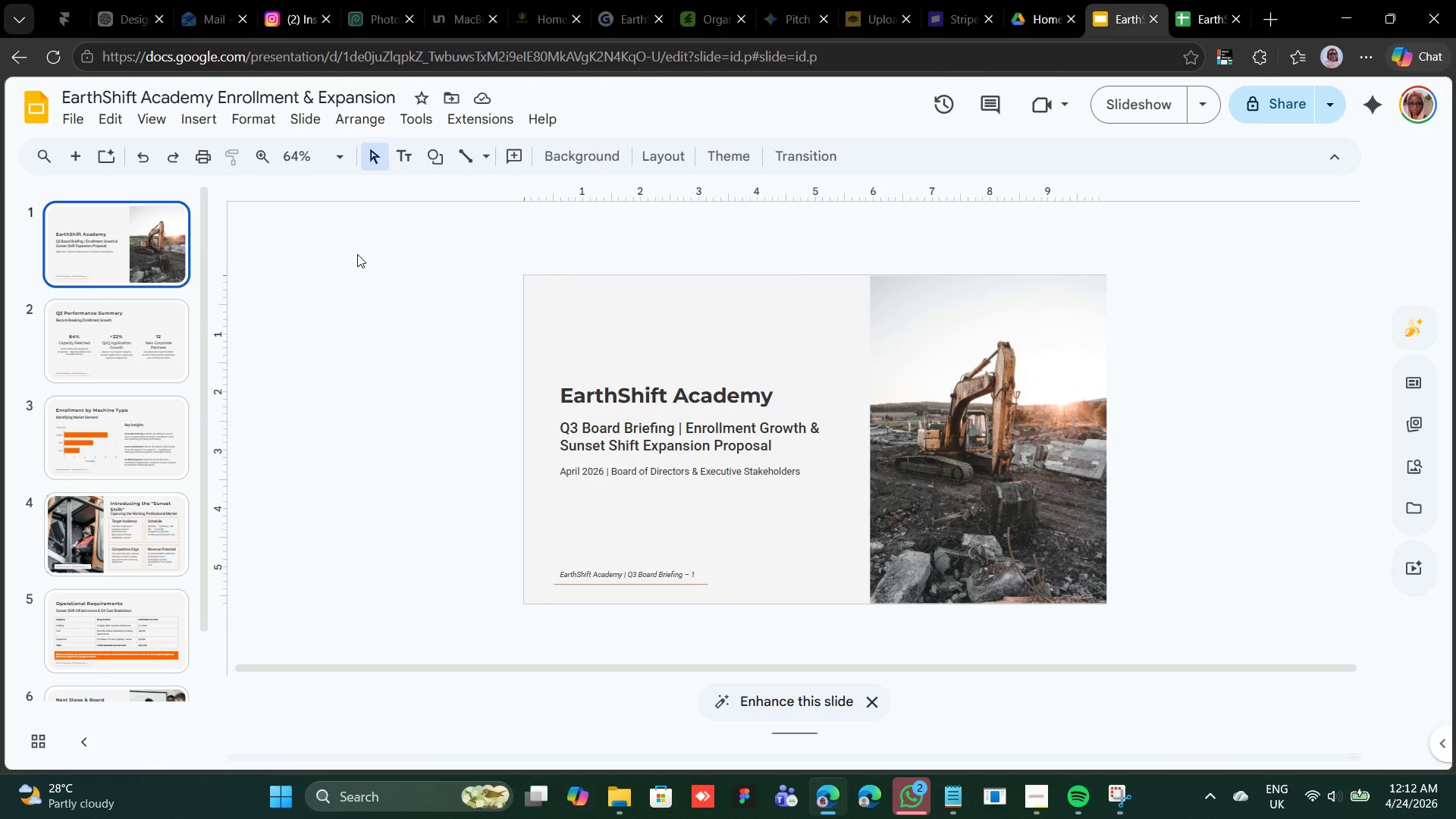 
scroll: coordinate [357, 254], scroll_direction: none, amount: 0.0
 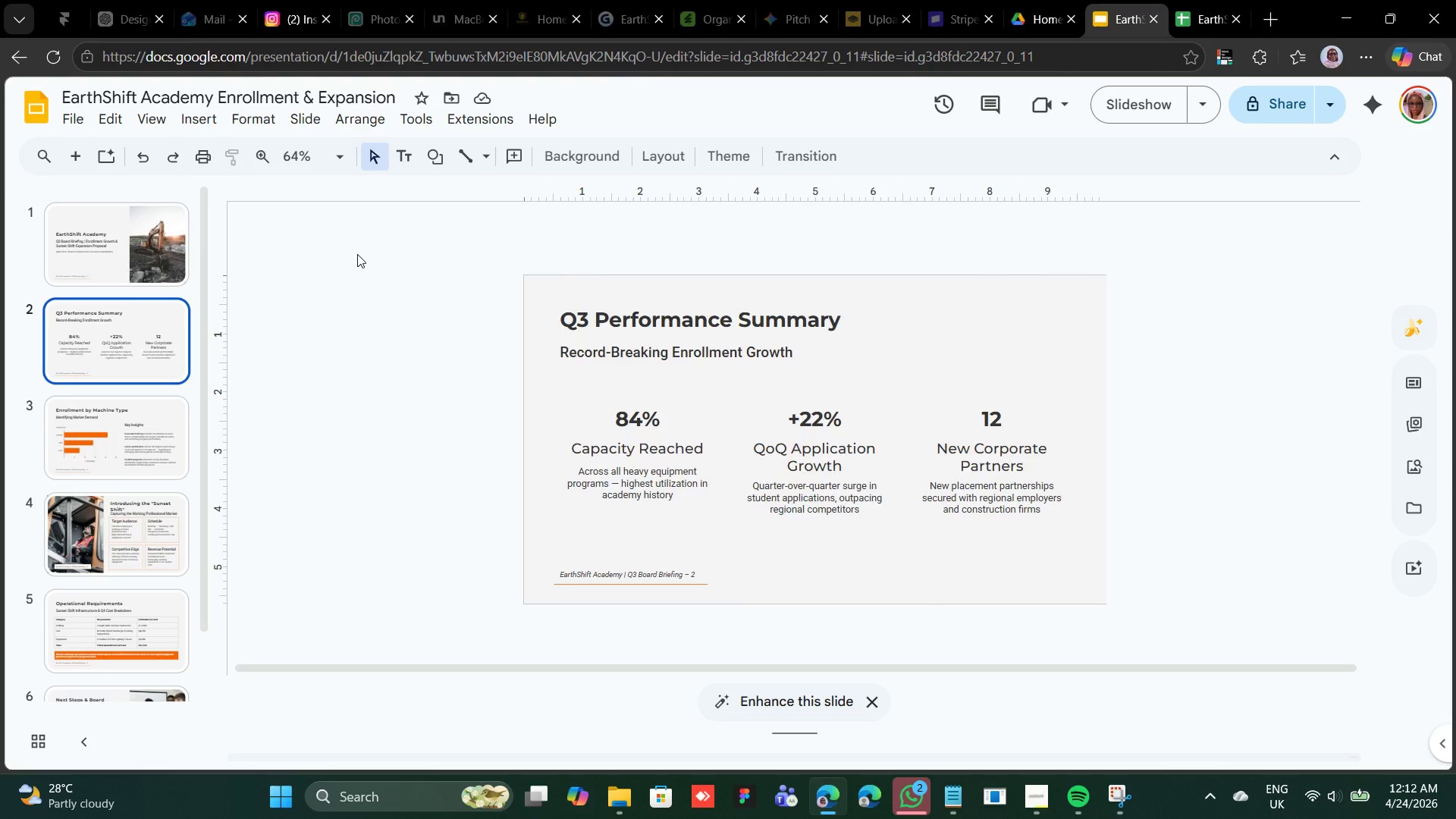 
scroll: coordinate [359, 250], scroll_direction: down, amount: 5.0
 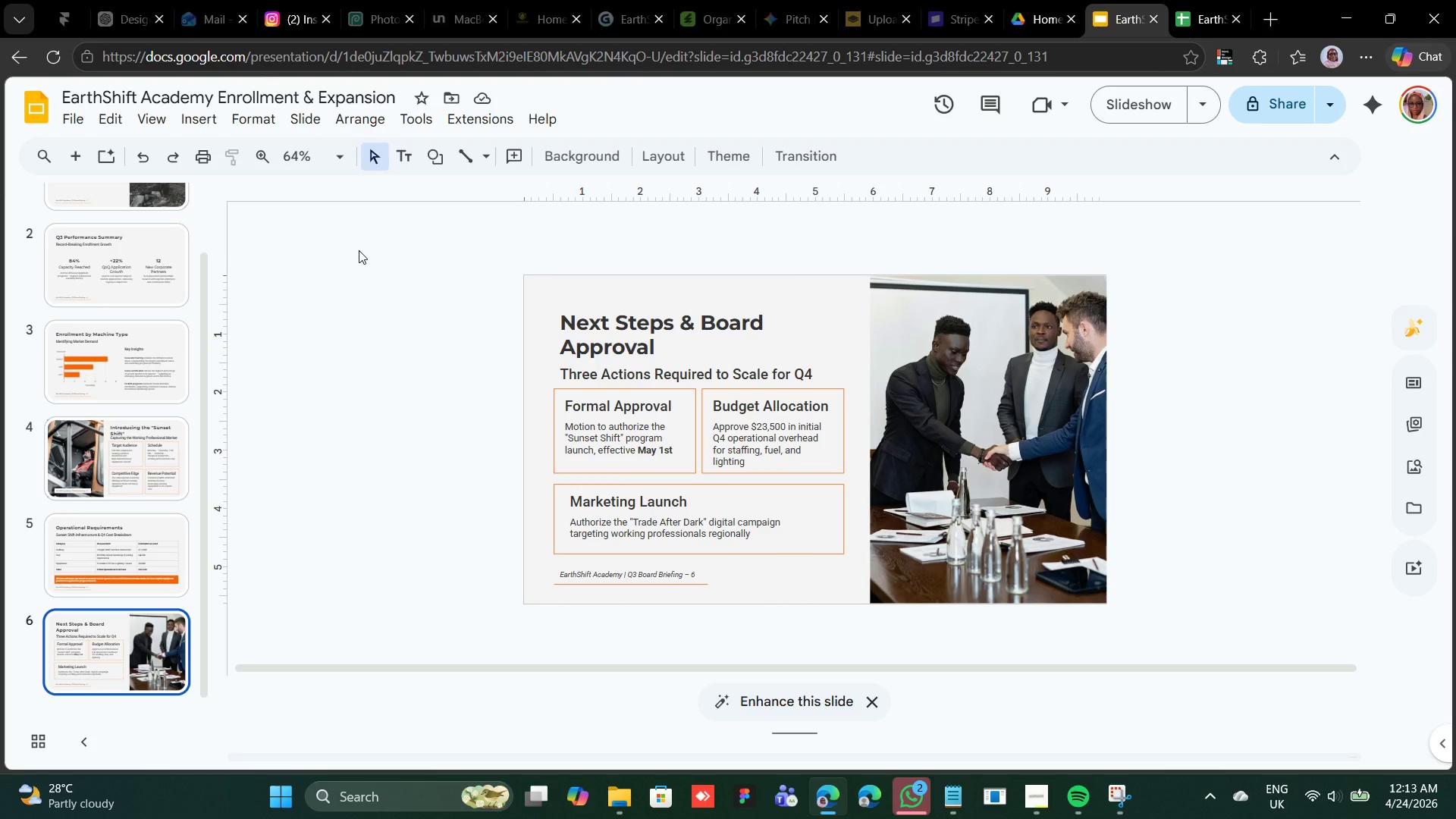 
scroll: coordinate [362, 247], scroll_direction: up, amount: 5.0
 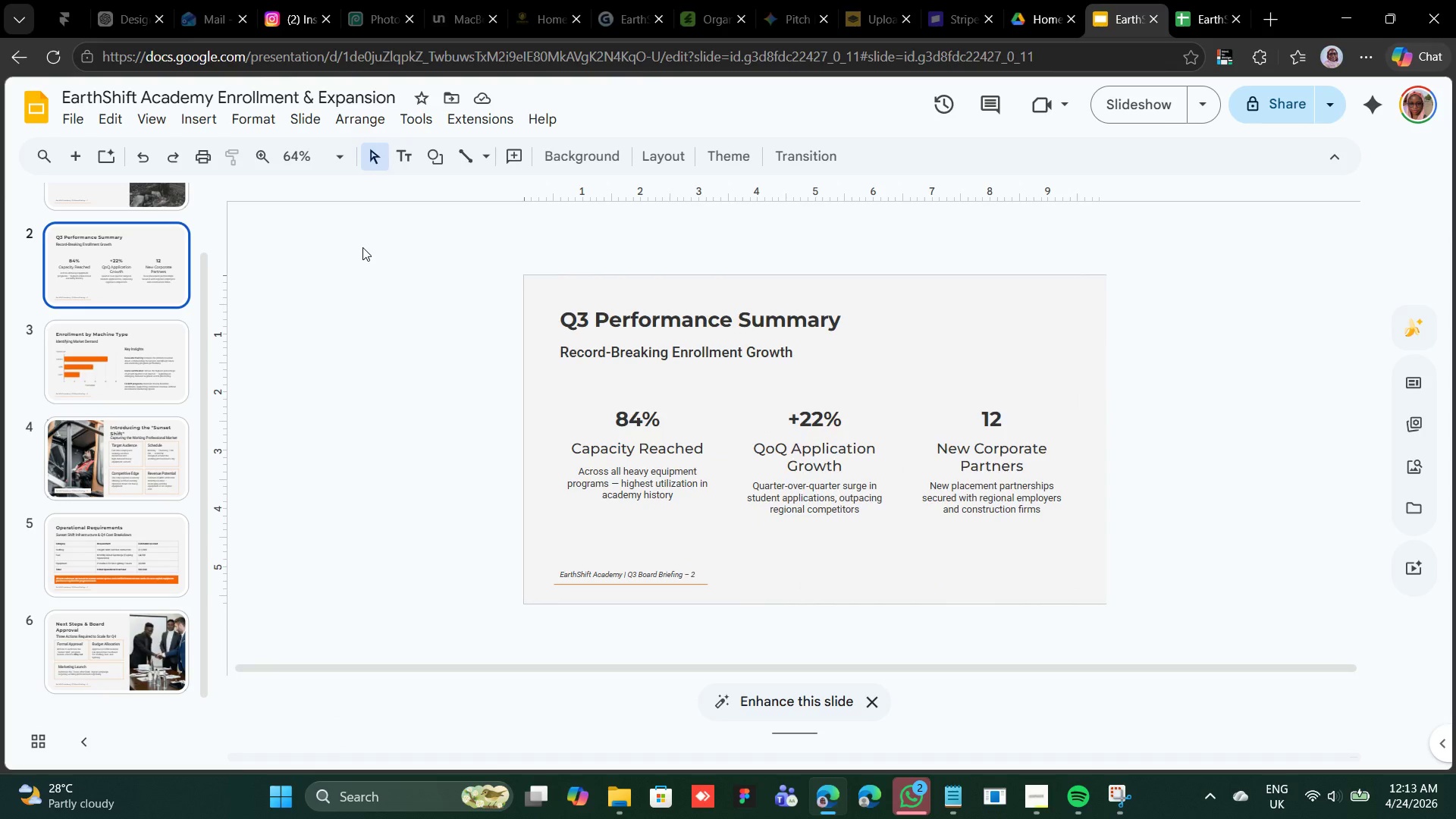 
scroll: coordinate [362, 247], scroll_direction: down, amount: 7.0
 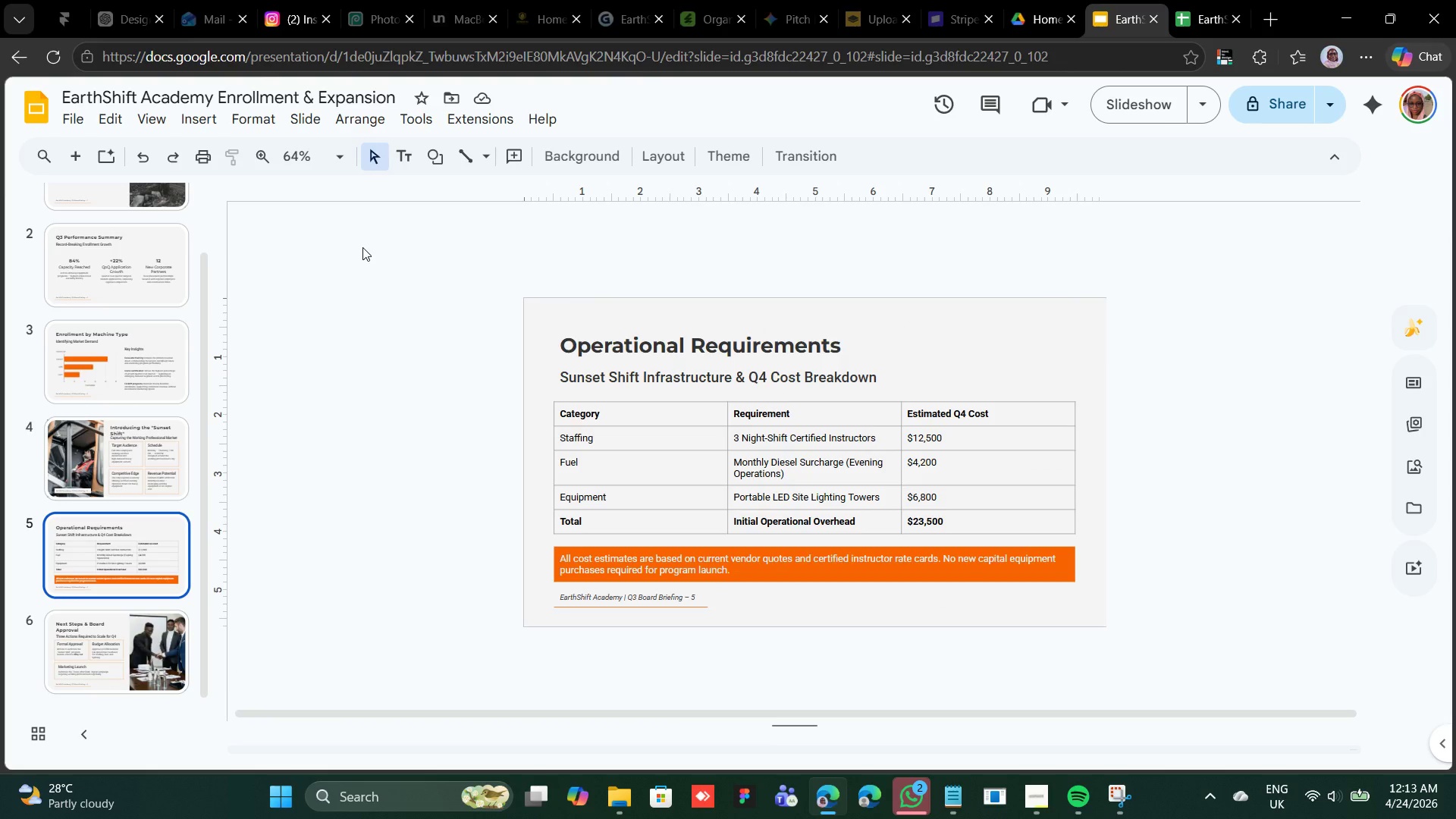 
scroll: coordinate [362, 247], scroll_direction: up, amount: 6.0
 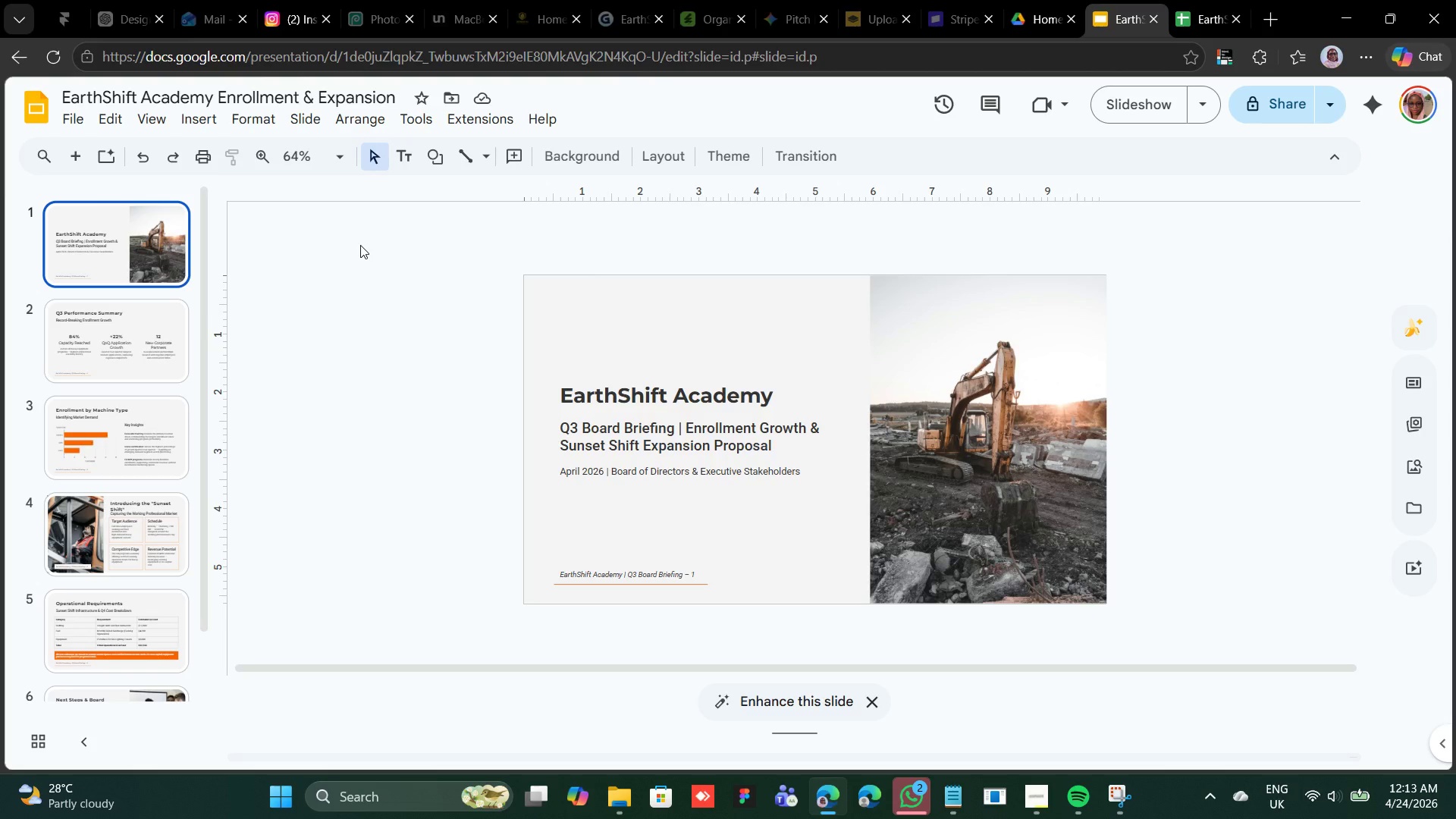 
scroll: coordinate [360, 245], scroll_direction: none, amount: 0.0
 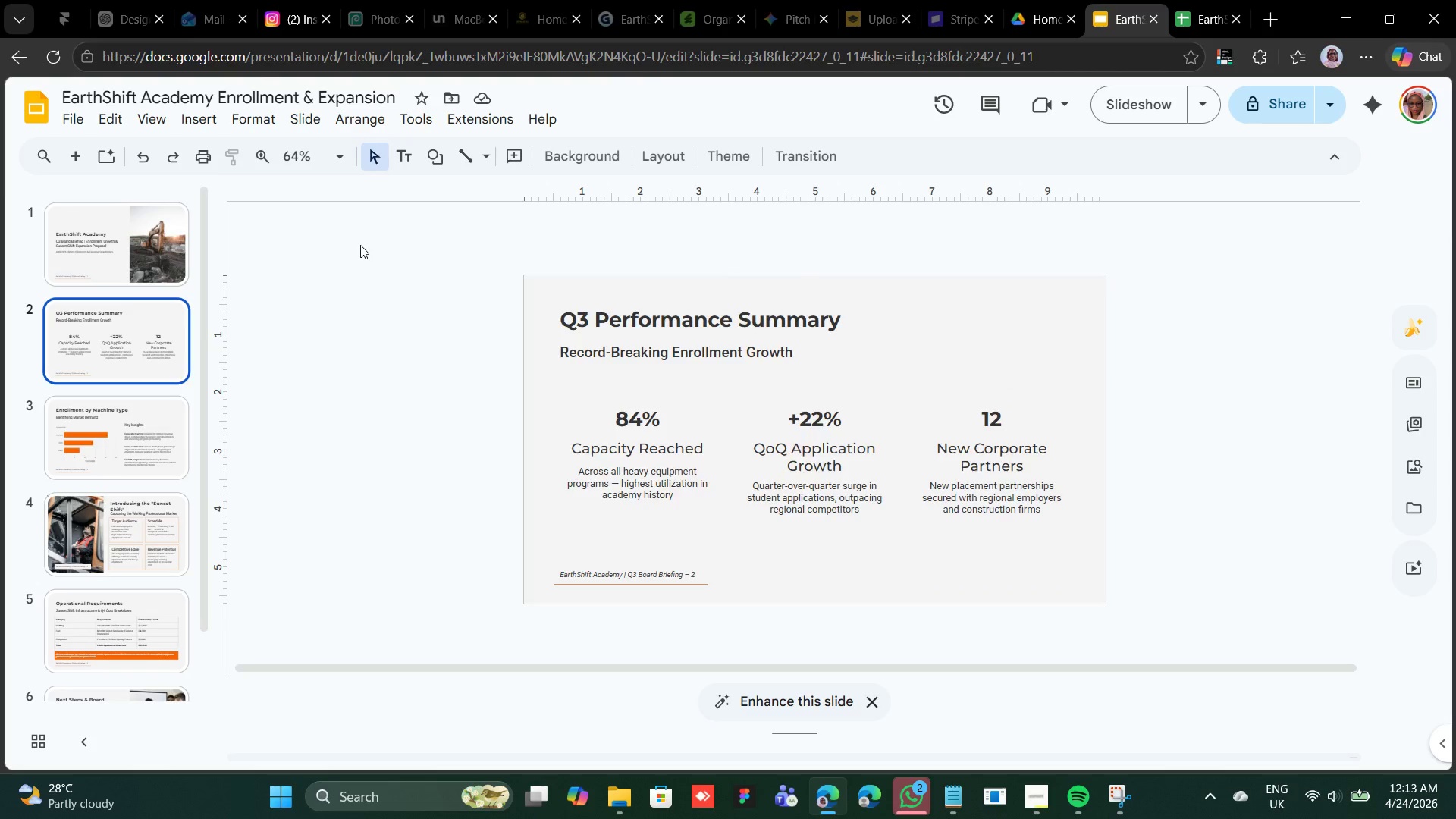 
scroll: coordinate [360, 245], scroll_direction: down, amount: 3.0
 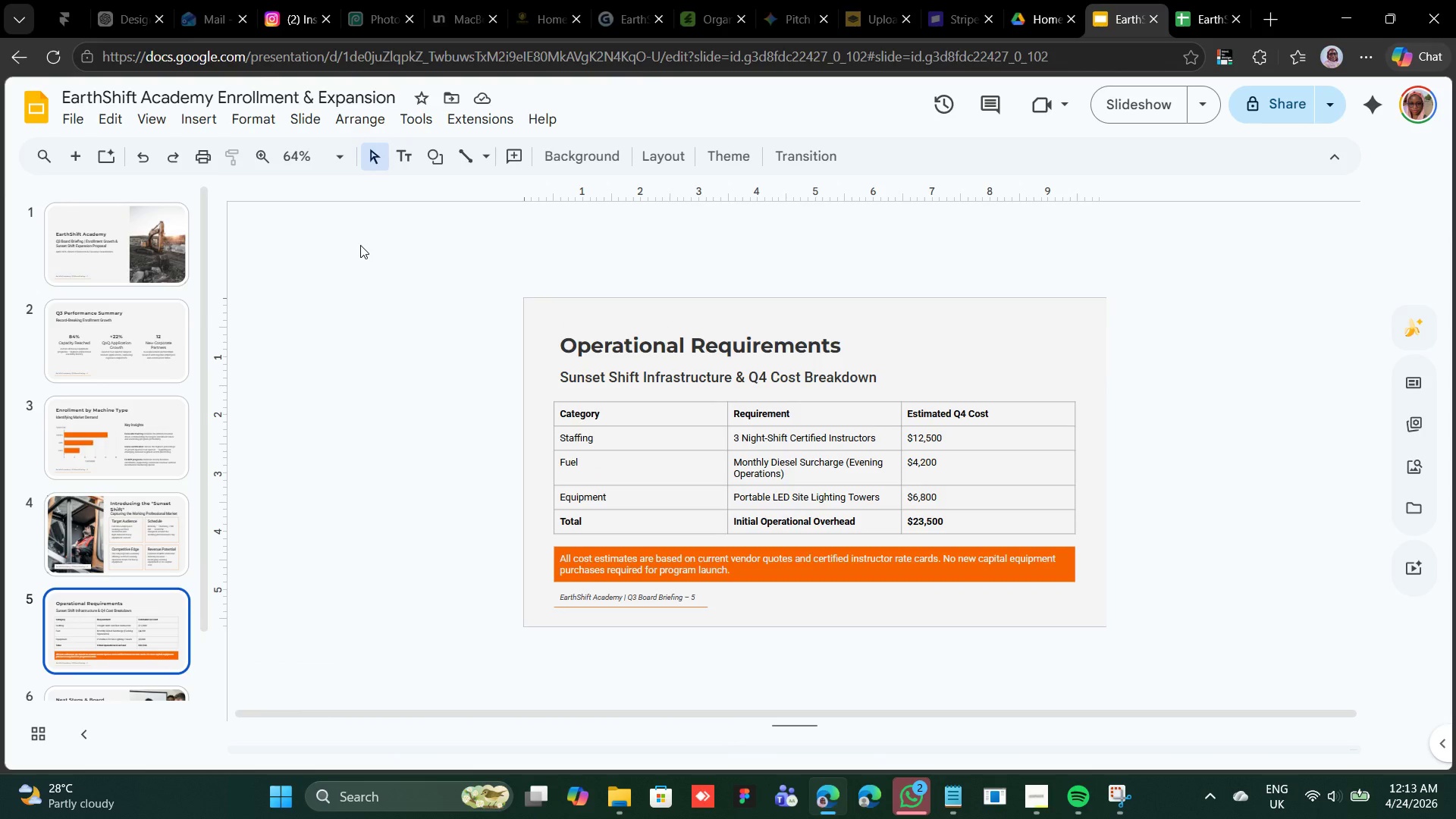 
scroll: coordinate [360, 245], scroll_direction: none, amount: 0.0
 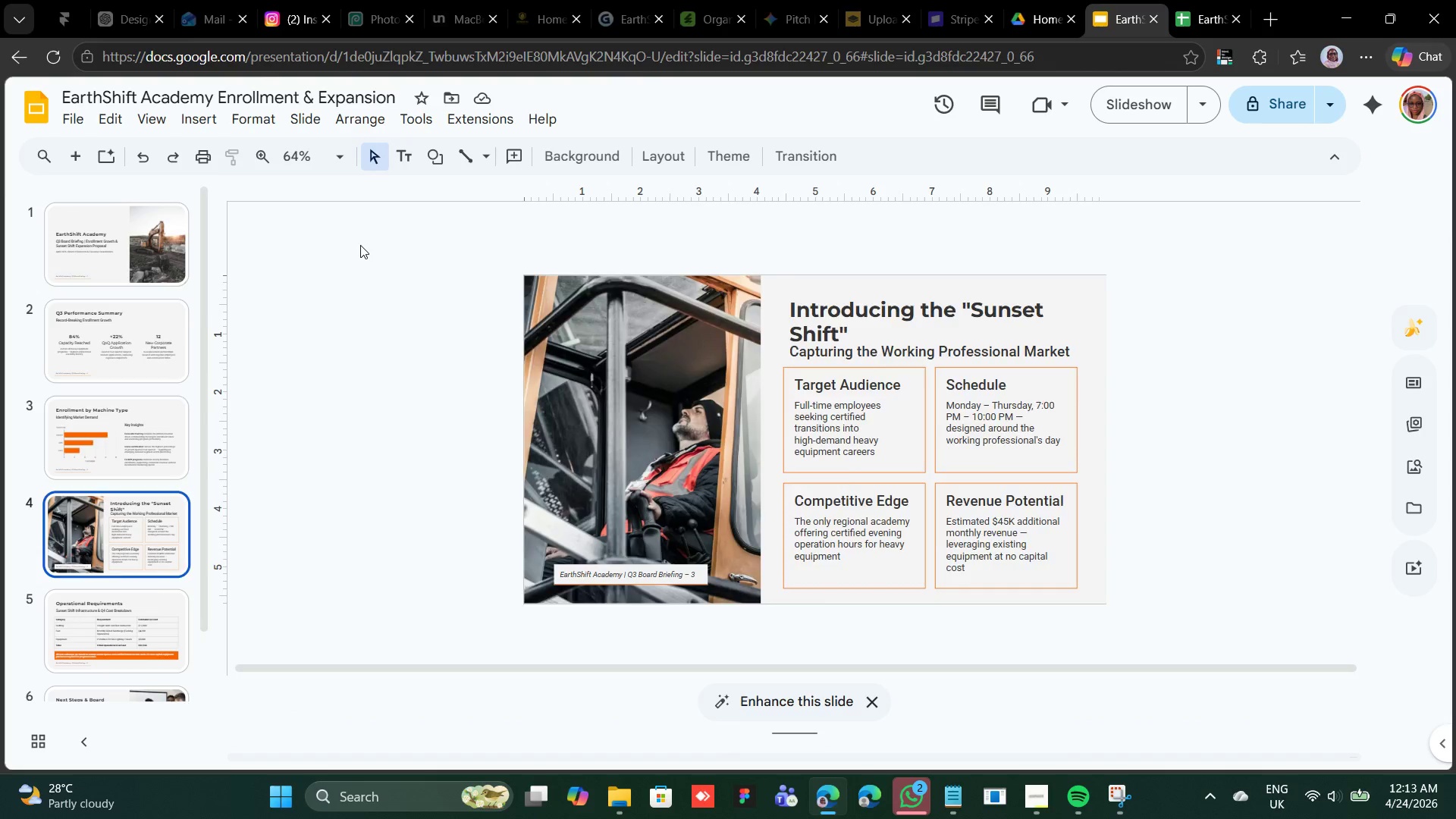 
scroll: coordinate [360, 245], scroll_direction: up, amount: 2.0
 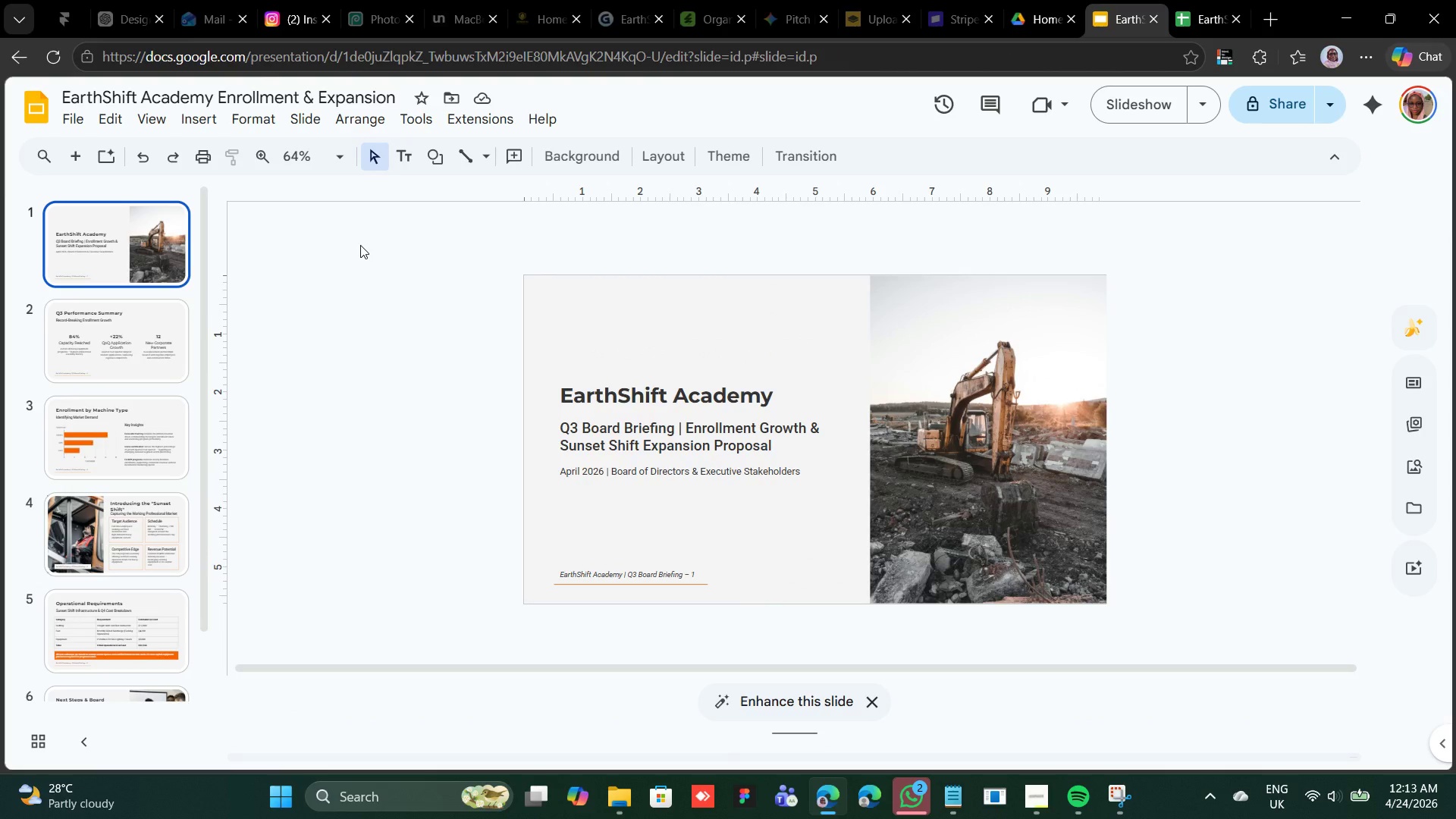 
scroll: coordinate [360, 245], scroll_direction: down, amount: 2.0
 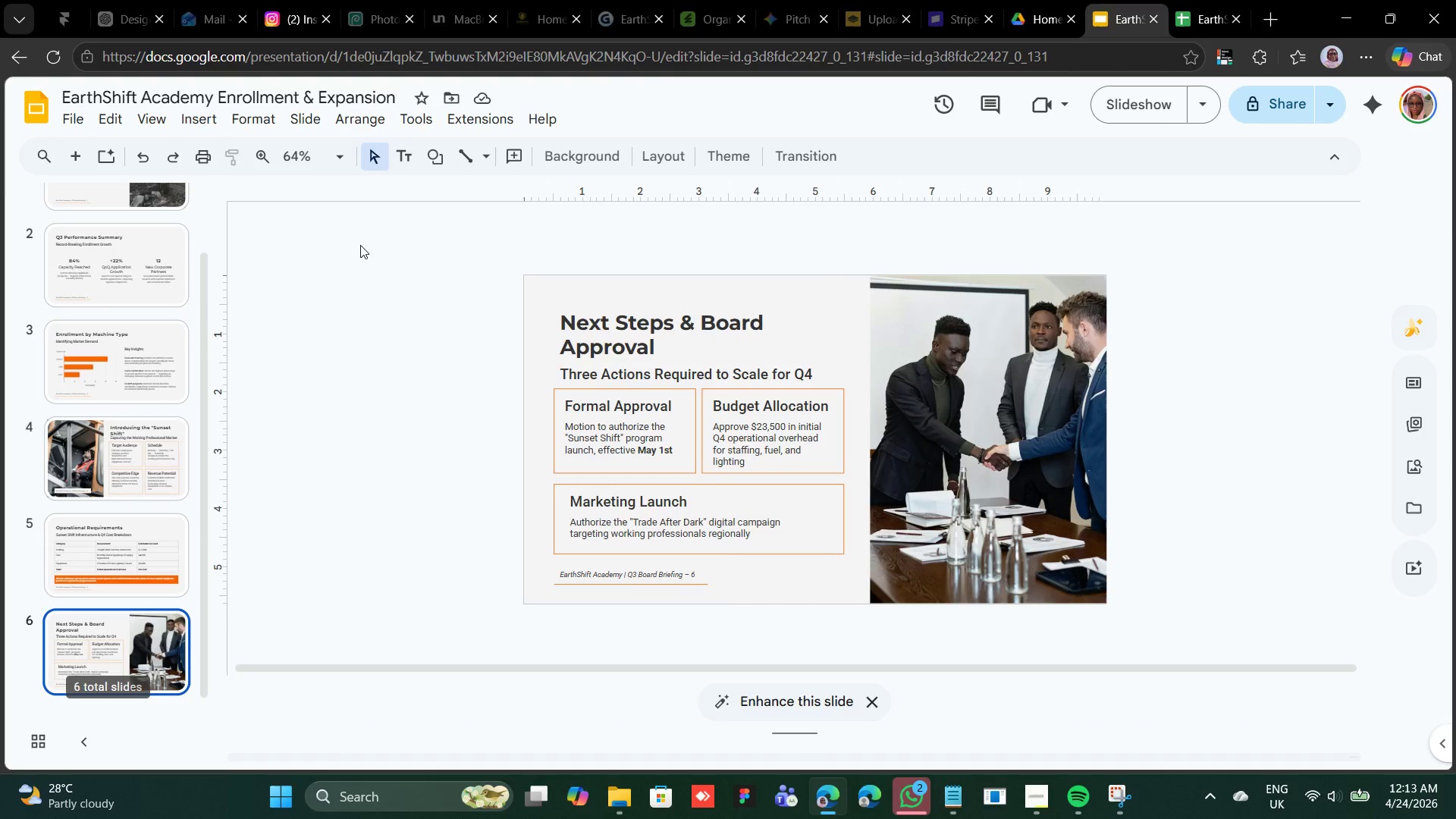 
scroll: coordinate [360, 245], scroll_direction: none, amount: 0.0
 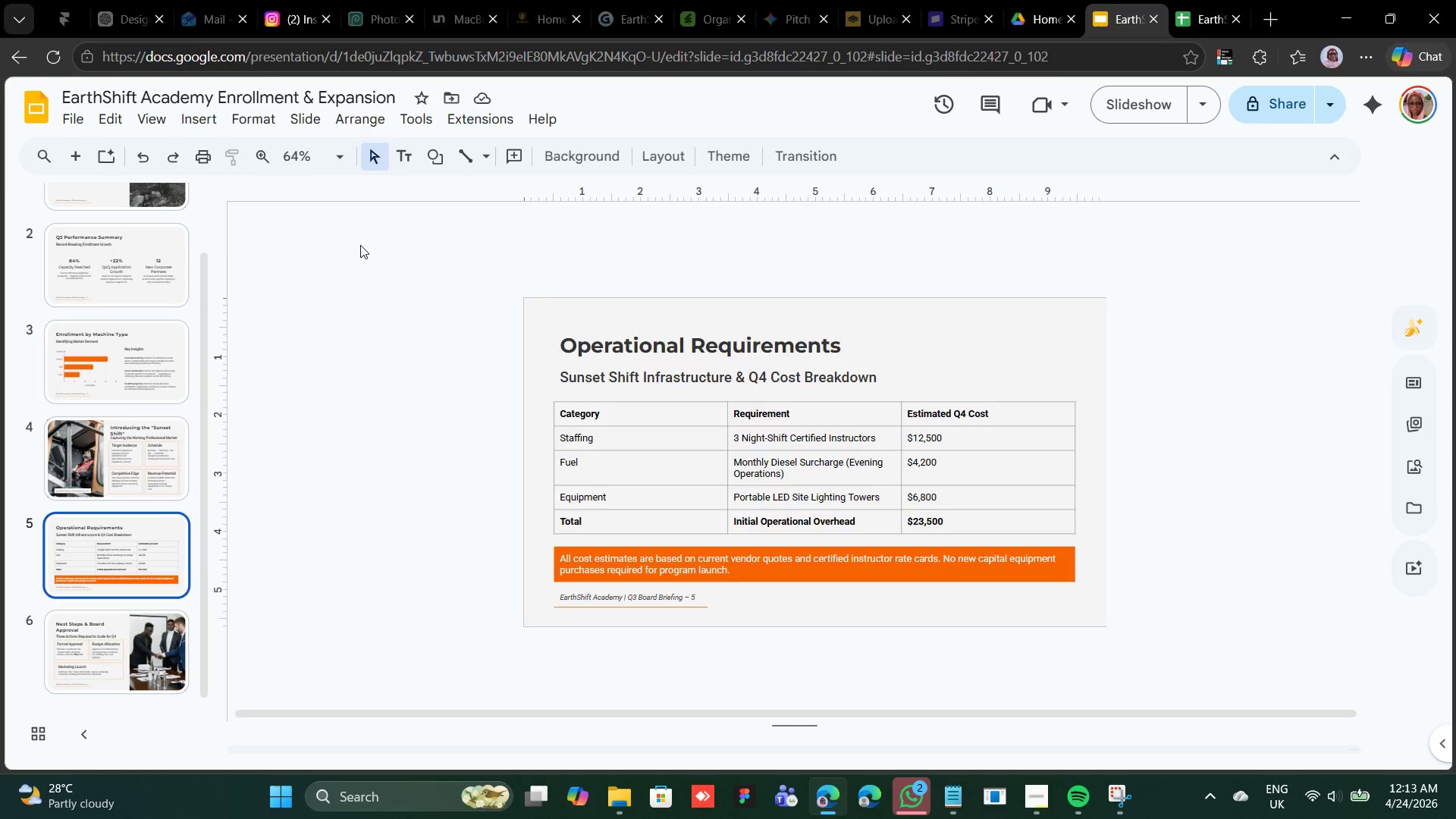 
scroll: coordinate [361, 244], scroll_direction: up, amount: 5.0
 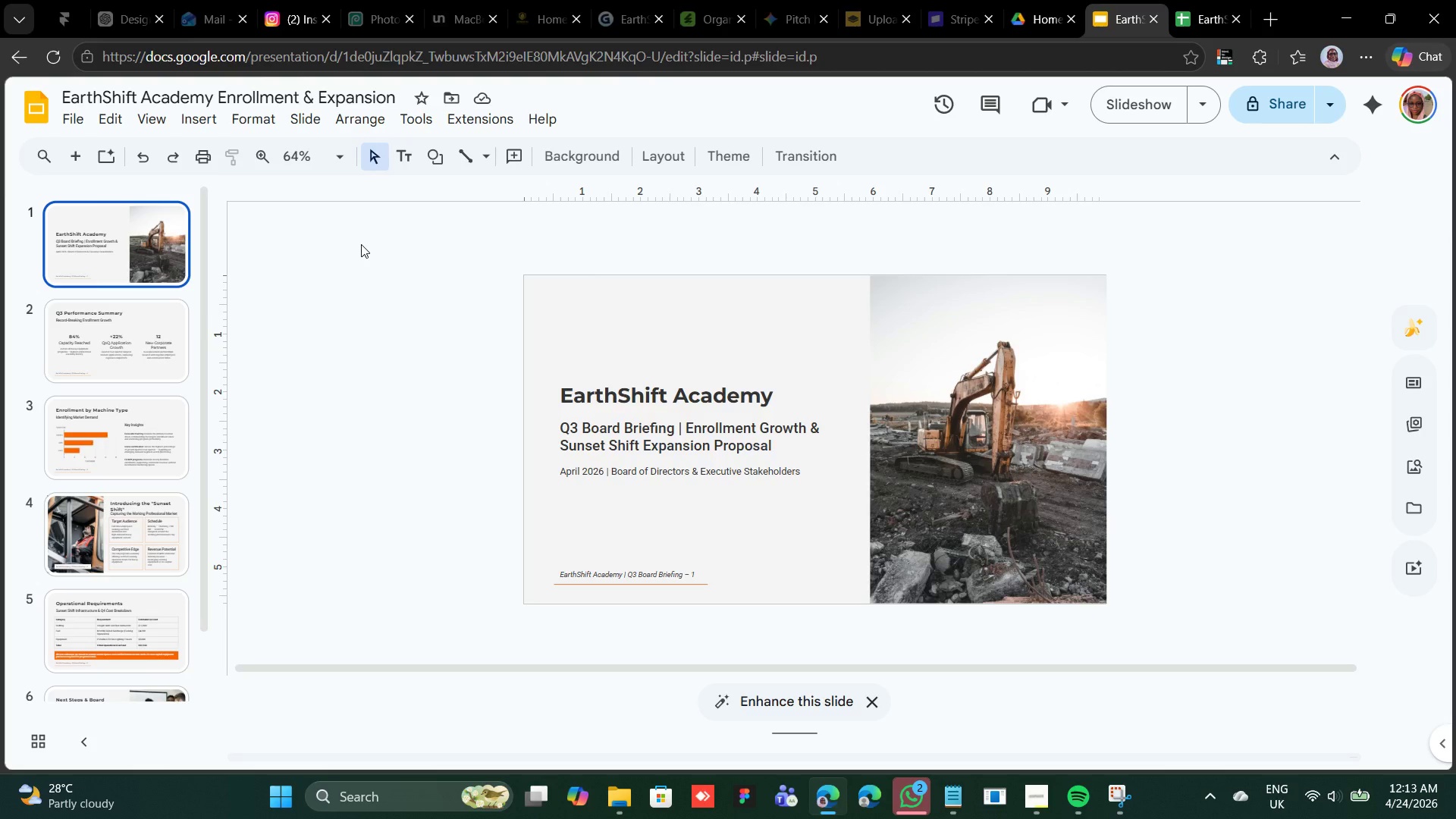 
wait(5.69)
 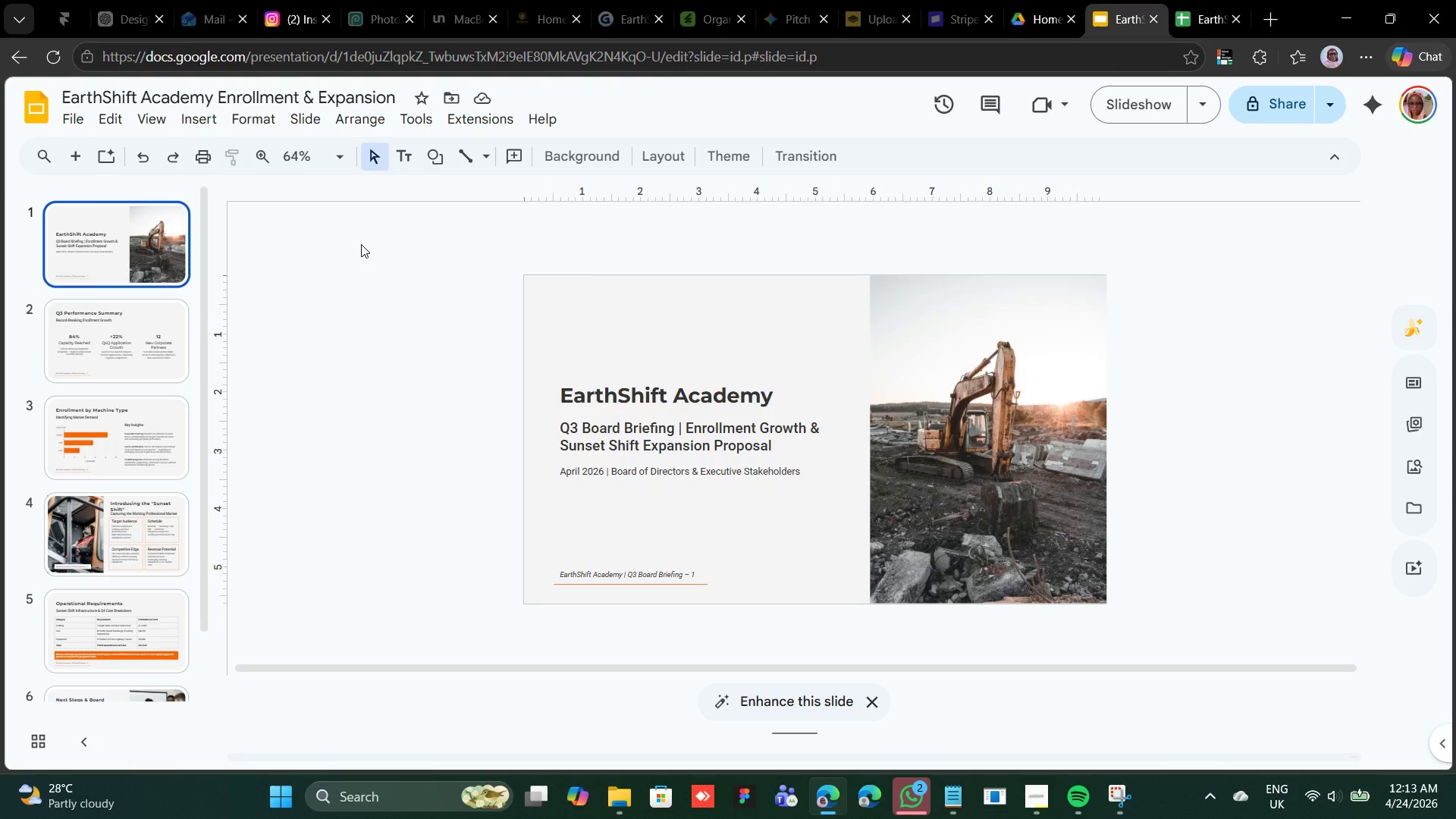 
scroll: coordinate [361, 244], scroll_direction: down, amount: 4.0
 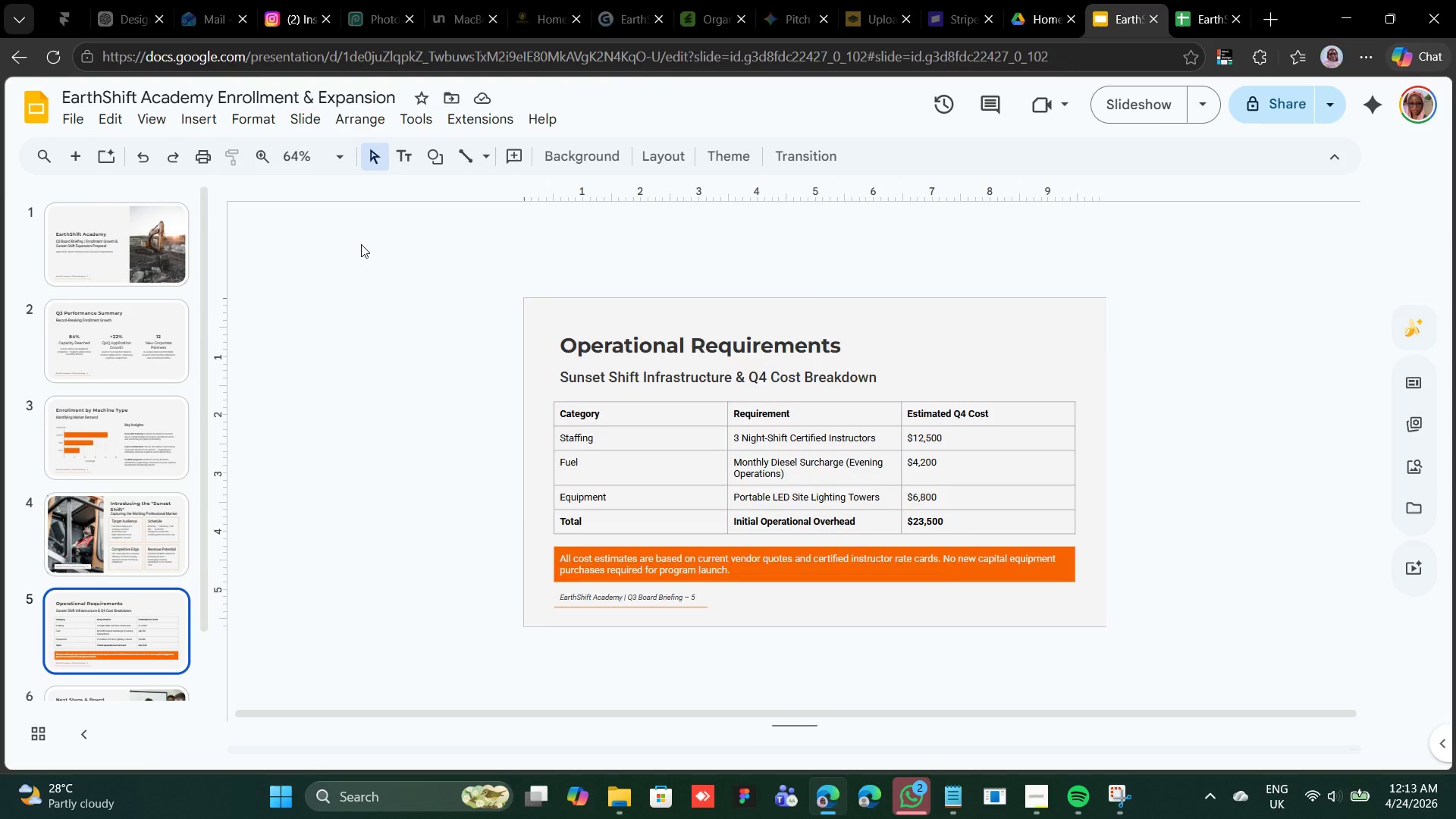 
scroll: coordinate [361, 244], scroll_direction: none, amount: 0.0
 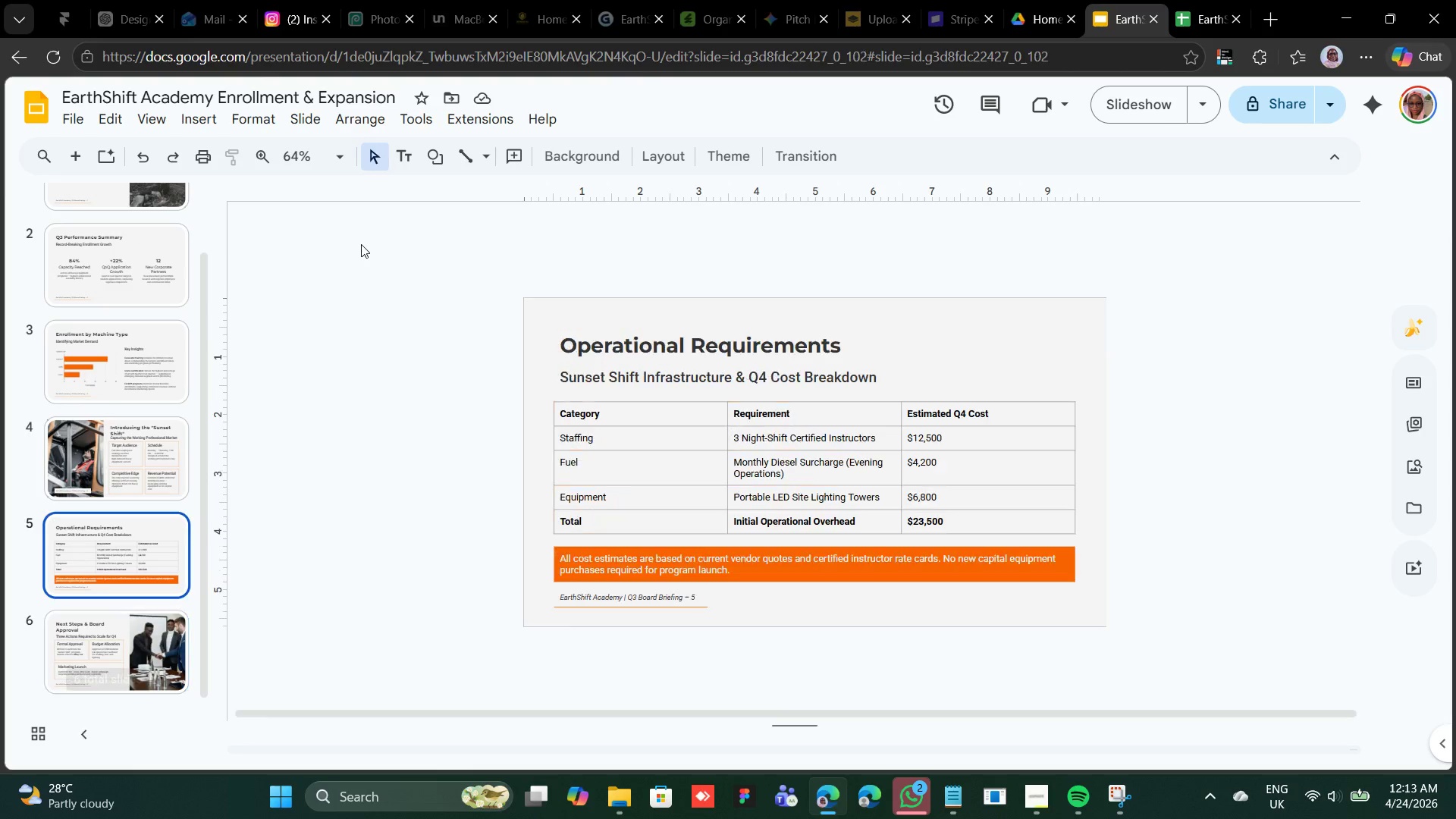 
scroll: coordinate [361, 243], scroll_direction: up, amount: 10.0
 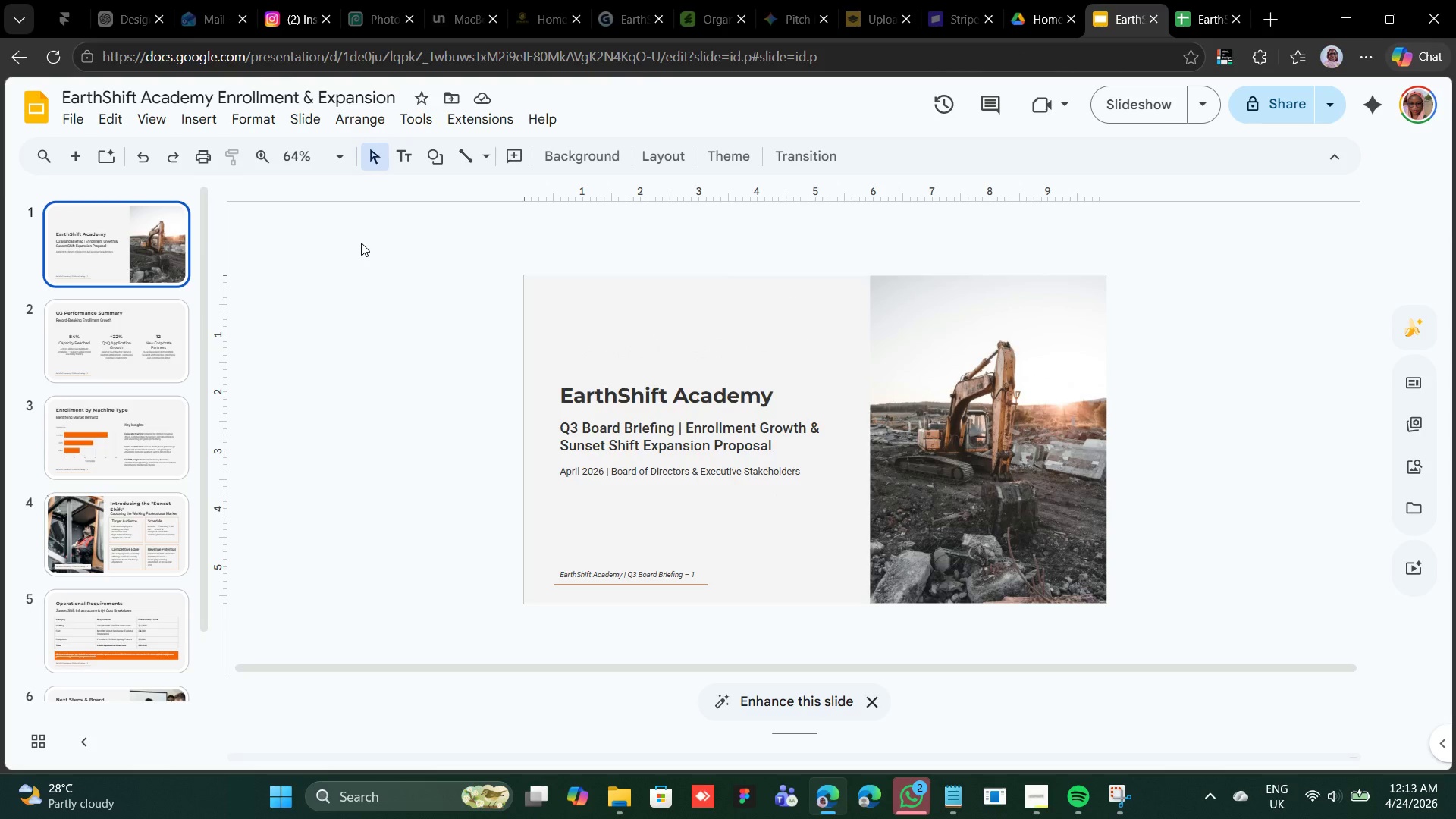 
scroll: coordinate [361, 243], scroll_direction: down, amount: 2.0
 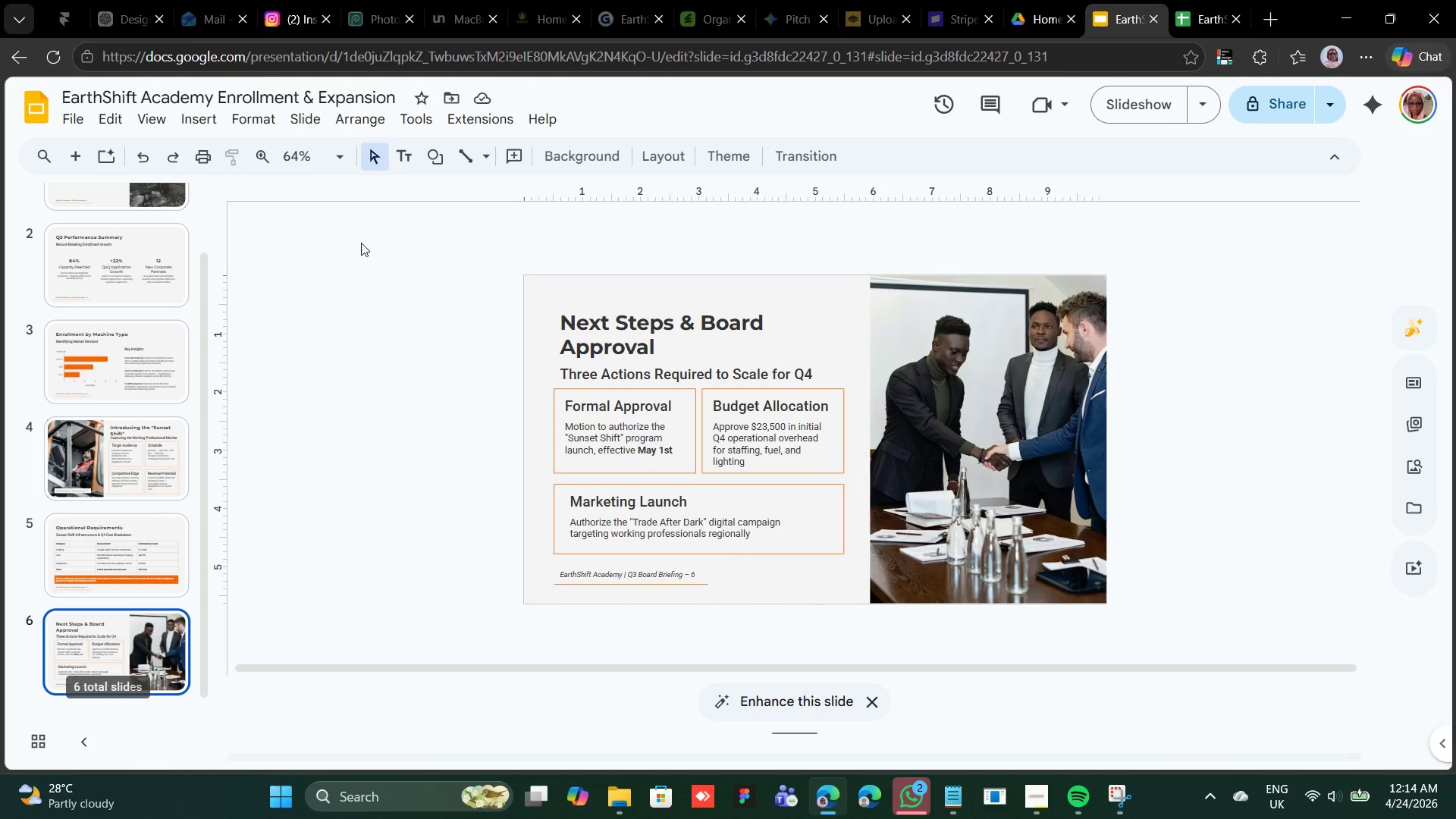 
scroll: coordinate [361, 243], scroll_direction: none, amount: 0.0
 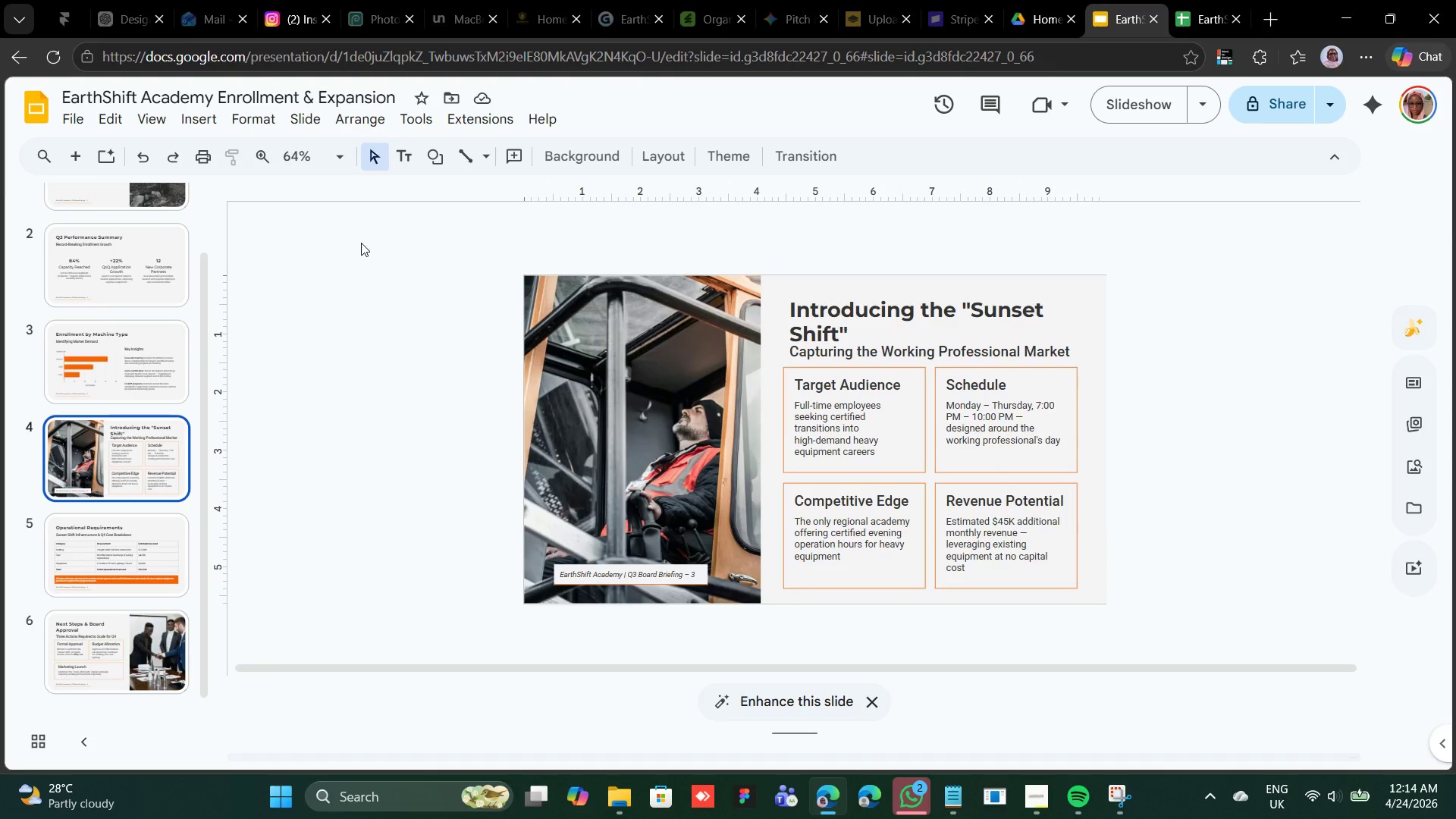 
scroll: coordinate [361, 243], scroll_direction: up, amount: 6.0
 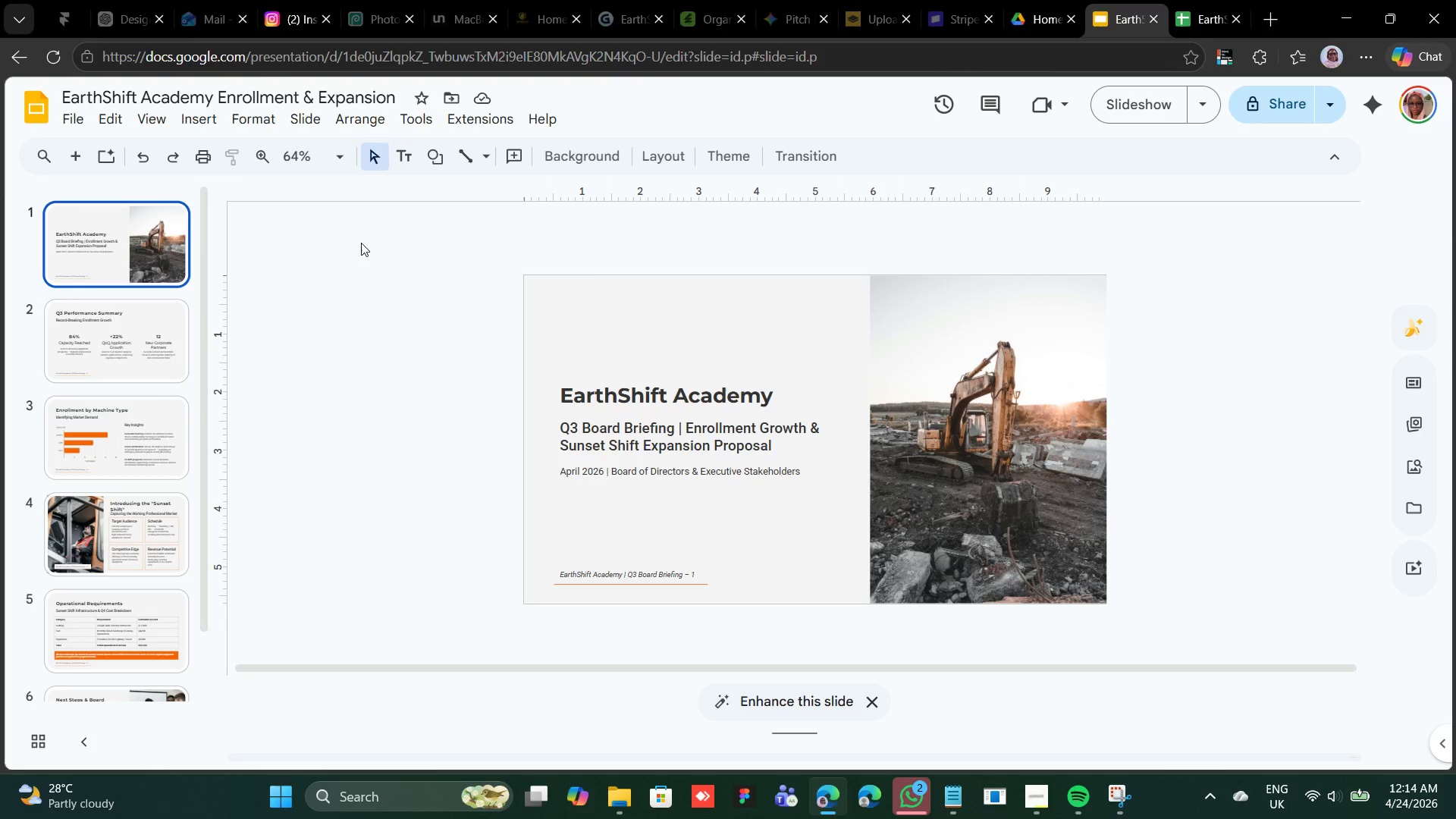 
wait(6.75)
 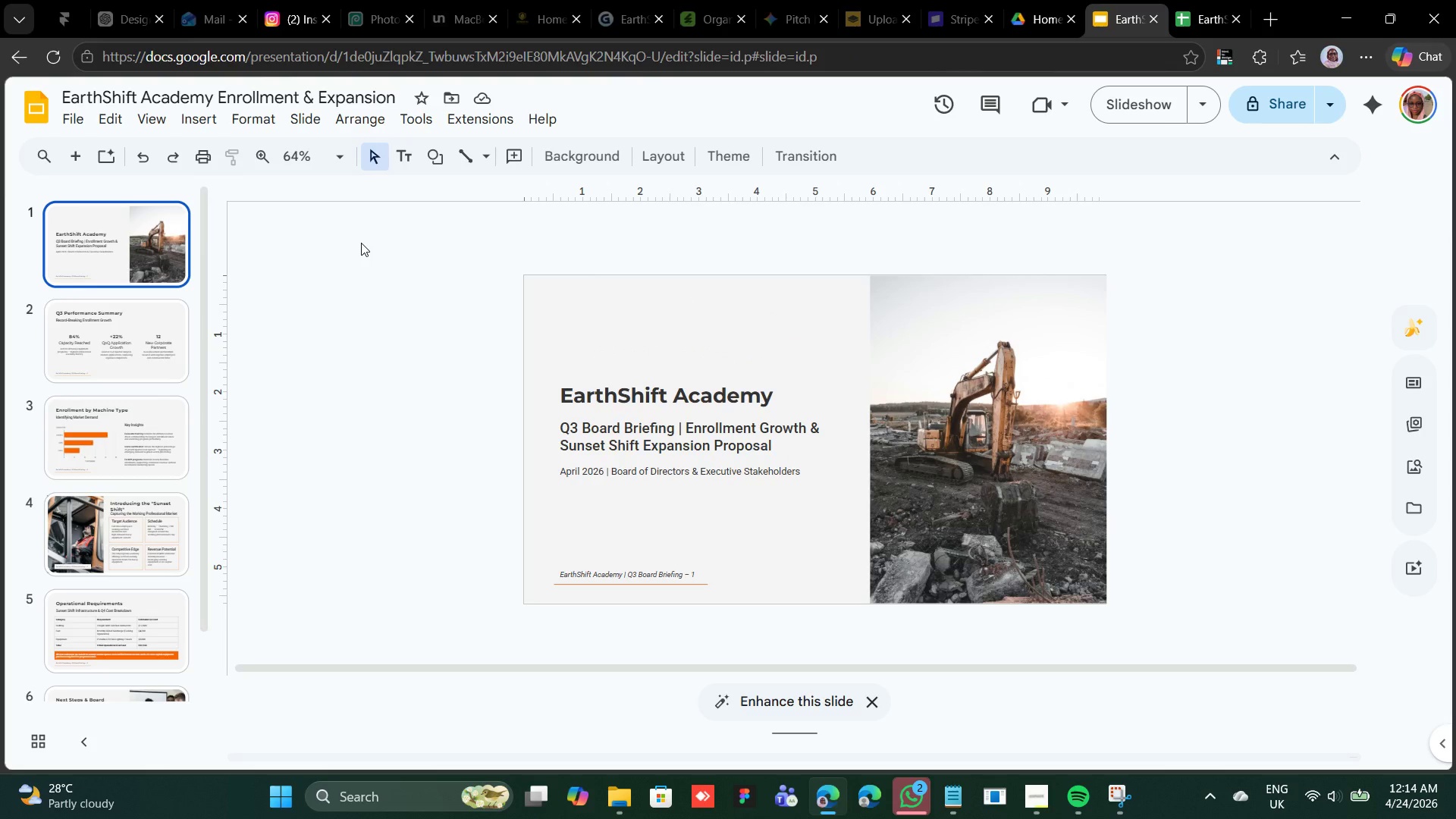 
scroll: coordinate [361, 243], scroll_direction: down, amount: 3.0
 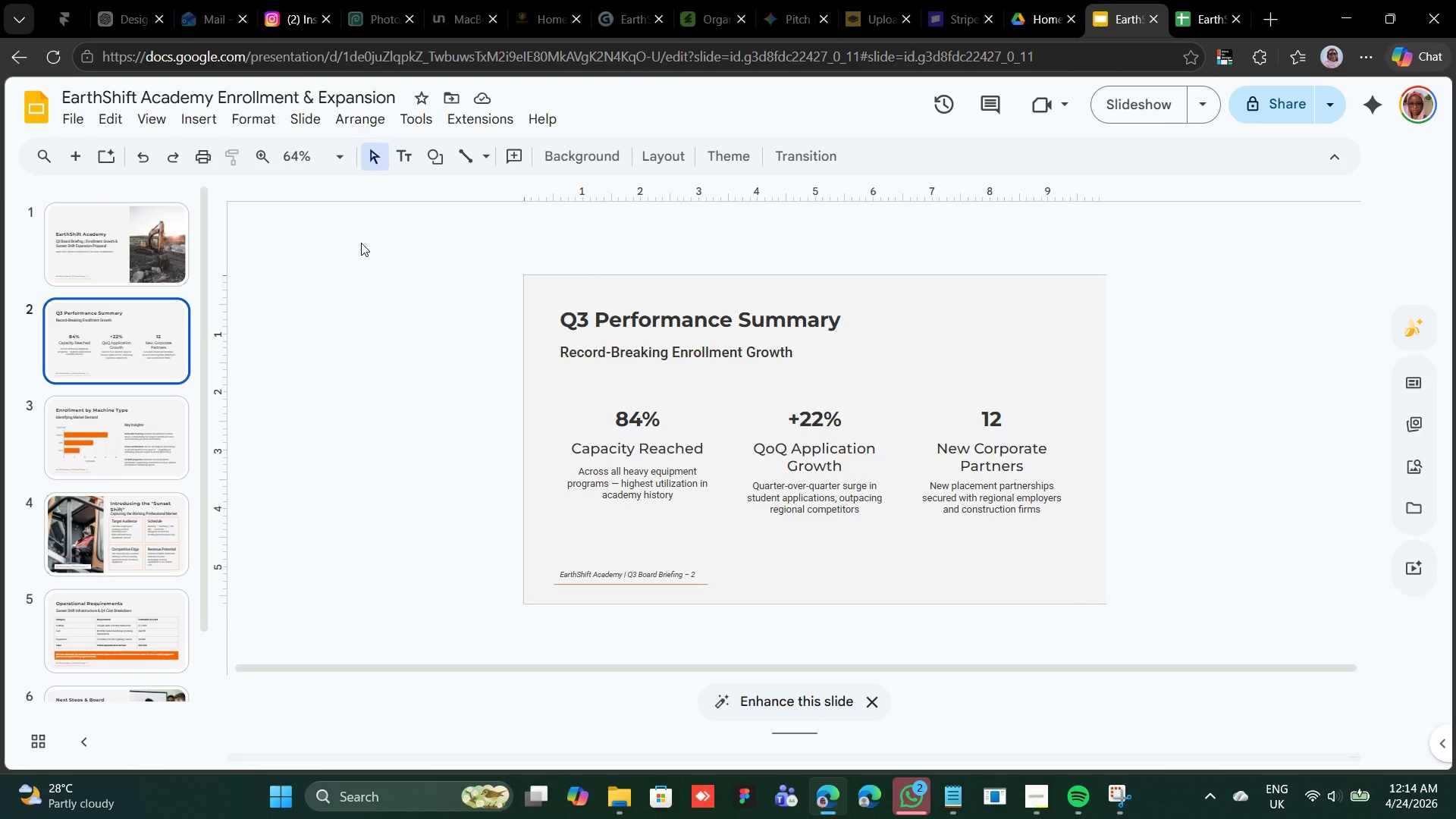 
scroll: coordinate [361, 243], scroll_direction: up, amount: 2.0
 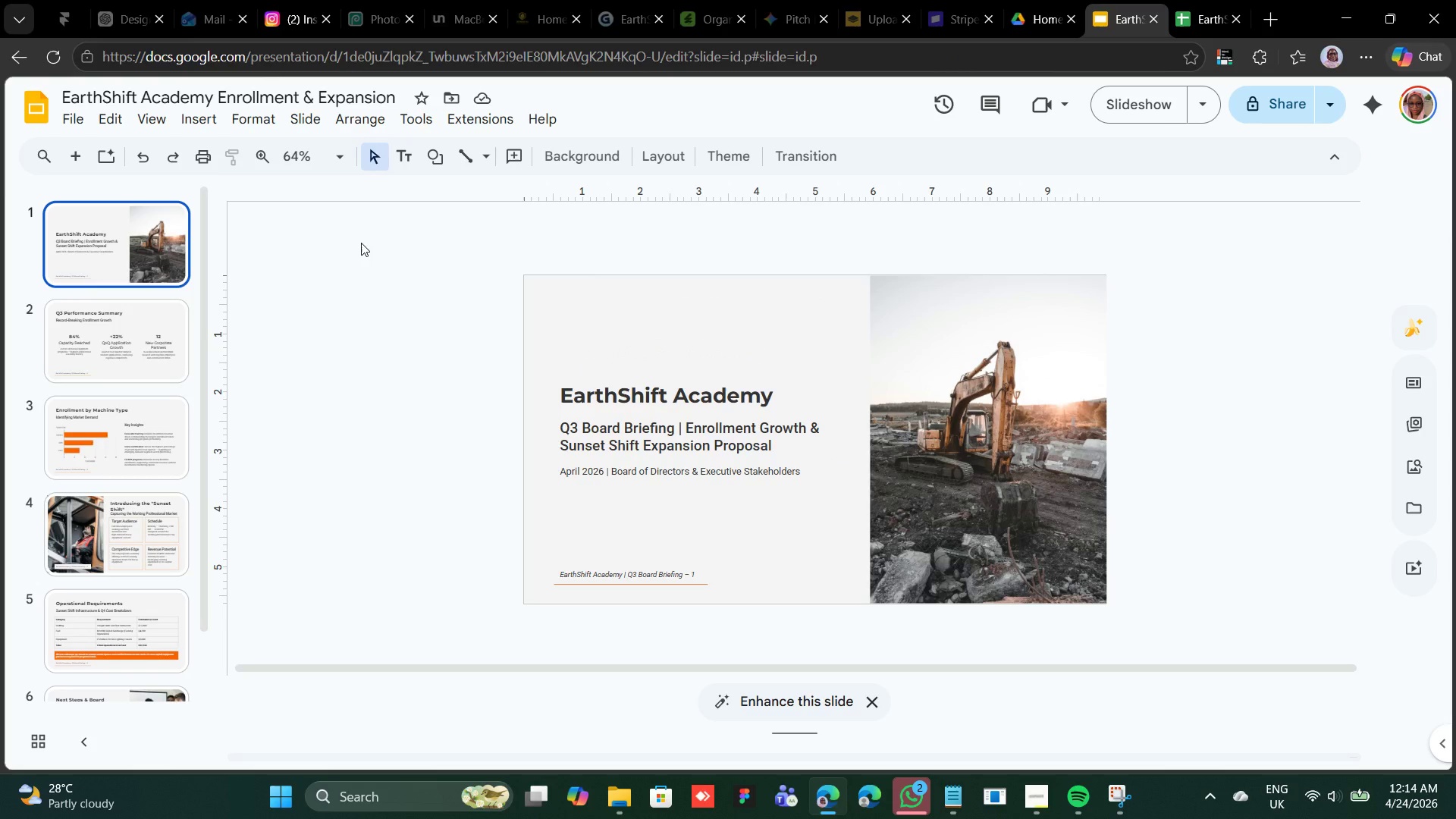 
scroll: coordinate [361, 243], scroll_direction: down, amount: 1.0
 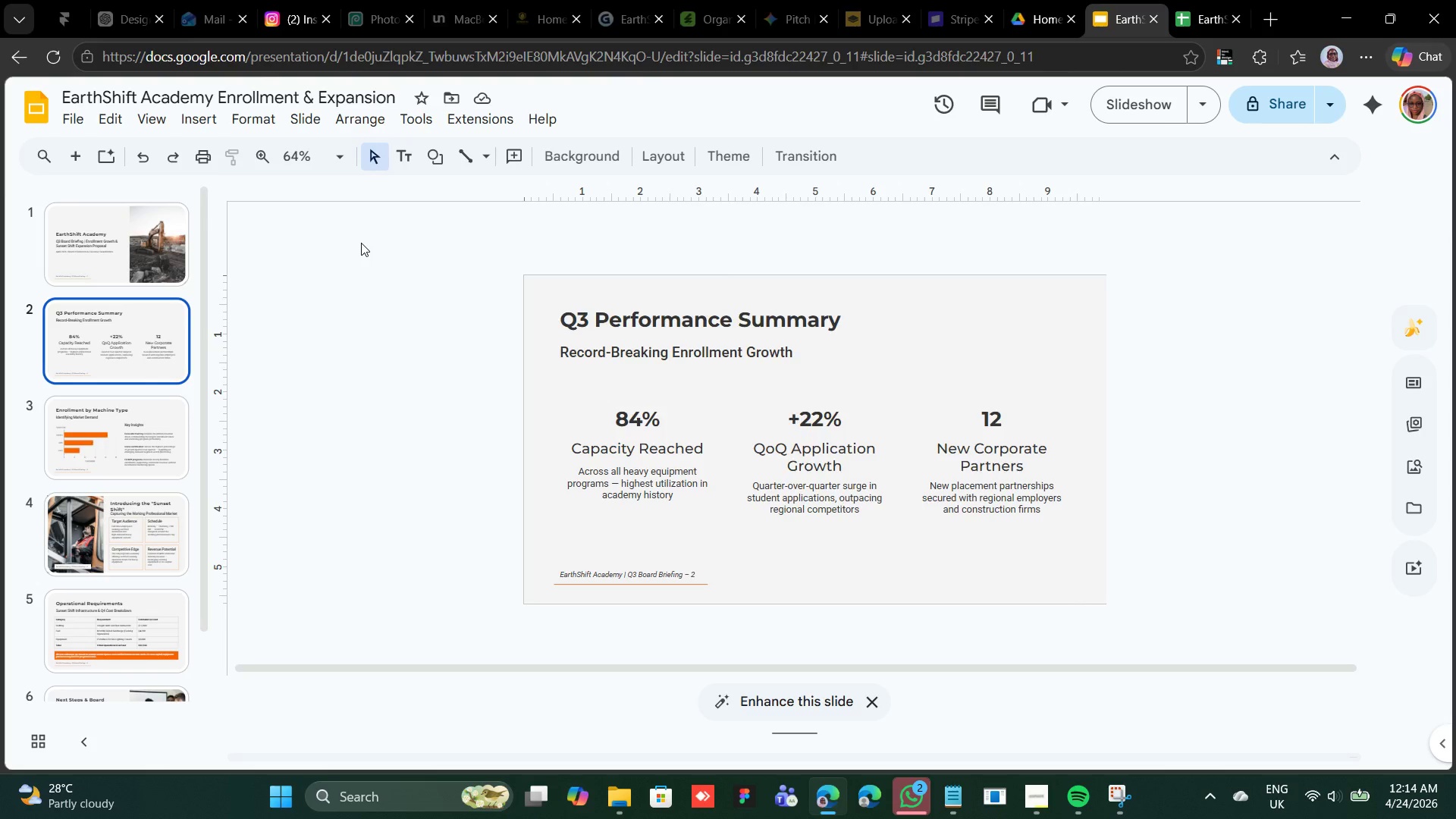 
scroll: coordinate [361, 243], scroll_direction: none, amount: 0.0
 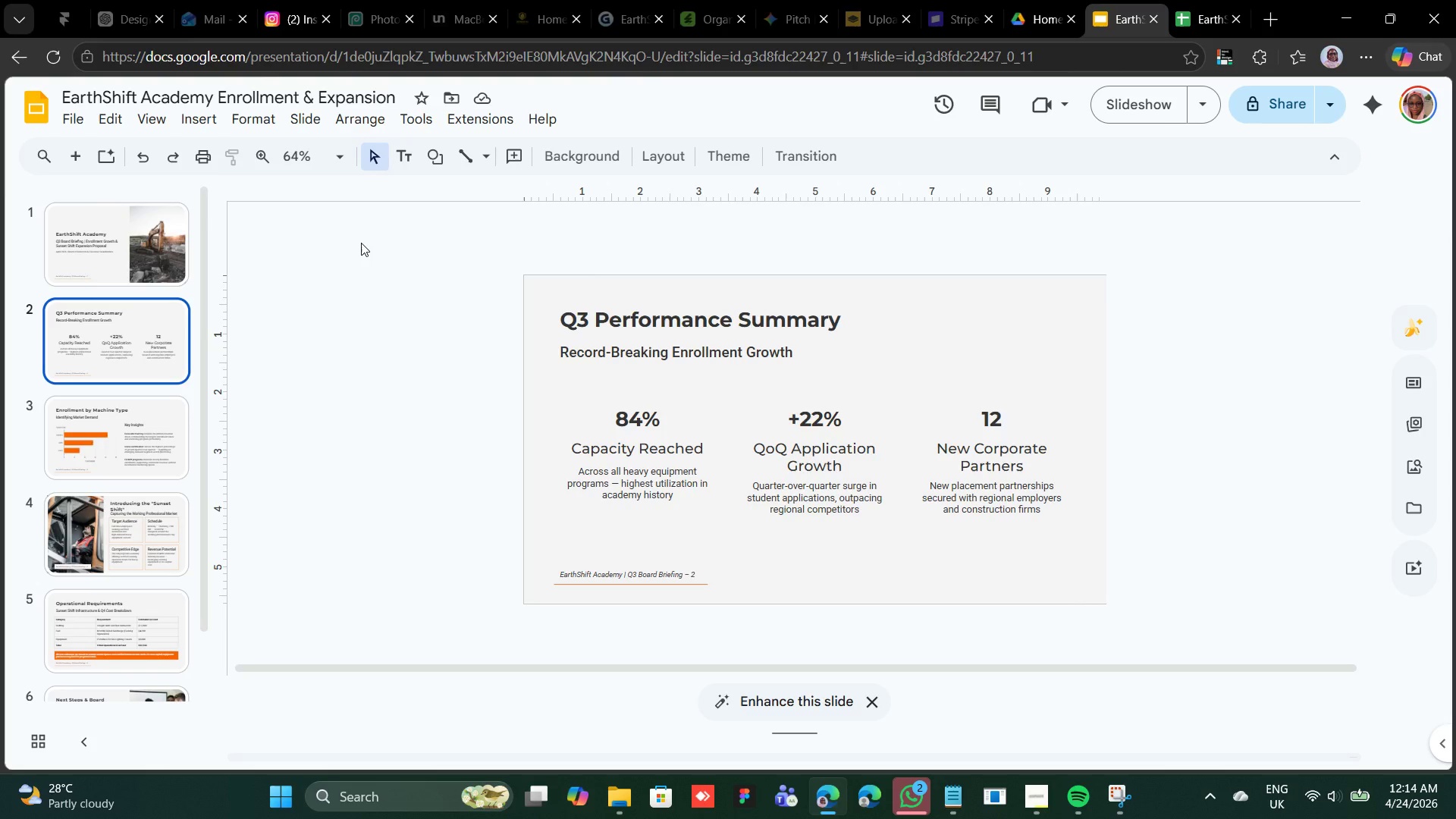 
wait(9.58)
 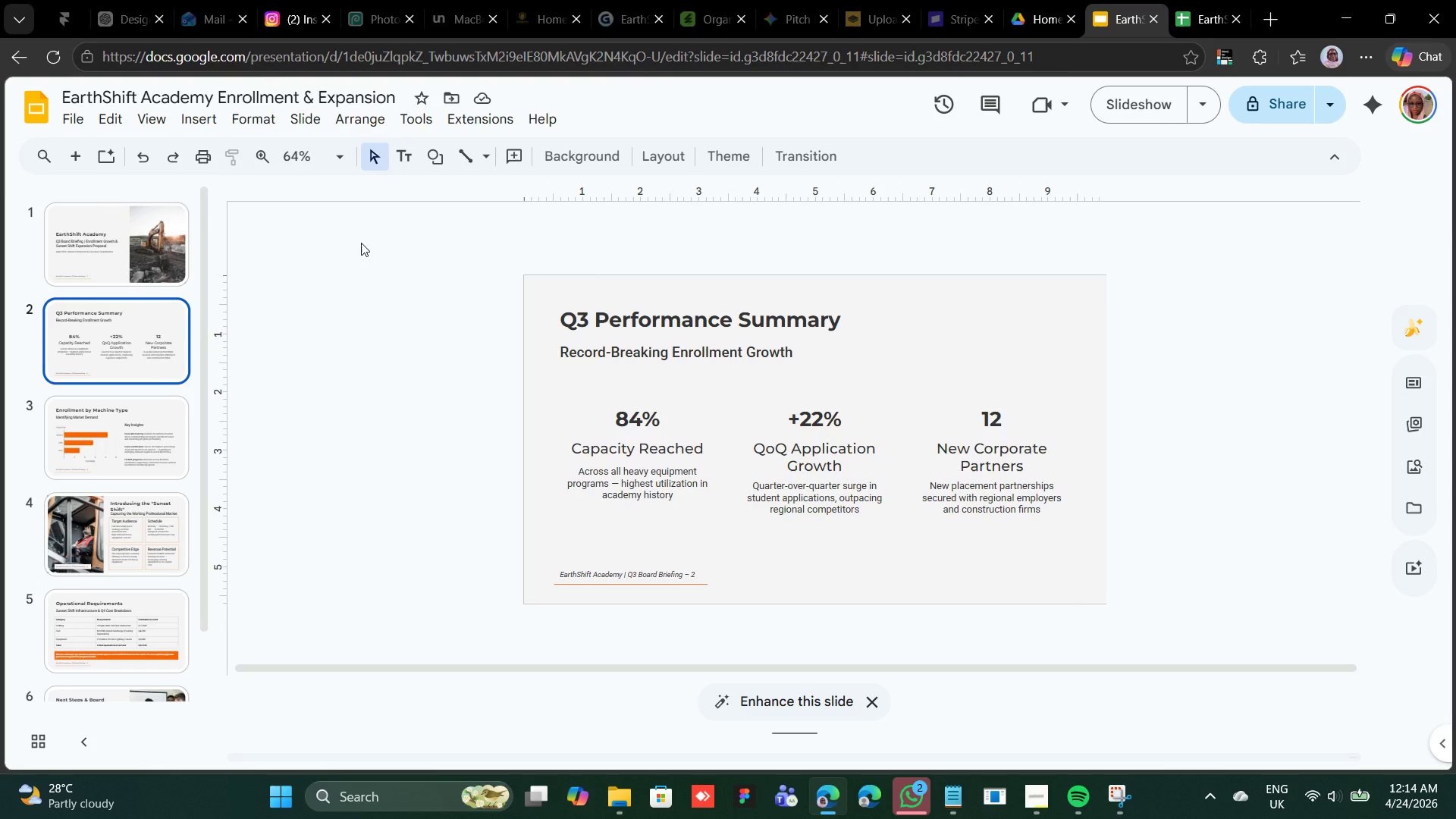 
scroll: coordinate [362, 245], scroll_direction: down, amount: 7.0
 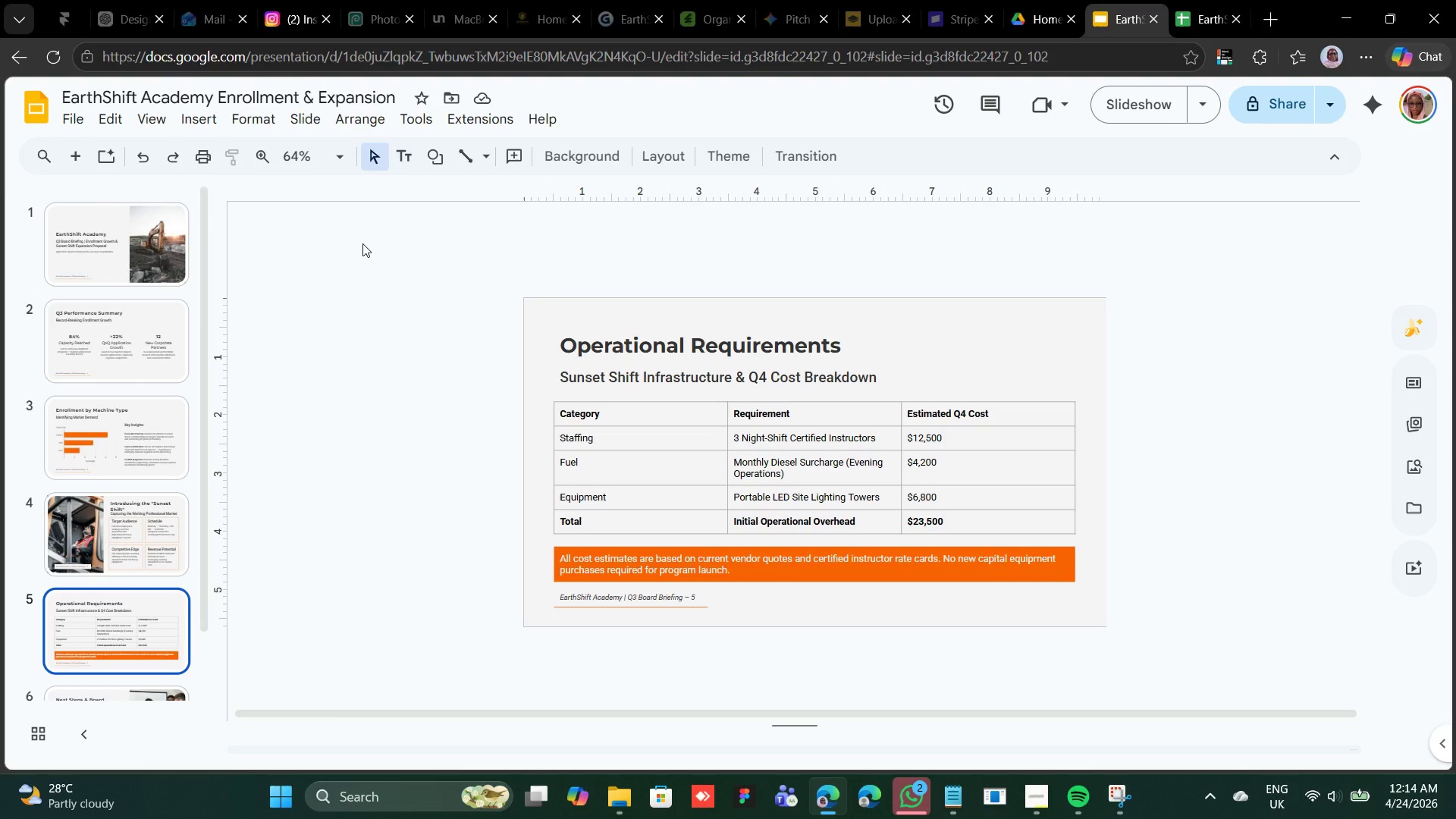 
scroll: coordinate [362, 243], scroll_direction: up, amount: 3.0
 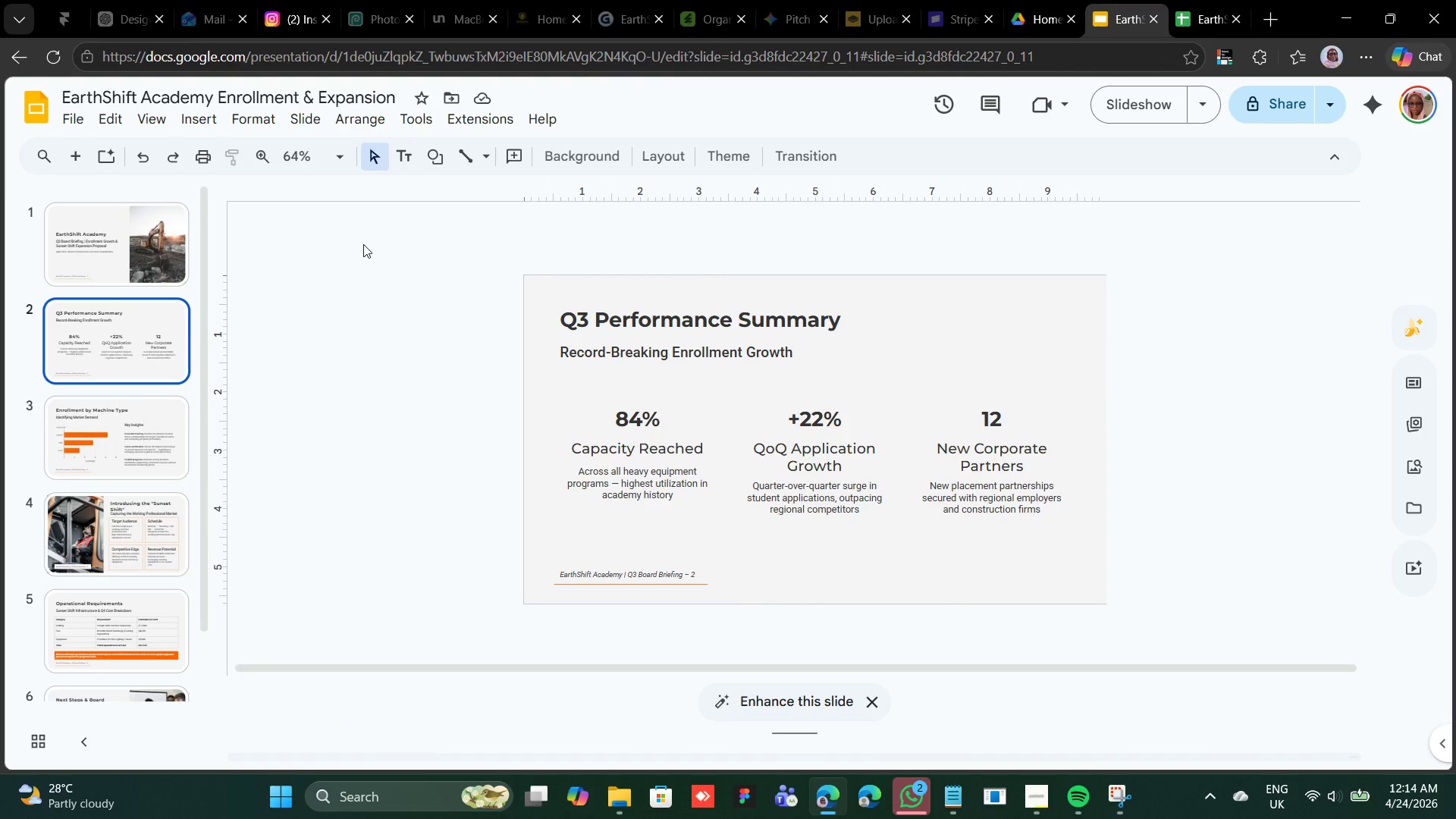 
wait(5.25)
 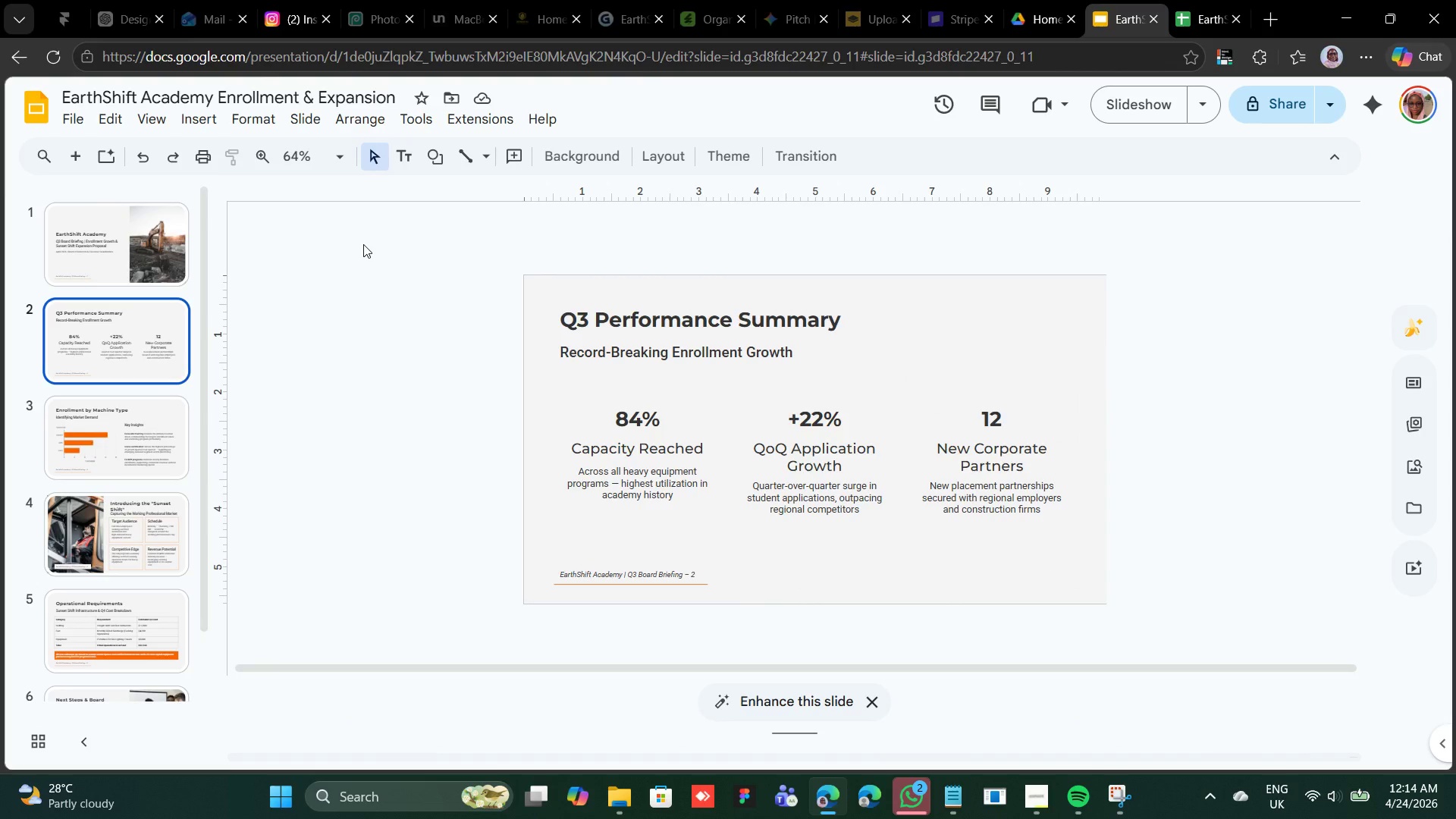 
scroll: coordinate [363, 244], scroll_direction: down, amount: 3.0
 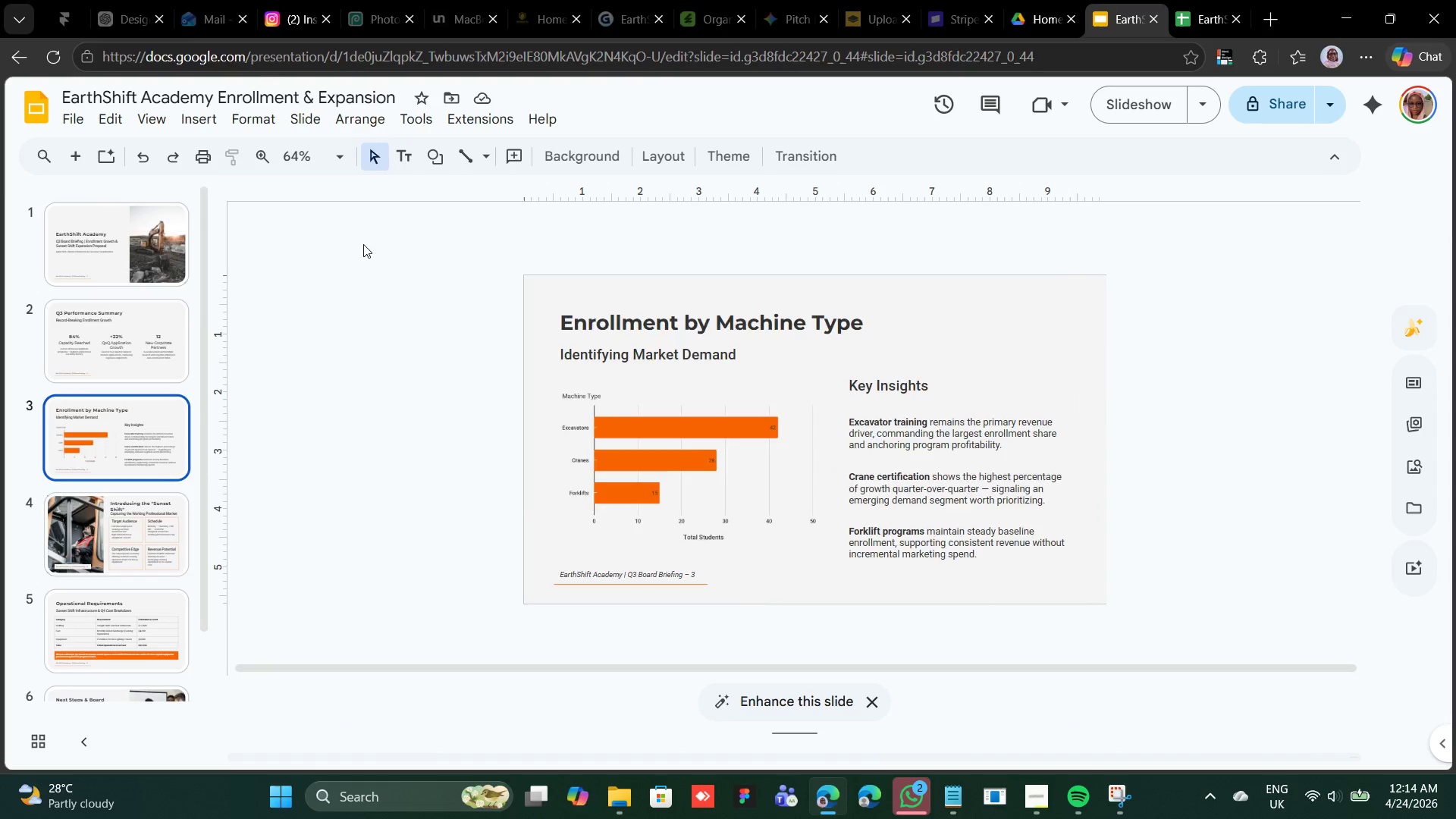 
scroll: coordinate [363, 244], scroll_direction: up, amount: 2.0
 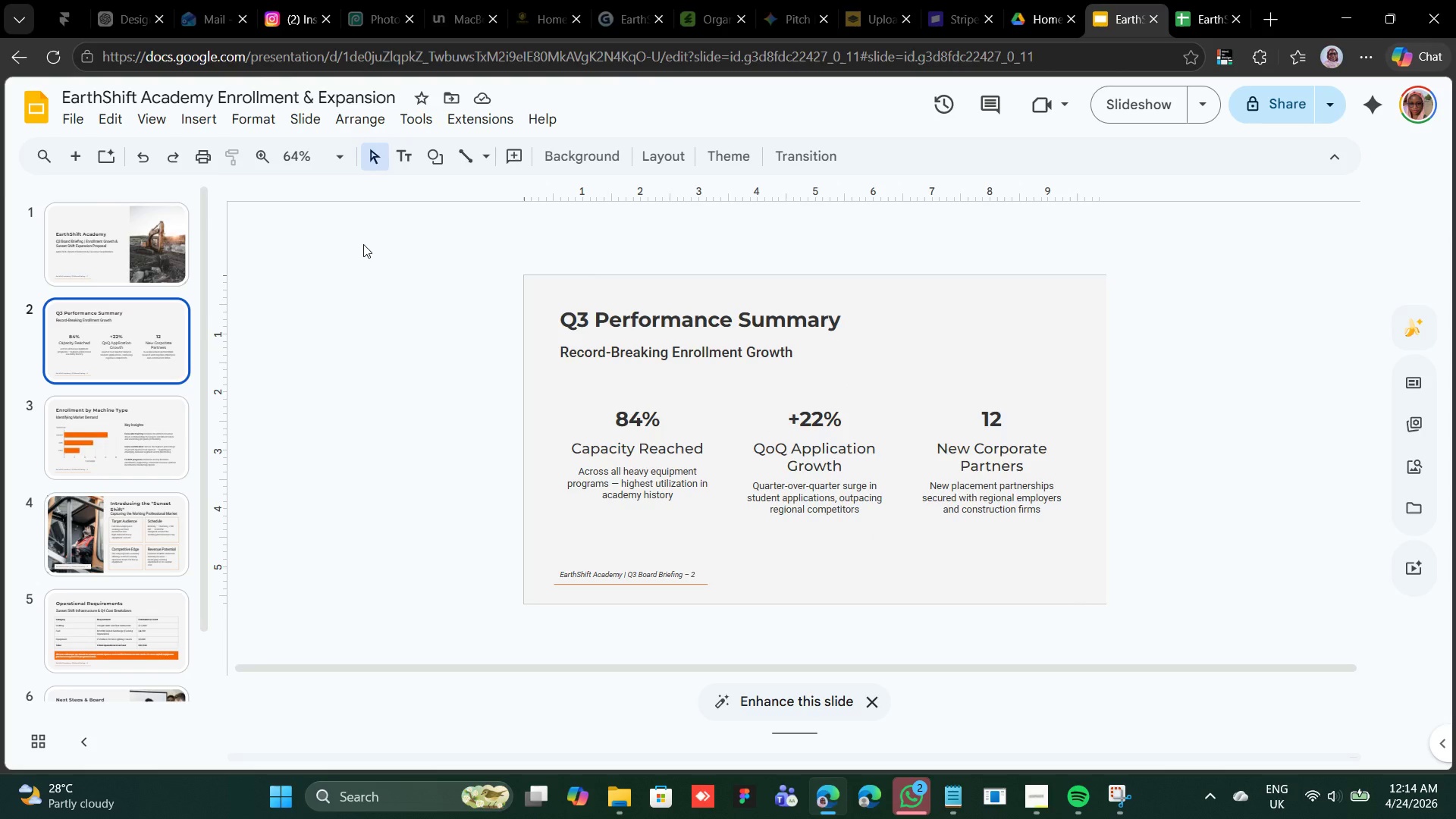 
scroll: coordinate [365, 245], scroll_direction: none, amount: 0.0
 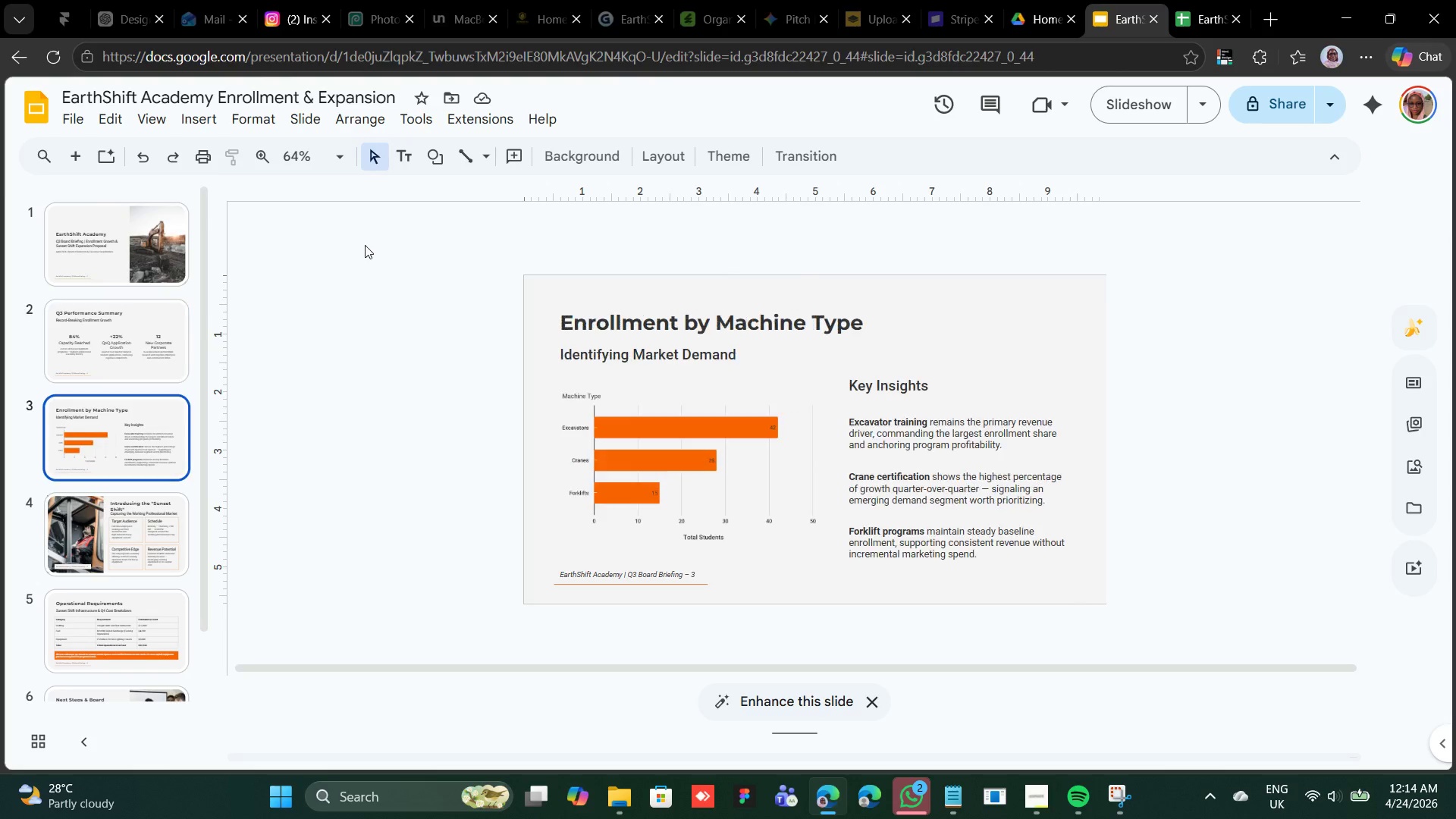 
scroll: coordinate [367, 241], scroll_direction: down, amount: 7.0
 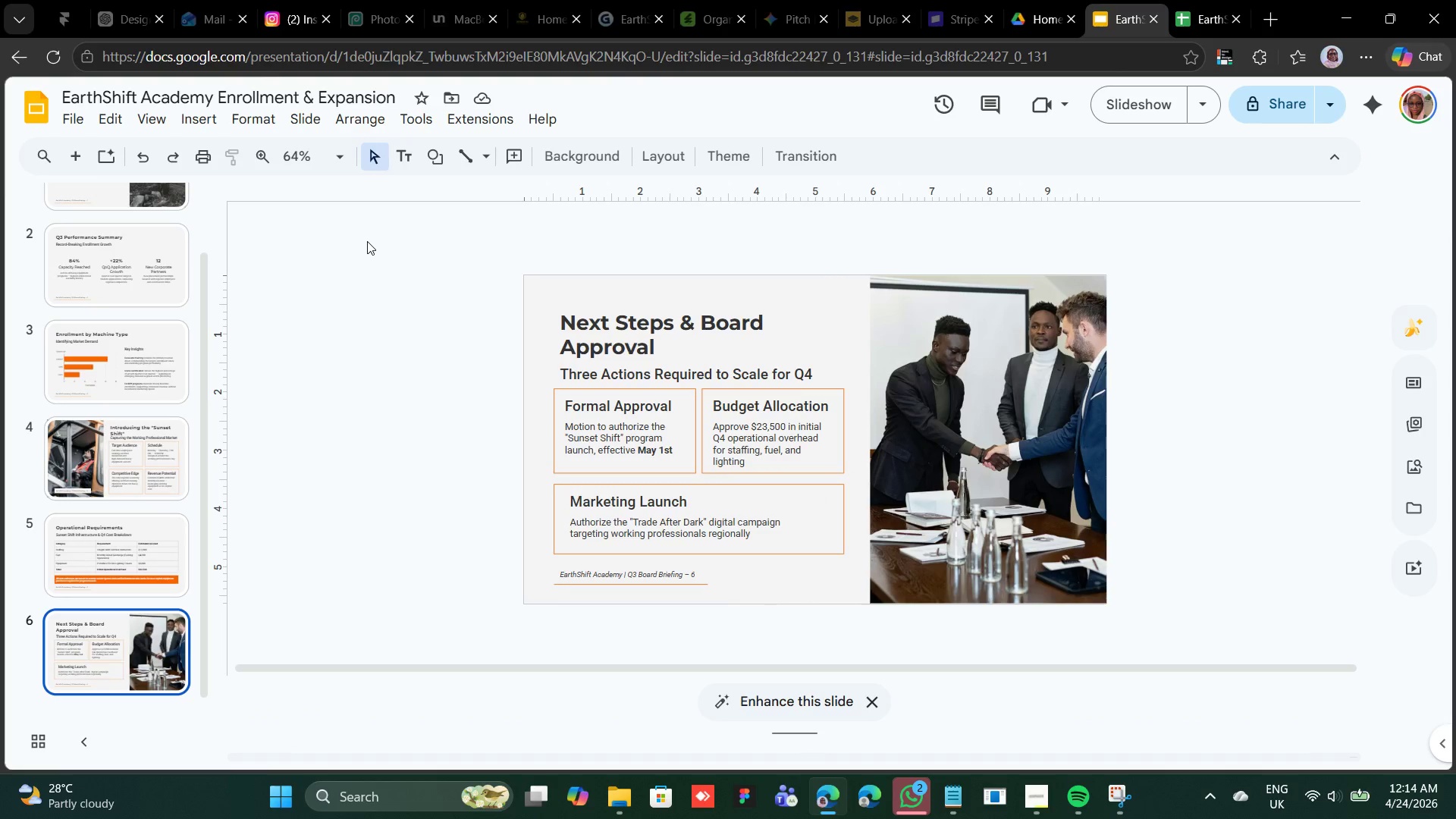 
scroll: coordinate [366, 241], scroll_direction: up, amount: 4.0
 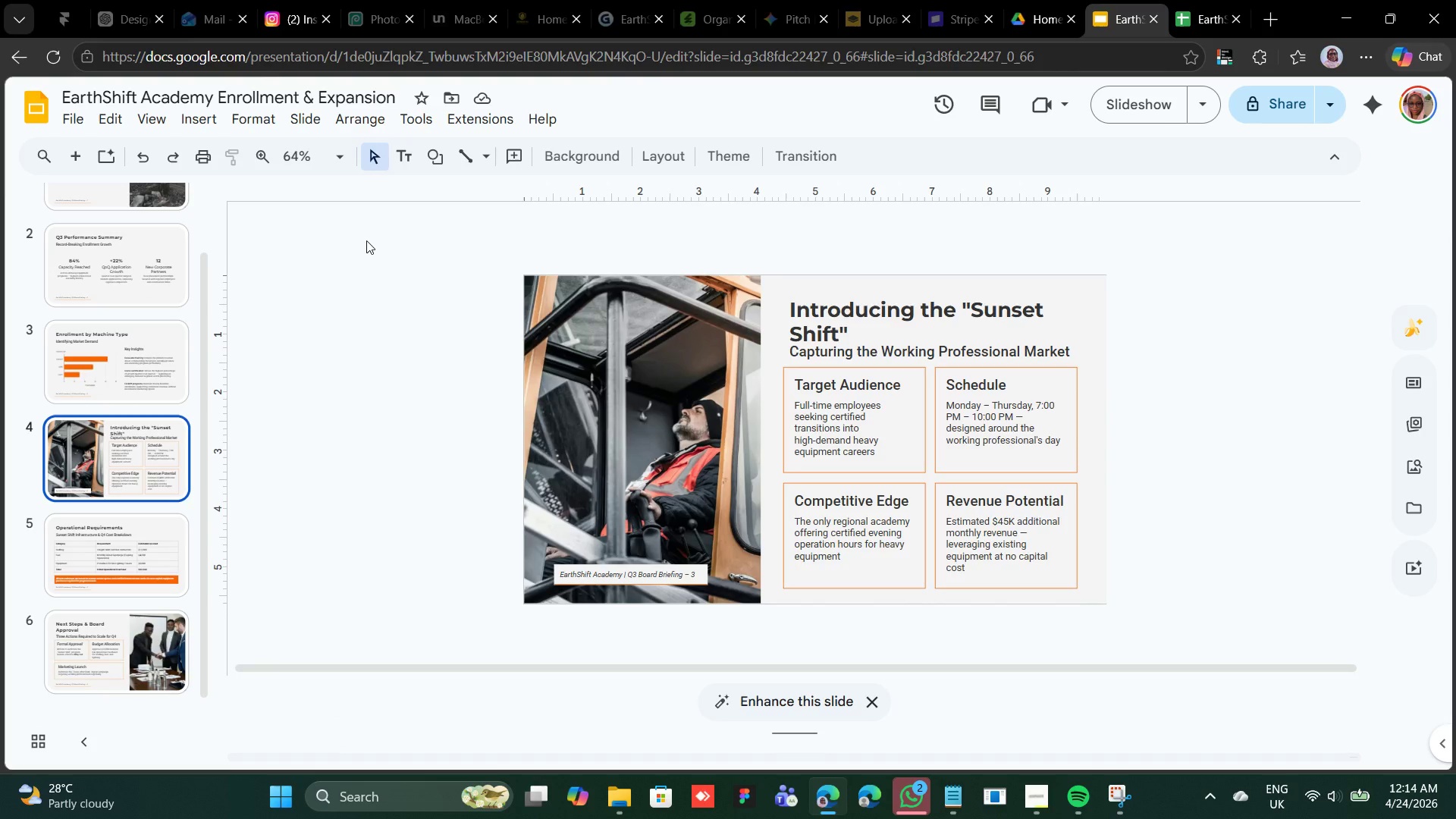 
scroll: coordinate [366, 240], scroll_direction: down, amount: 5.0
 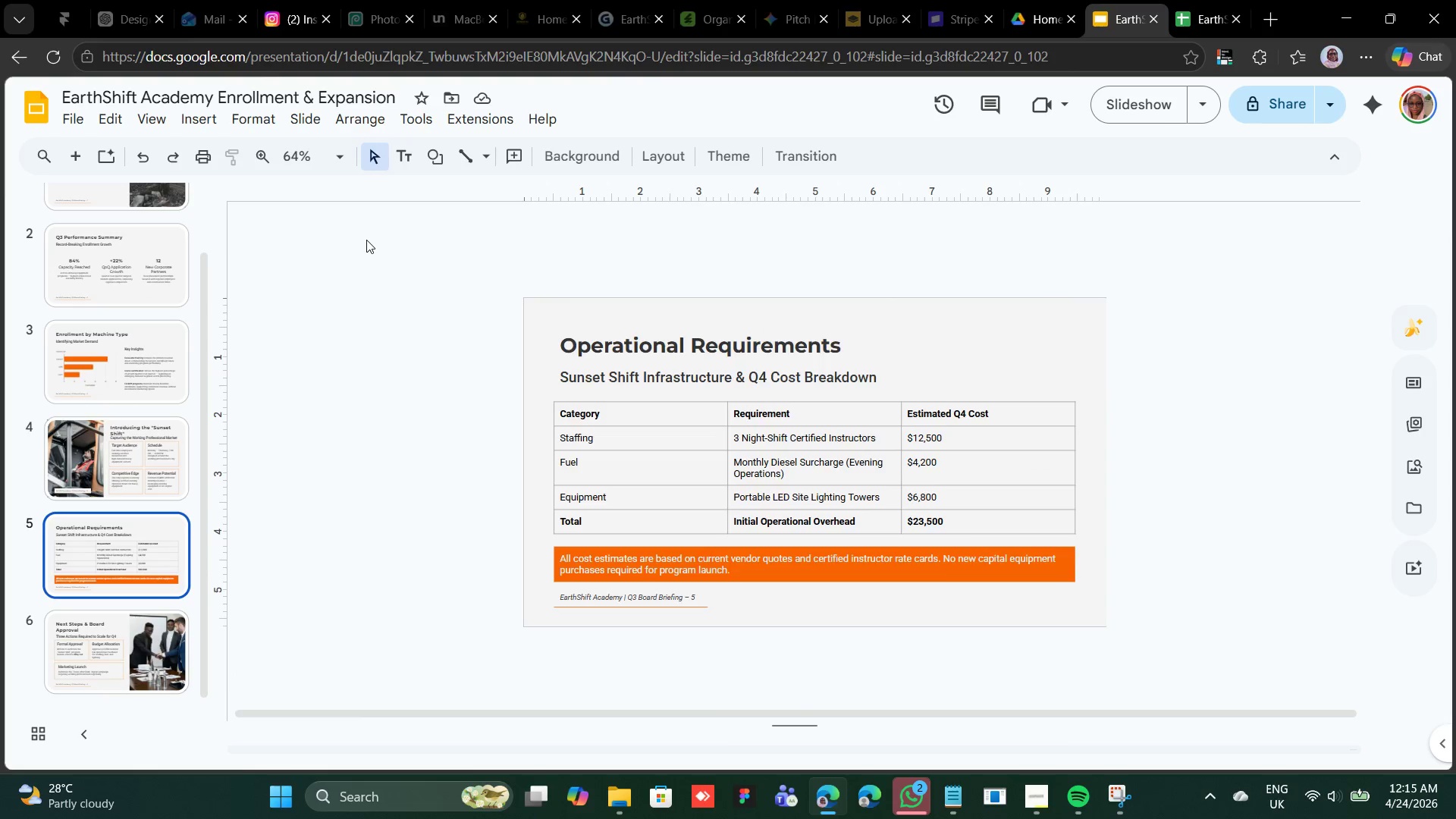 
scroll: coordinate [366, 240], scroll_direction: up, amount: 3.0
 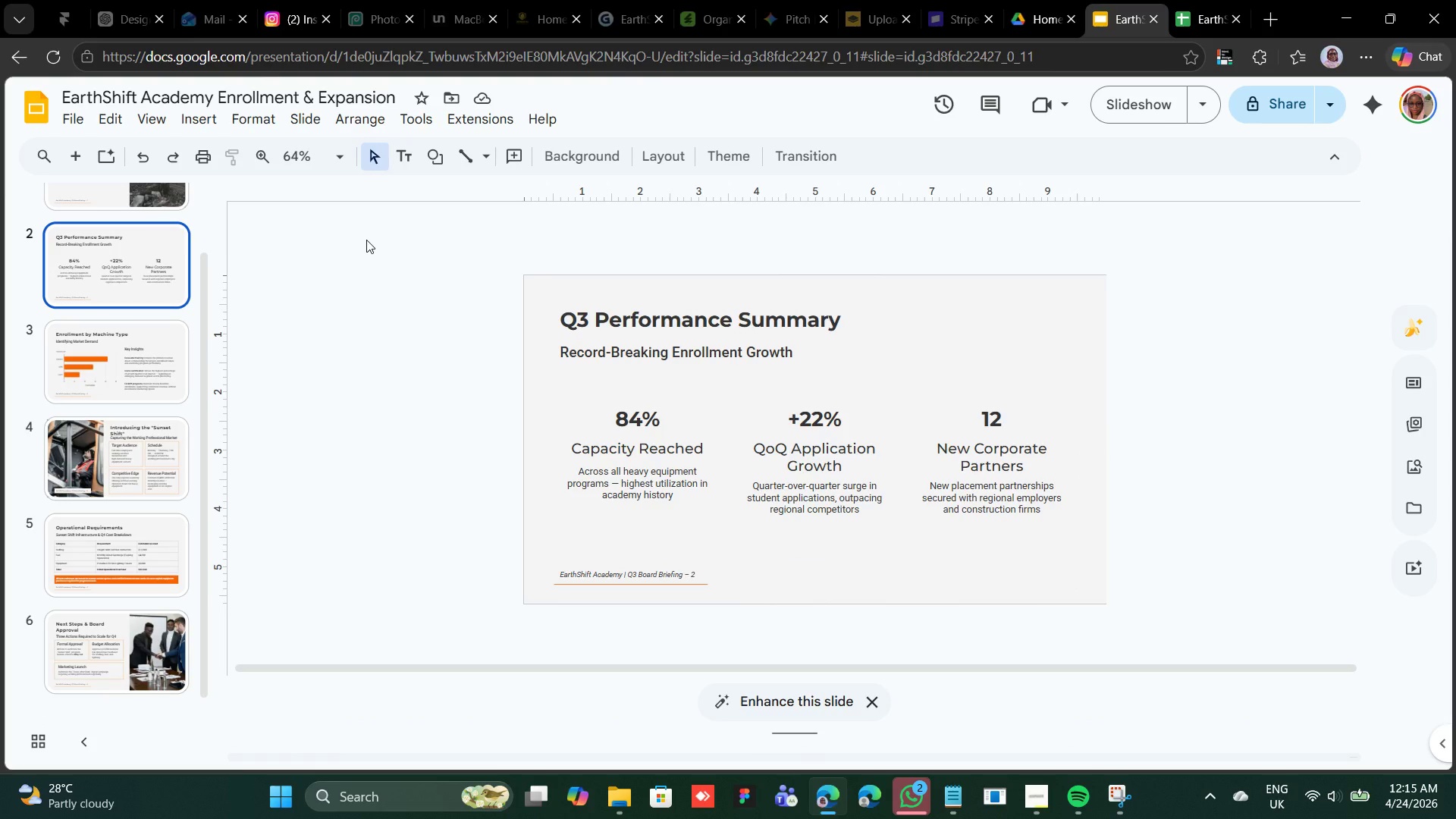 
scroll: coordinate [366, 240], scroll_direction: down, amount: 10.0
 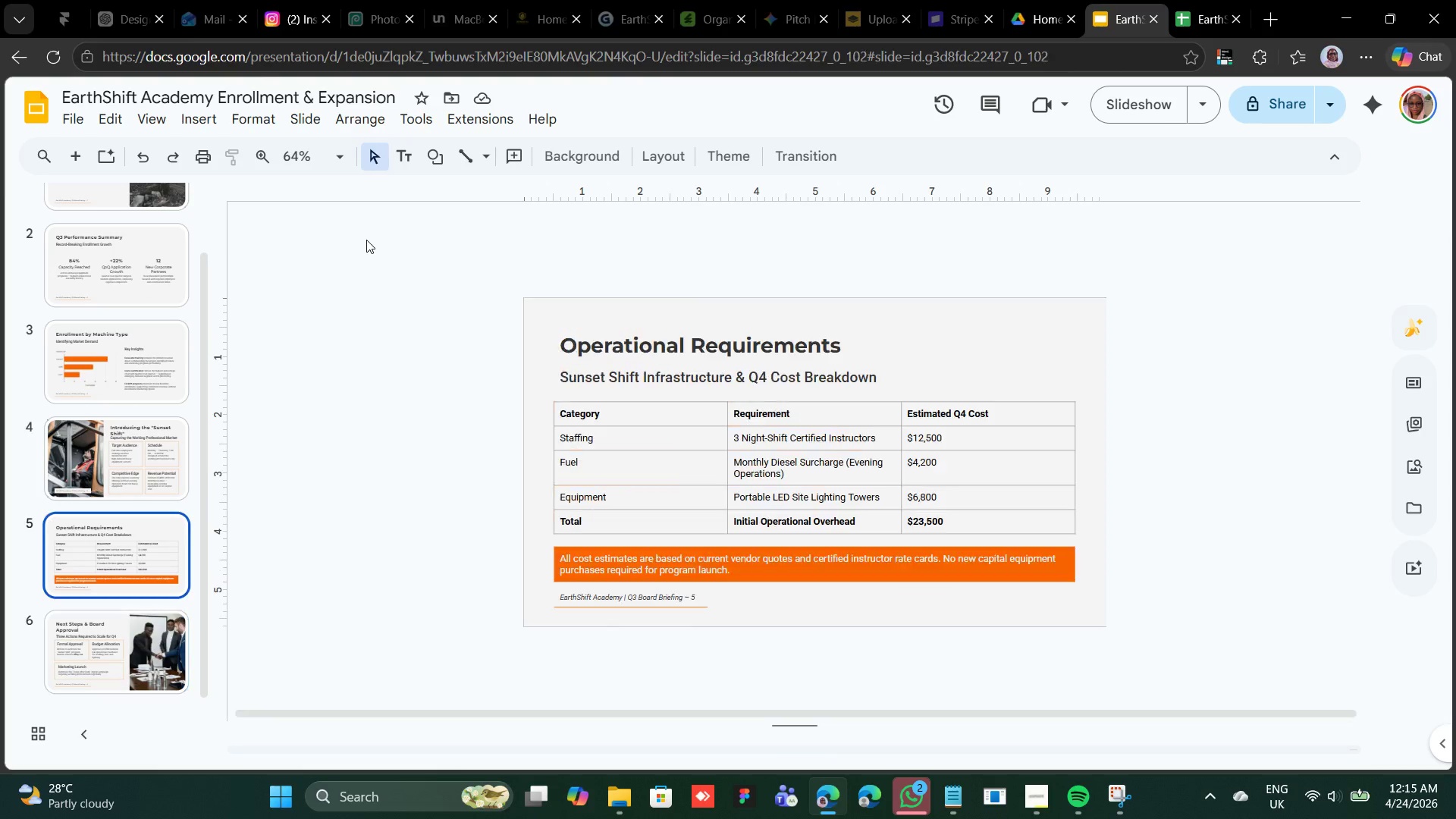 
scroll: coordinate [366, 240], scroll_direction: up, amount: 6.0
 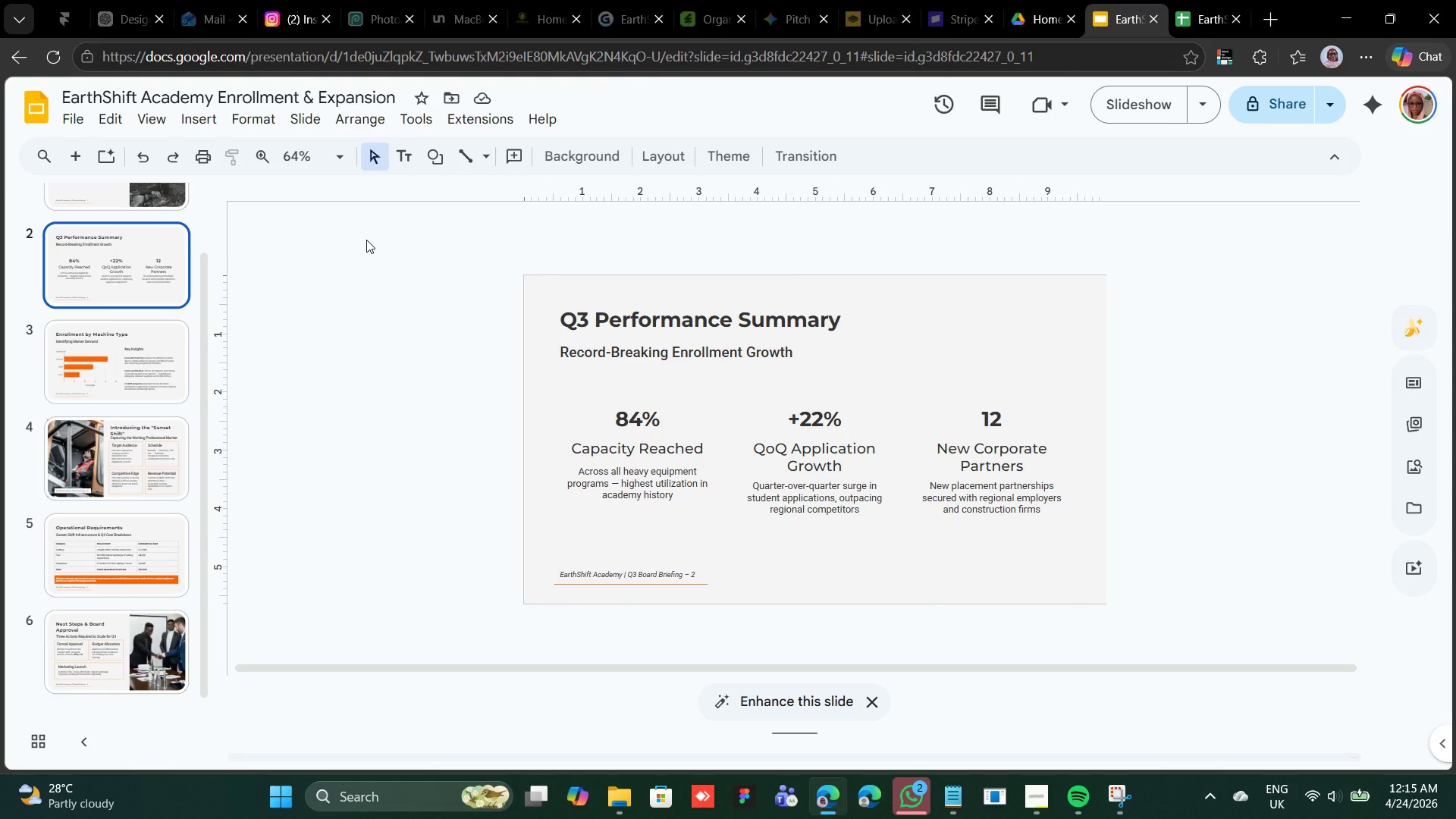 
wait(6.72)
 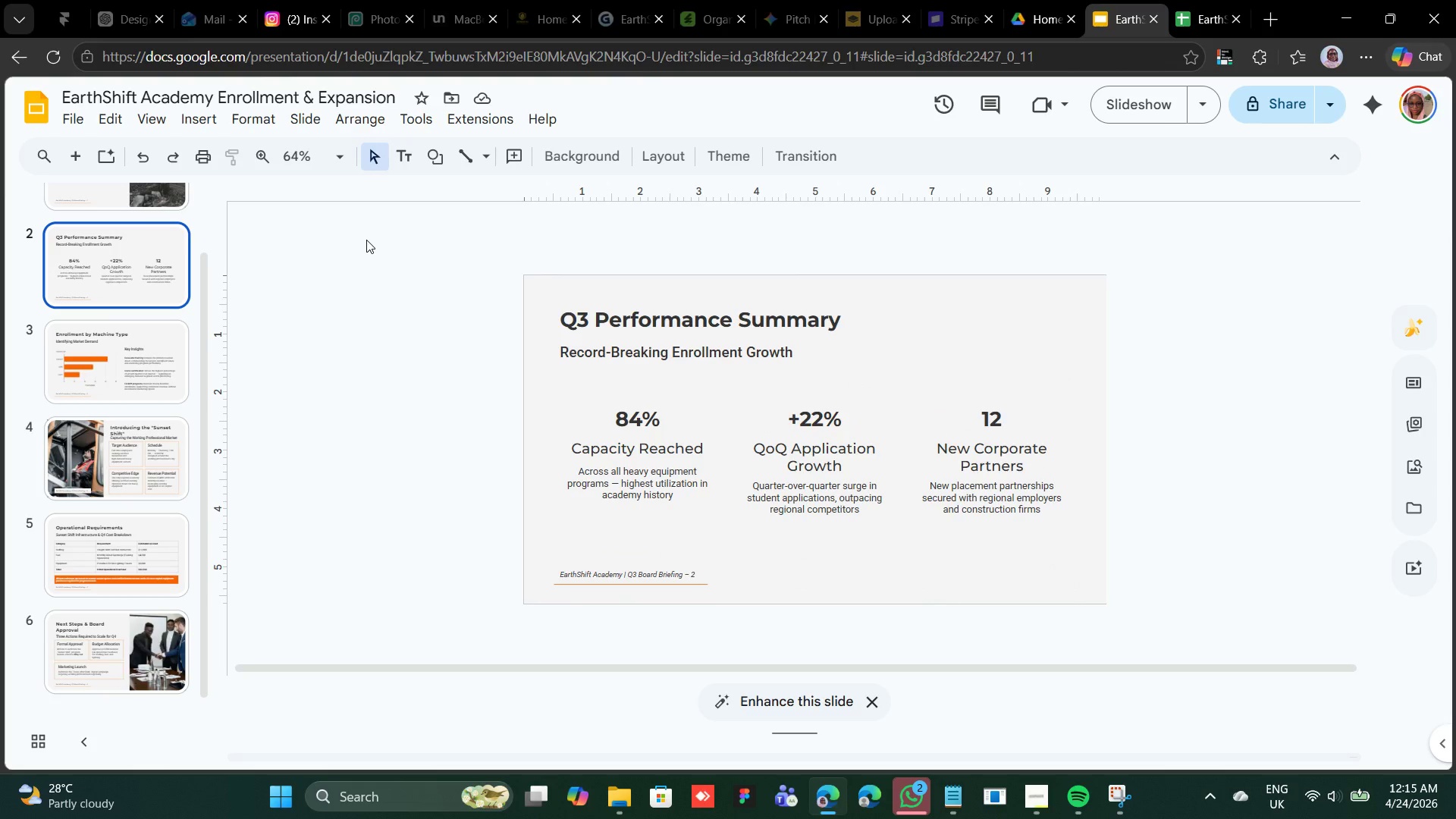 
scroll: coordinate [366, 239], scroll_direction: up, amount: 6.0
 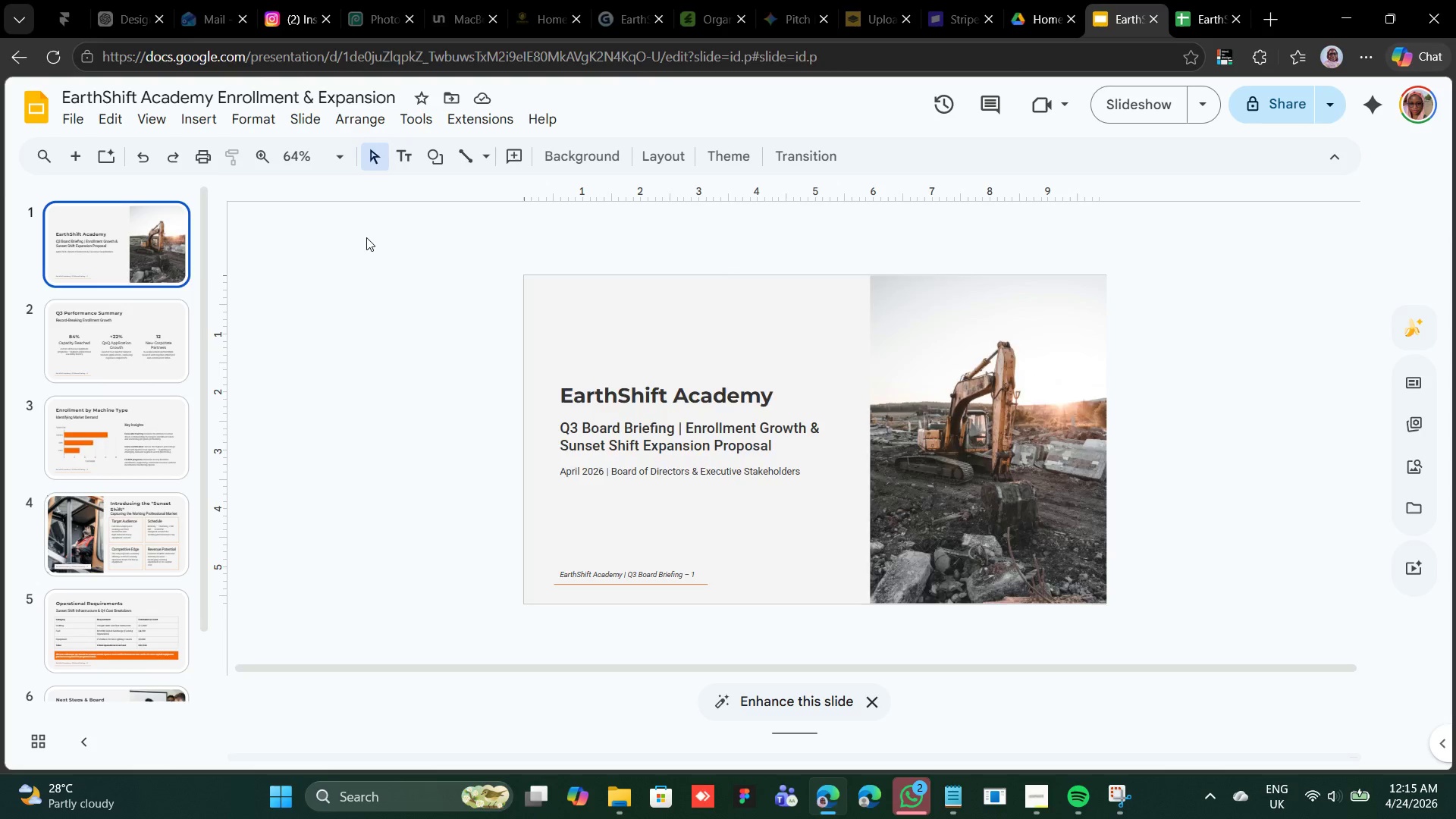 
scroll: coordinate [366, 237], scroll_direction: none, amount: 0.0
 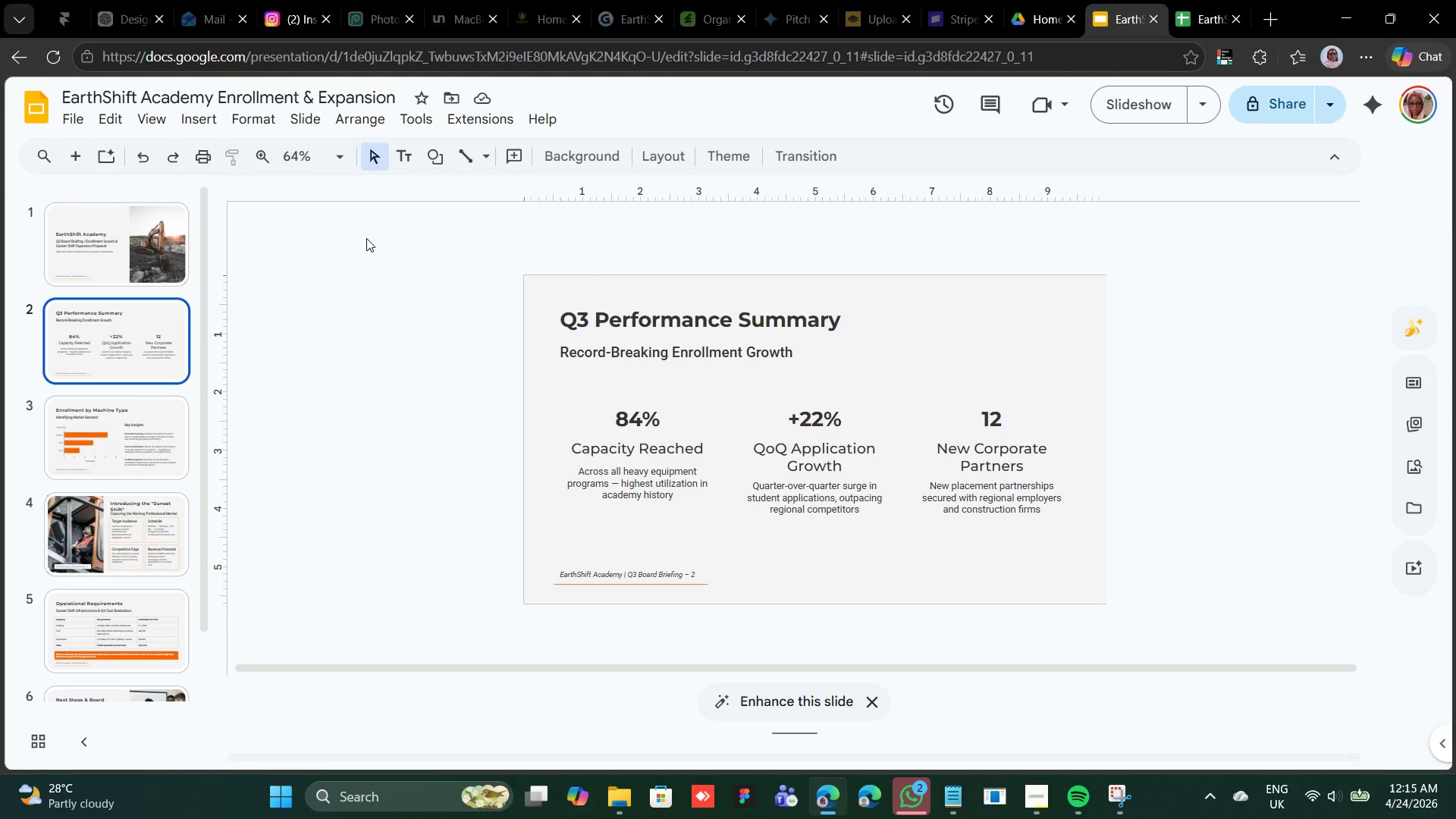 
scroll: coordinate [366, 238], scroll_direction: down, amount: 1.0
 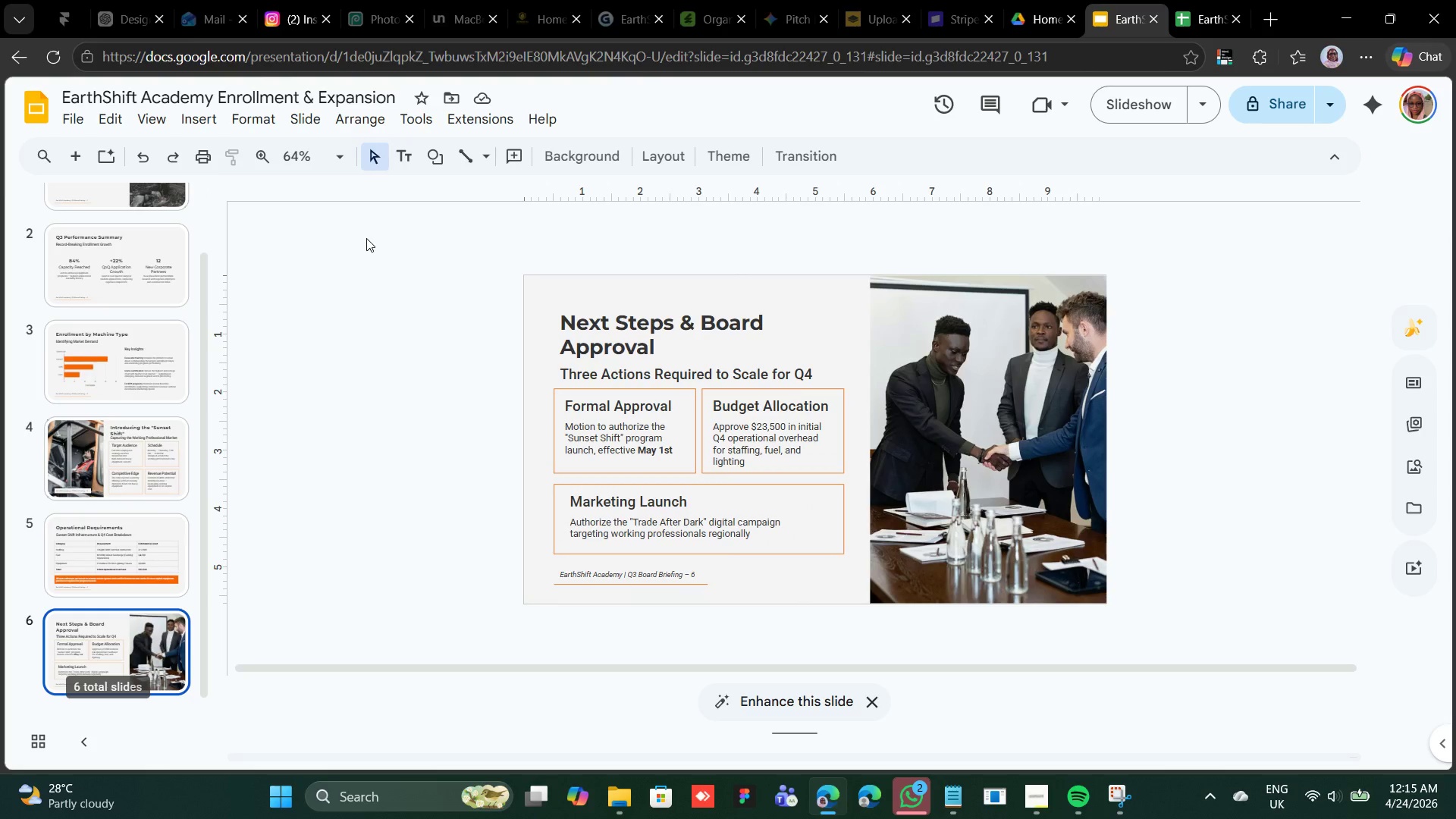 
scroll: coordinate [366, 238], scroll_direction: none, amount: 0.0
 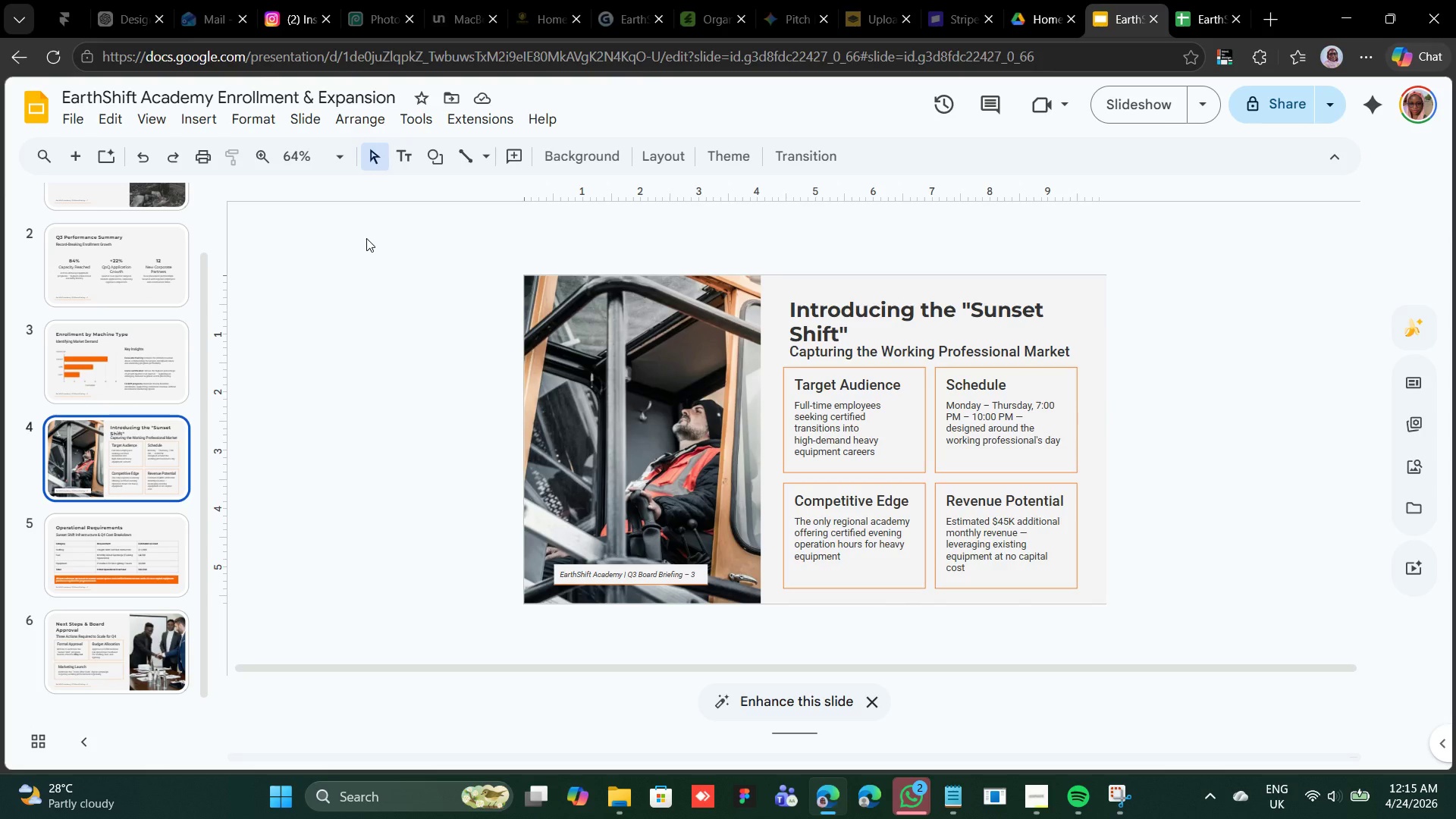 
scroll: coordinate [366, 238], scroll_direction: up, amount: 6.0
 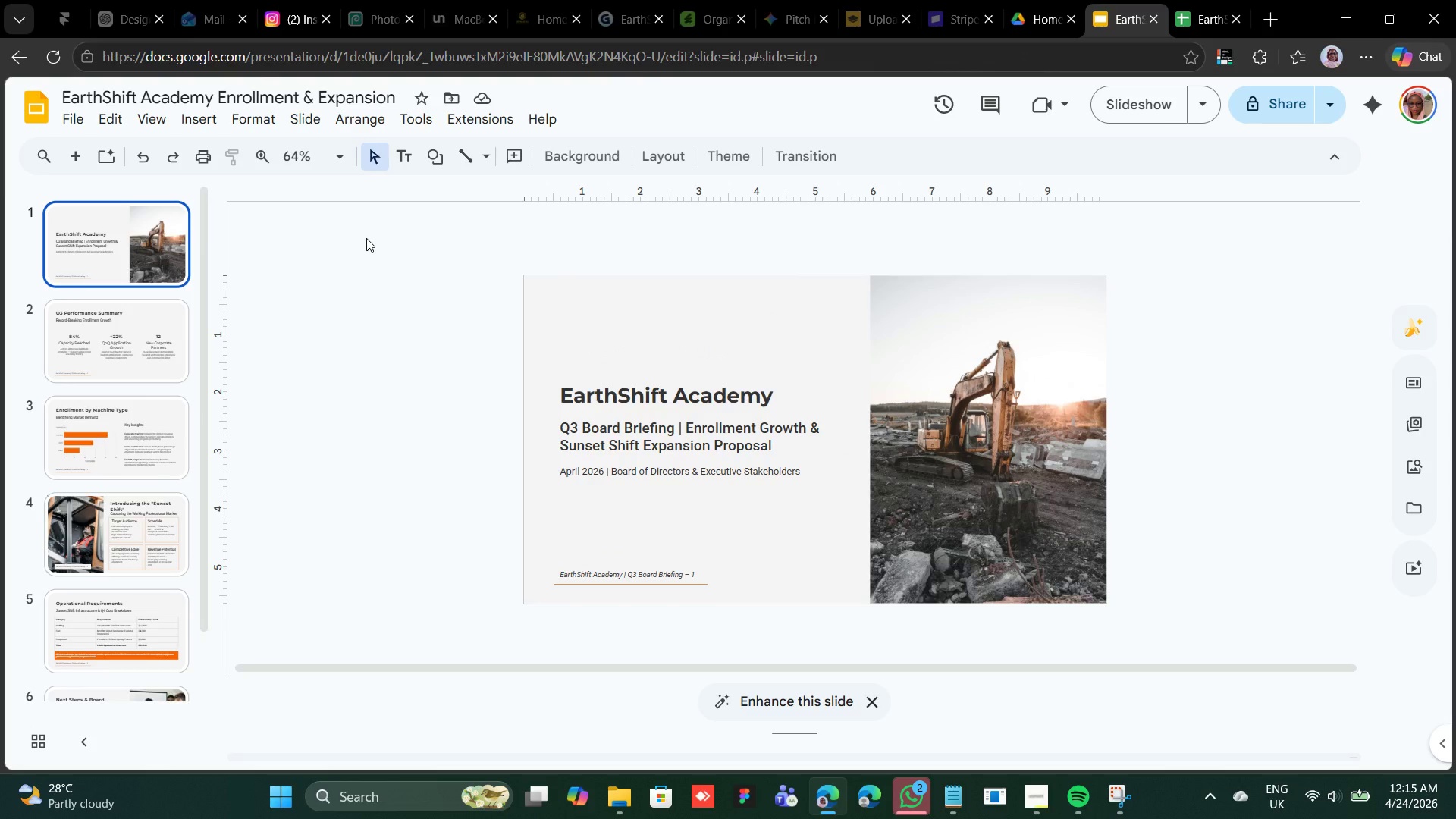 
scroll: coordinate [366, 238], scroll_direction: down, amount: 2.0
 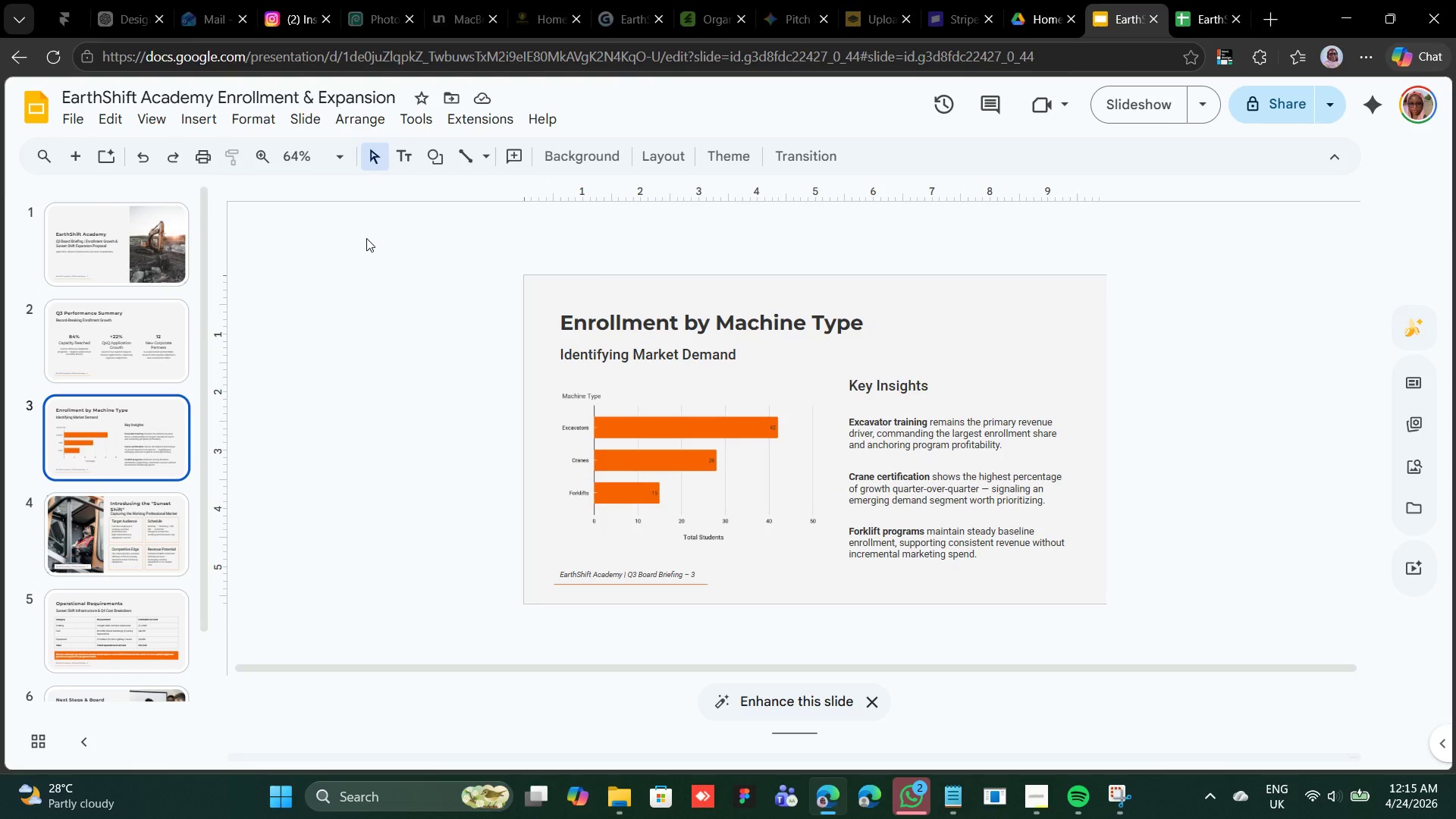 
scroll: coordinate [366, 238], scroll_direction: up, amount: 1.0
 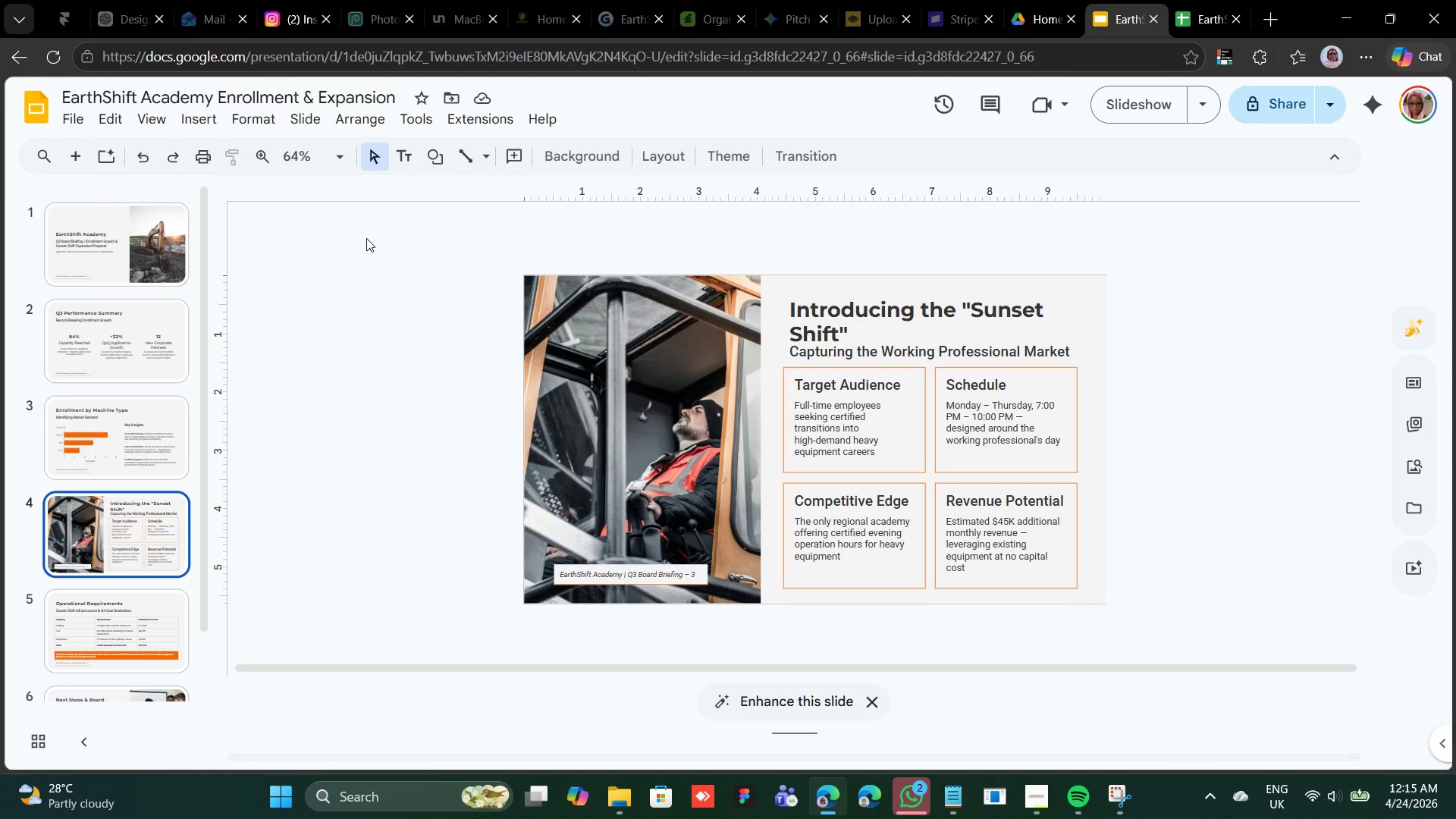 
scroll: coordinate [366, 239], scroll_direction: down, amount: 8.0
 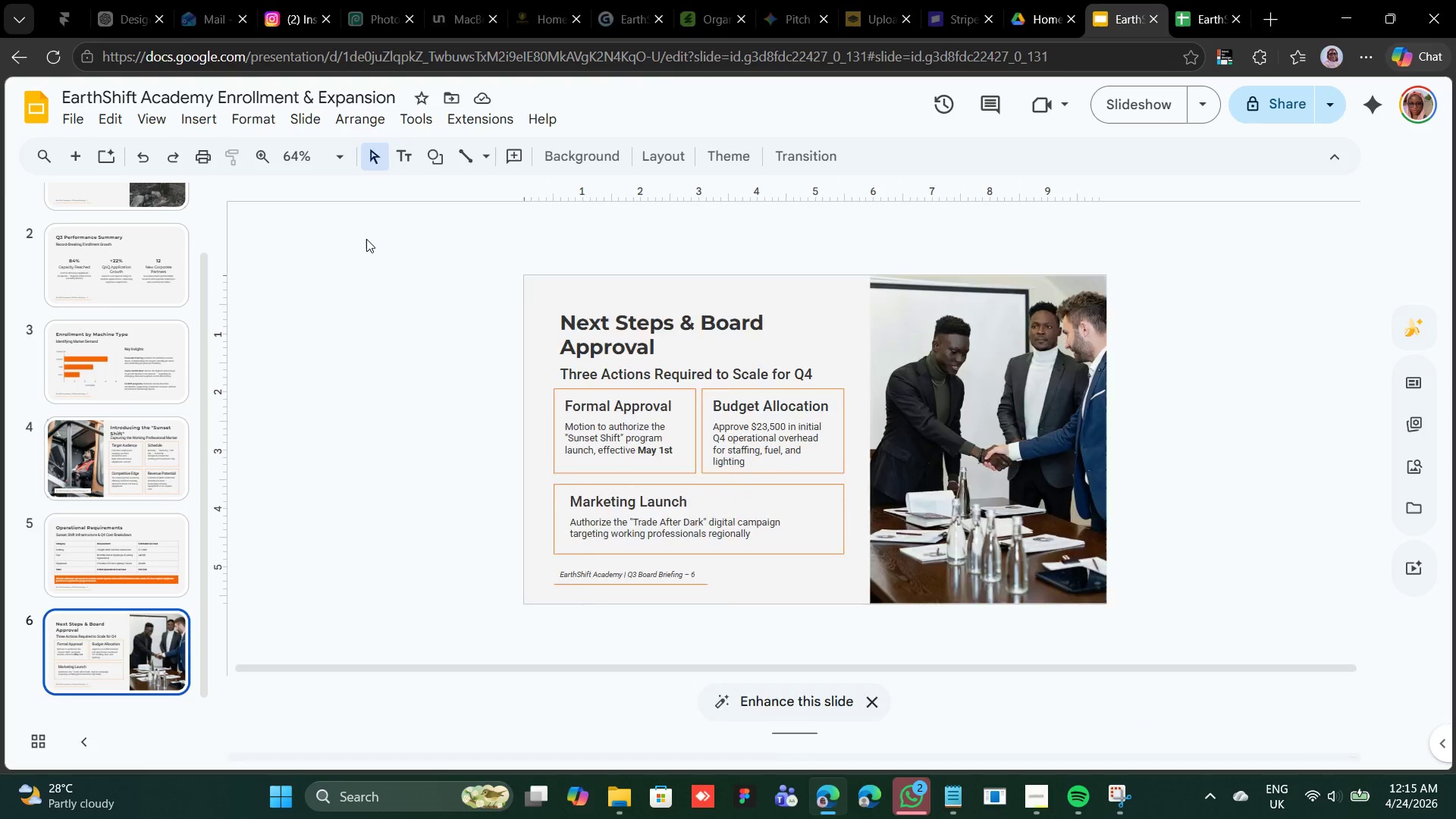 
scroll: coordinate [366, 239], scroll_direction: up, amount: 4.0
 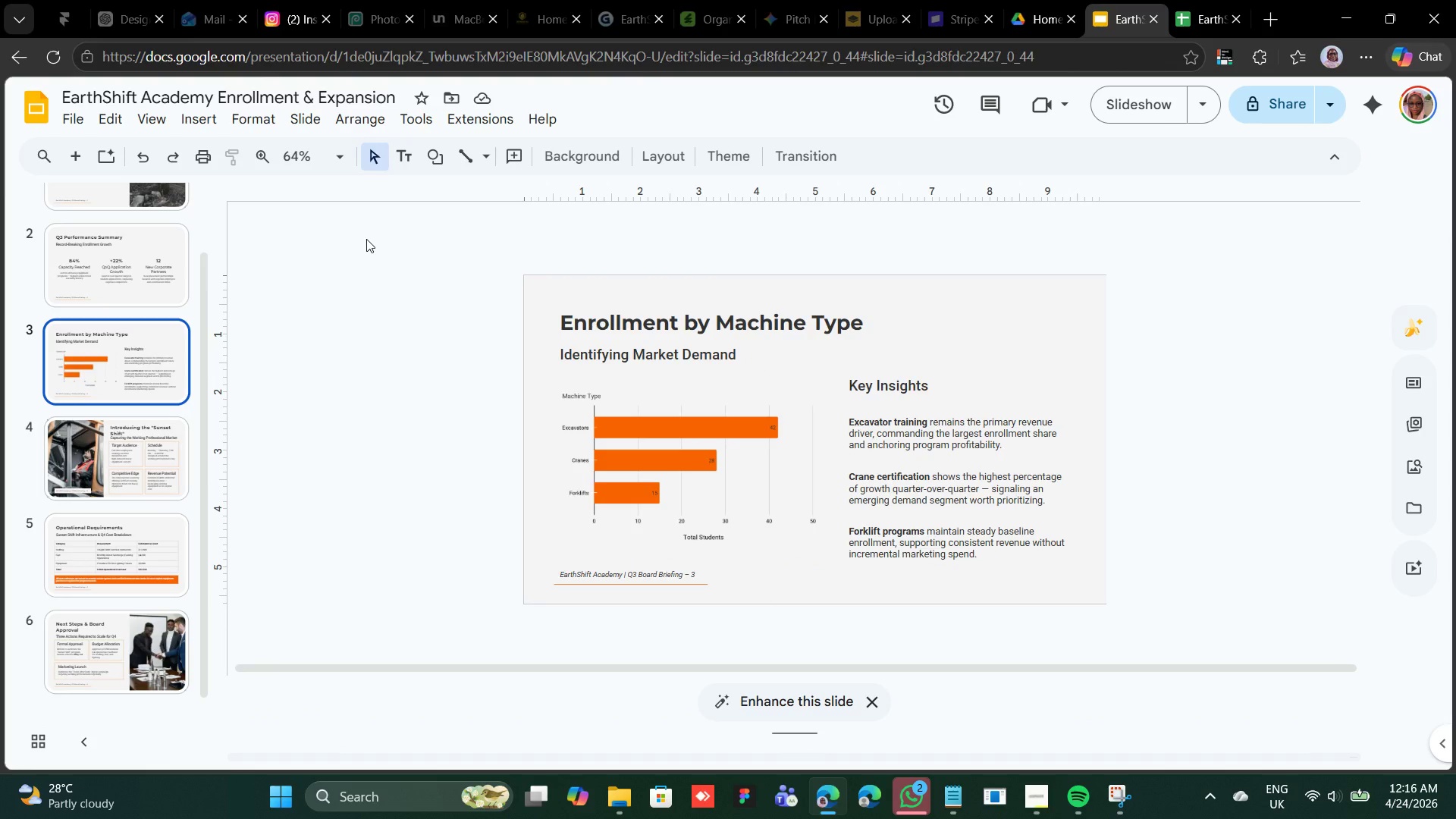 
scroll: coordinate [369, 235], scroll_direction: down, amount: 4.0
 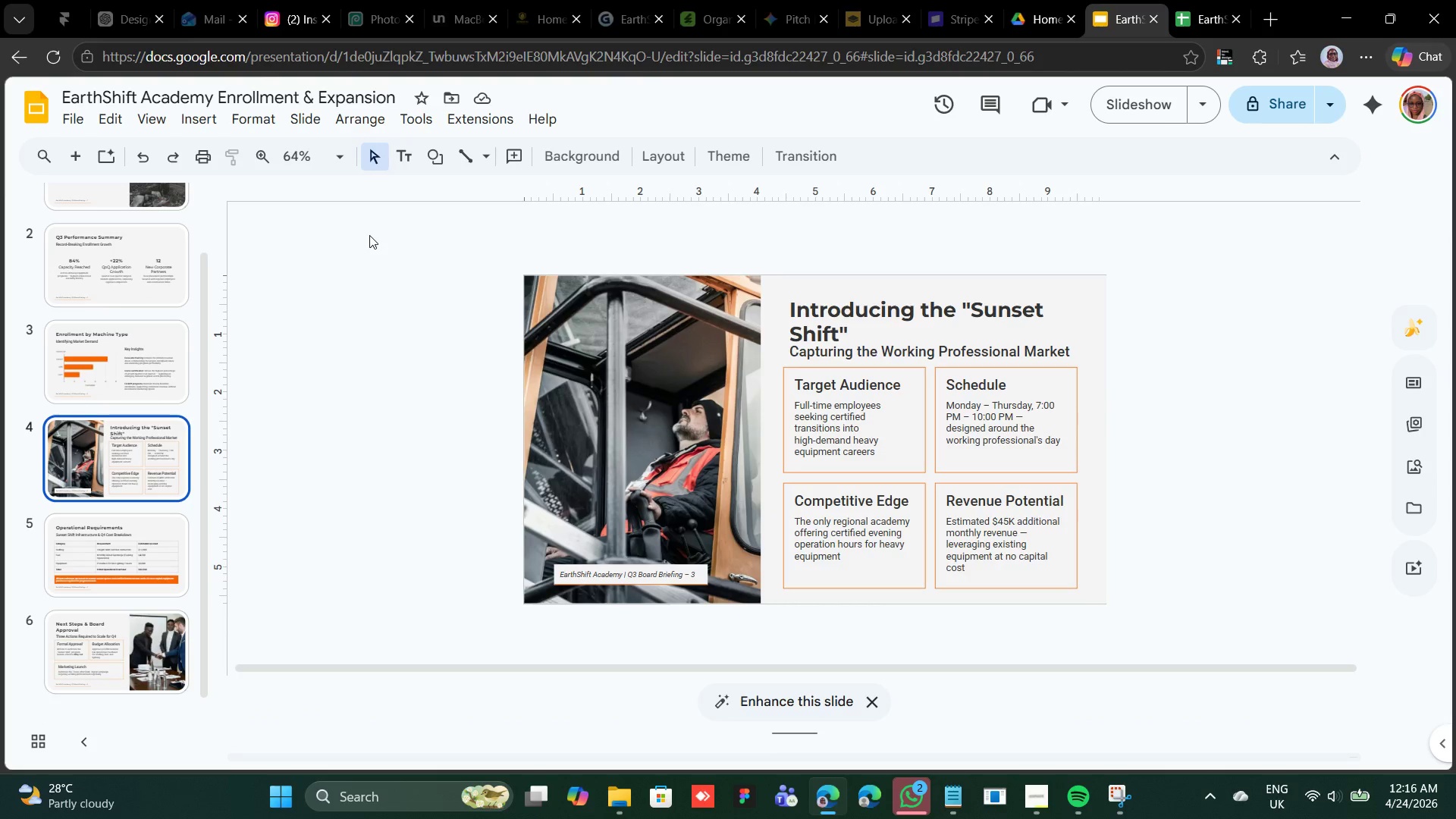 
scroll: coordinate [369, 235], scroll_direction: up, amount: 7.0
 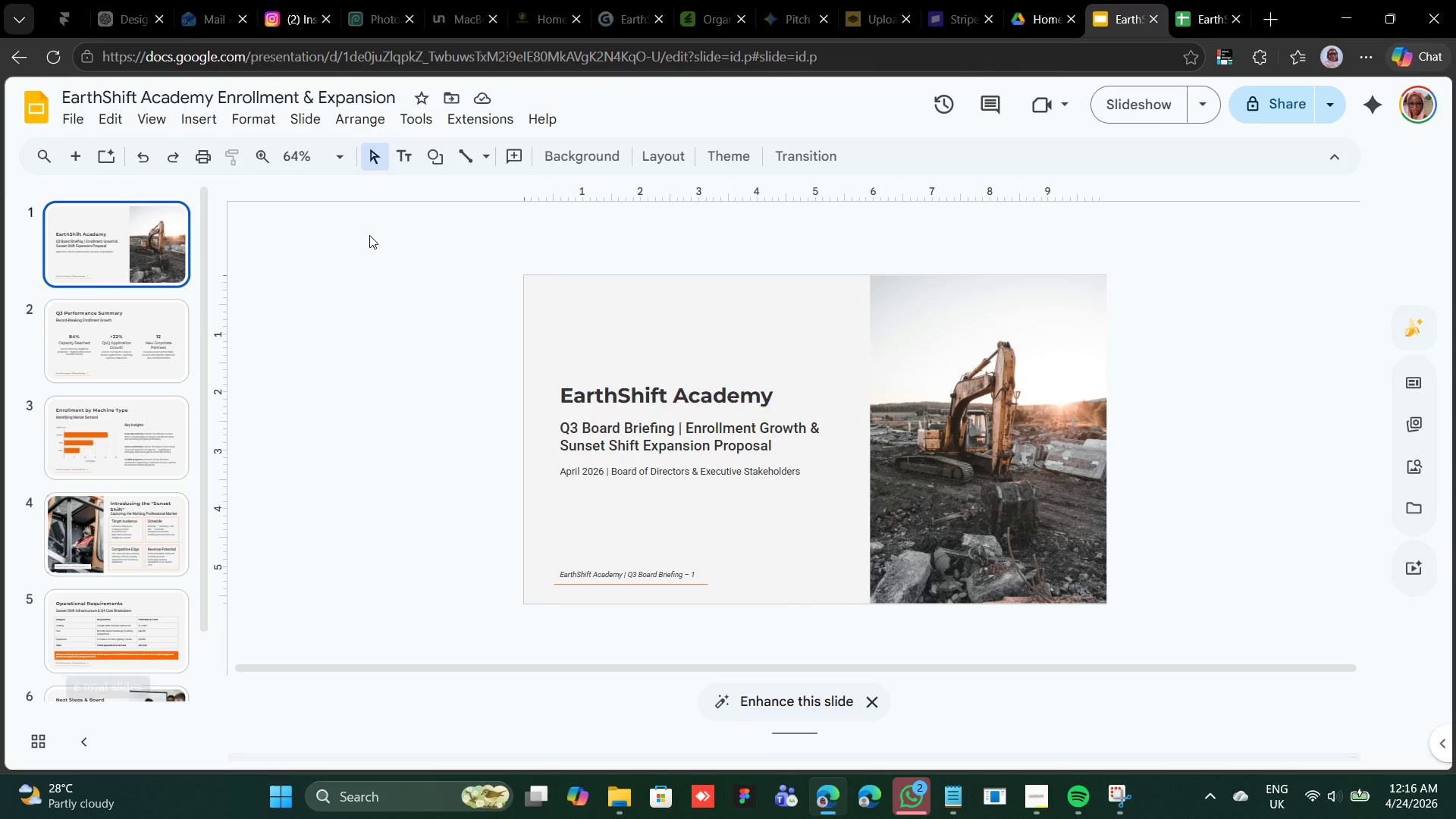 
scroll: coordinate [369, 236], scroll_direction: down, amount: 3.0
 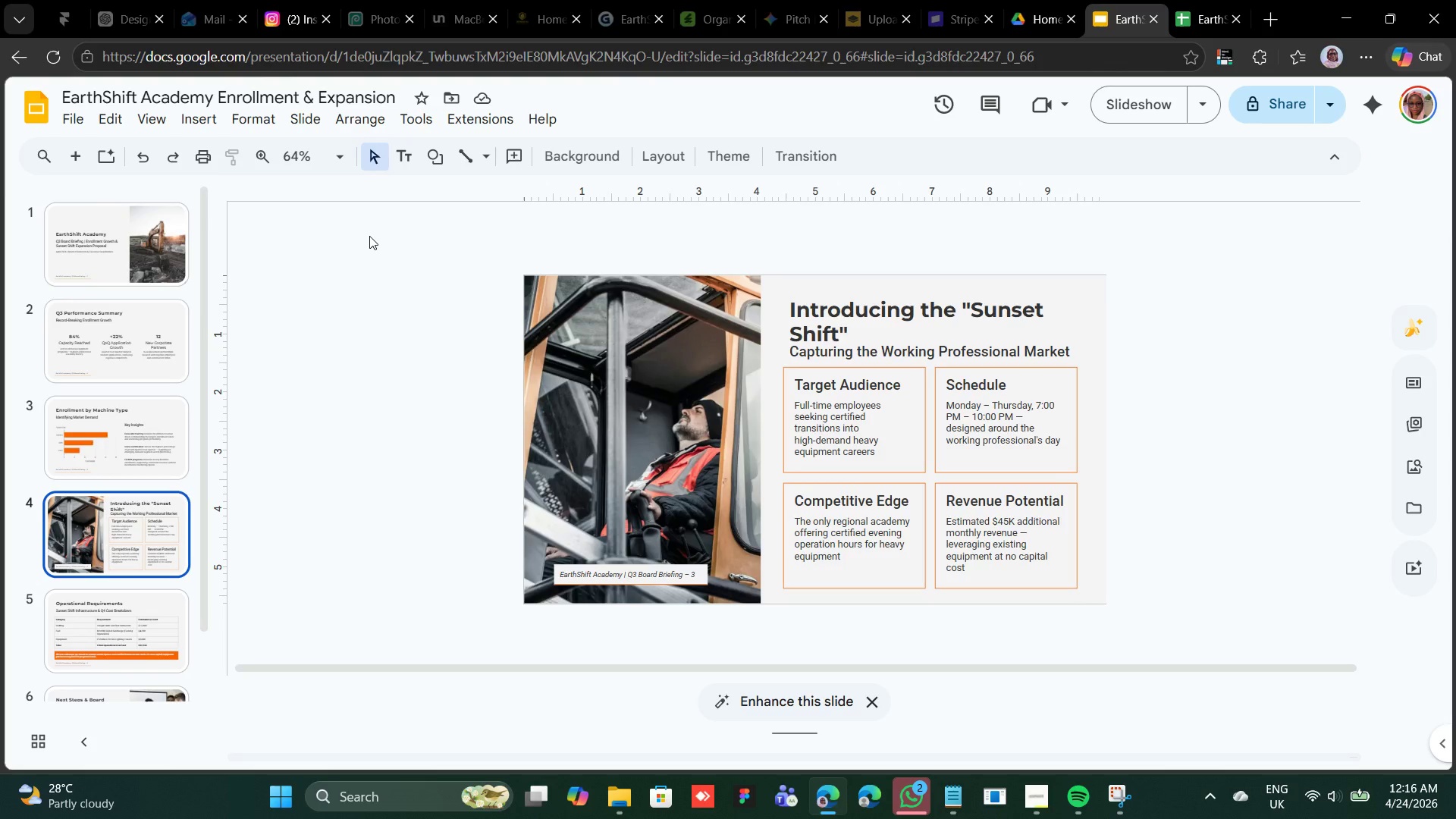 
scroll: coordinate [369, 236], scroll_direction: none, amount: 0.0
 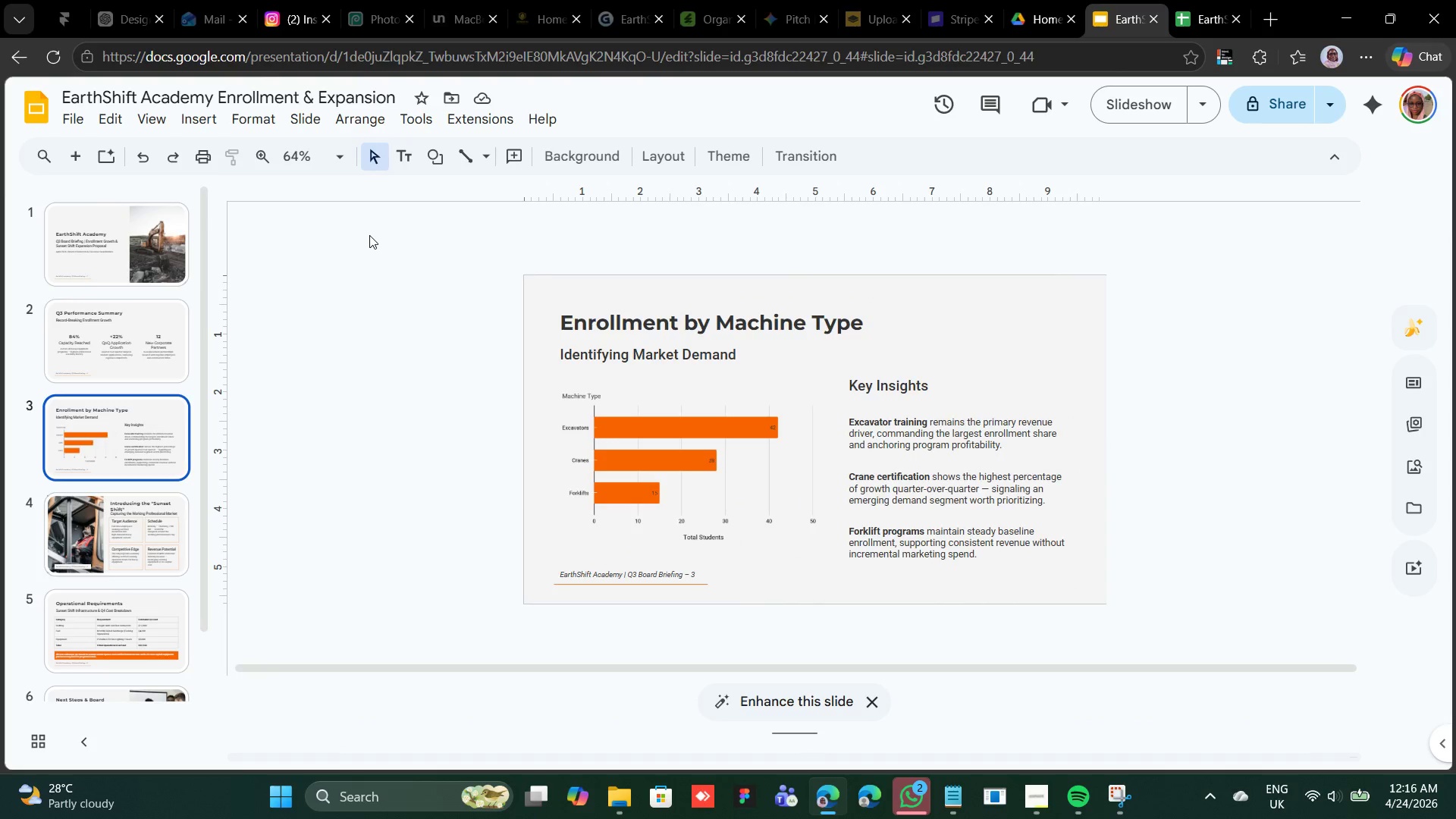 
scroll: coordinate [369, 235], scroll_direction: down, amount: 1.0
 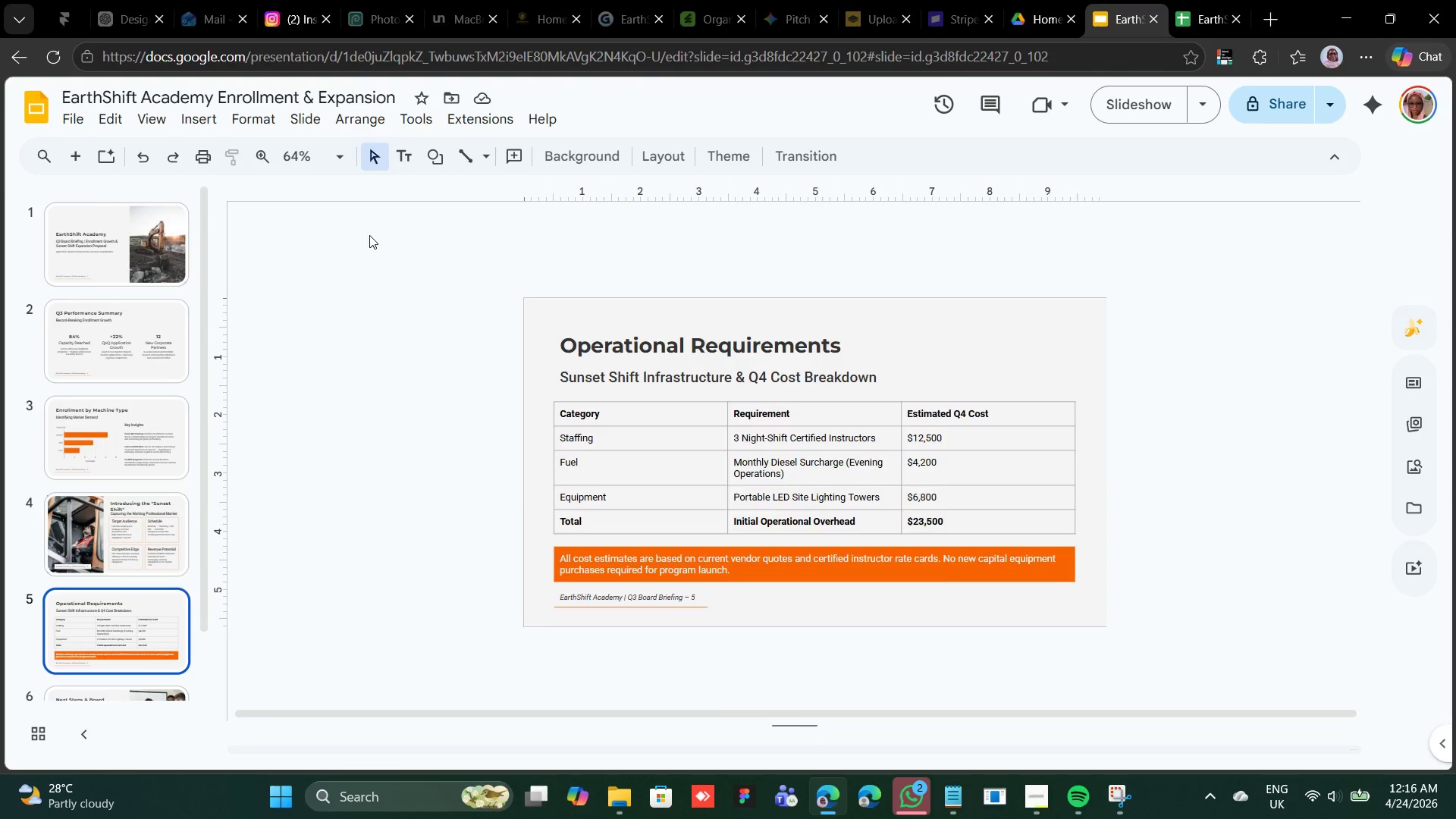 
scroll: coordinate [369, 235], scroll_direction: up, amount: 1.0
 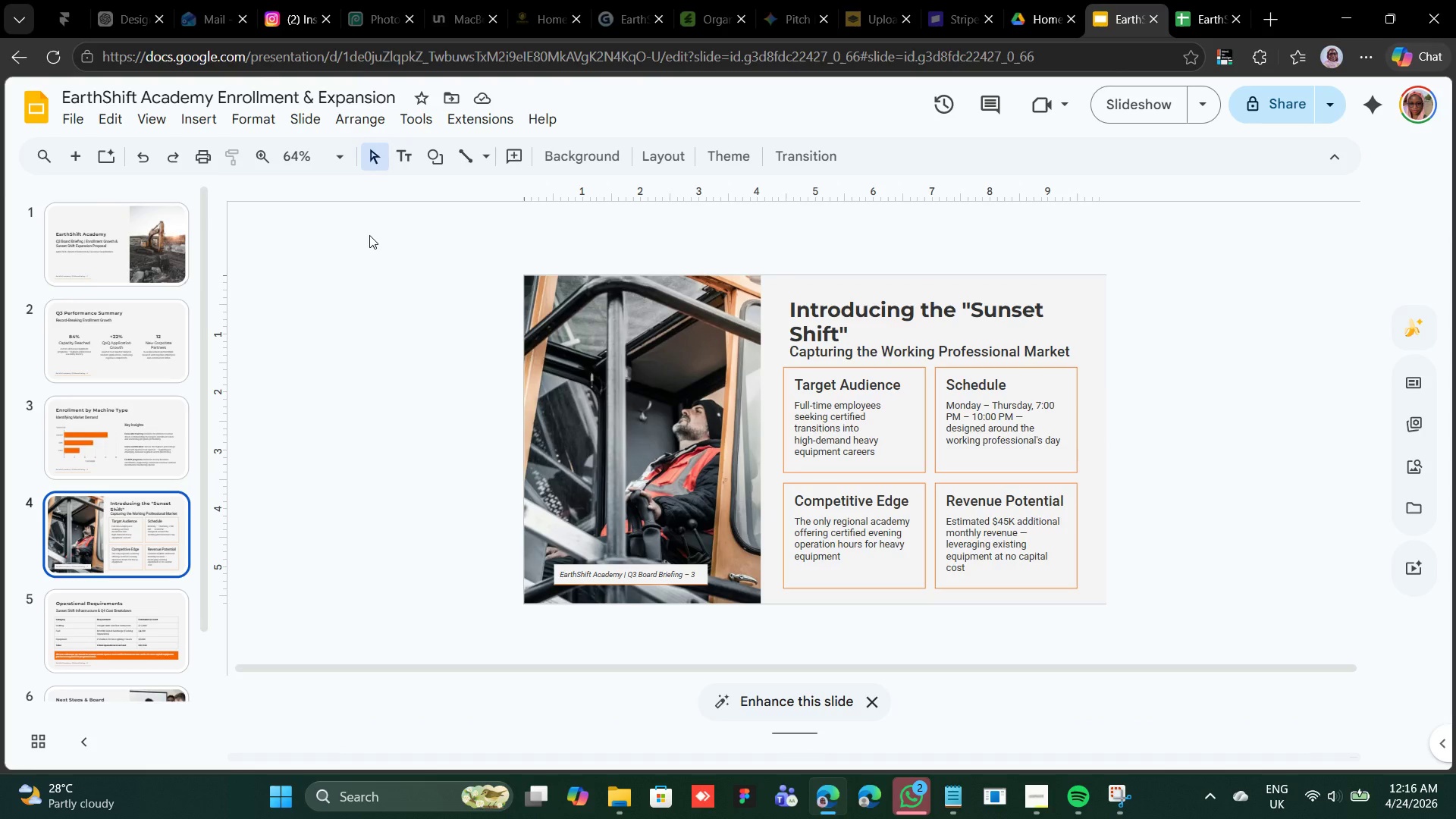 
scroll: coordinate [369, 235], scroll_direction: down, amount: 5.0
 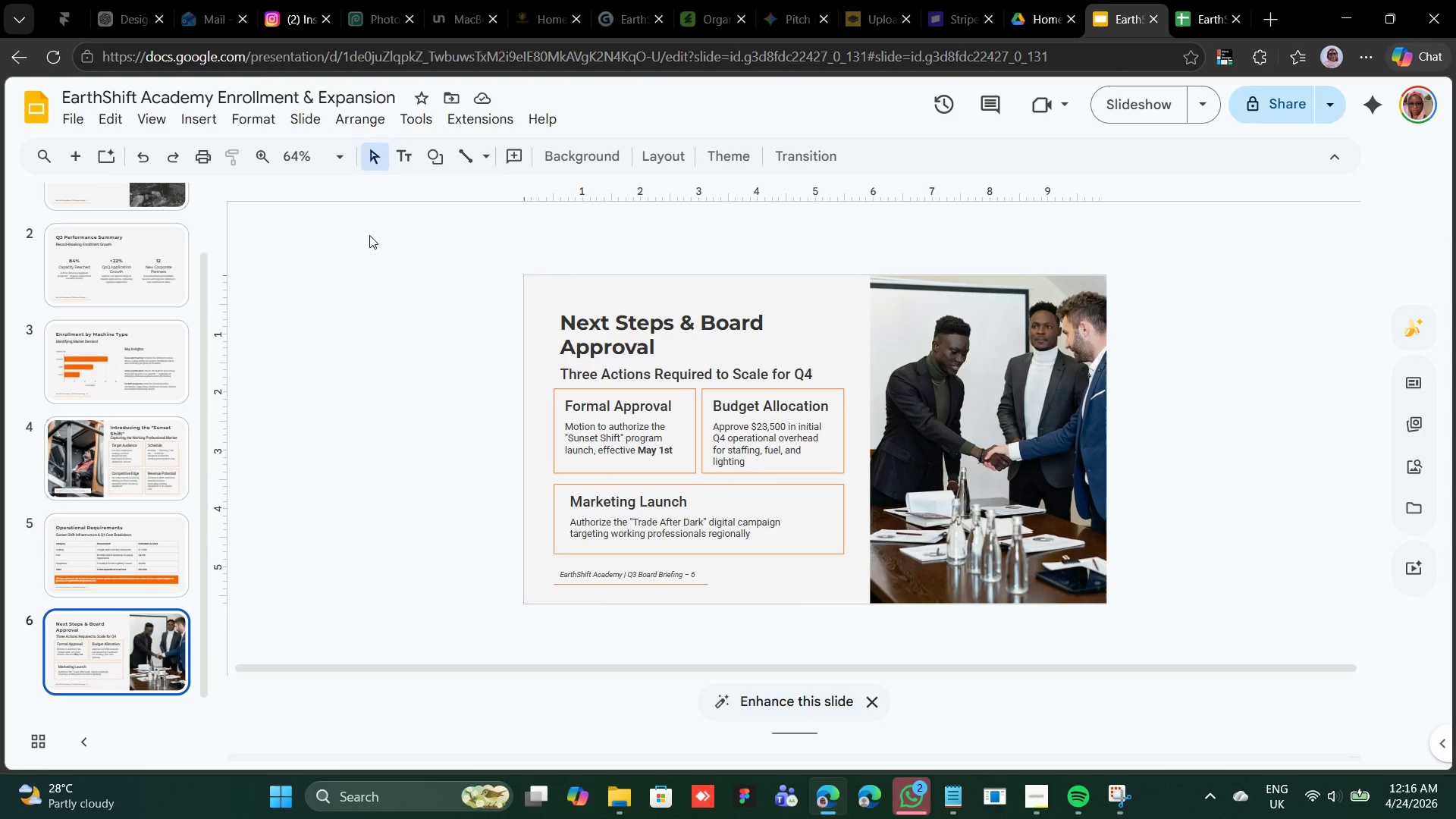 
scroll: coordinate [369, 235], scroll_direction: none, amount: 0.0
 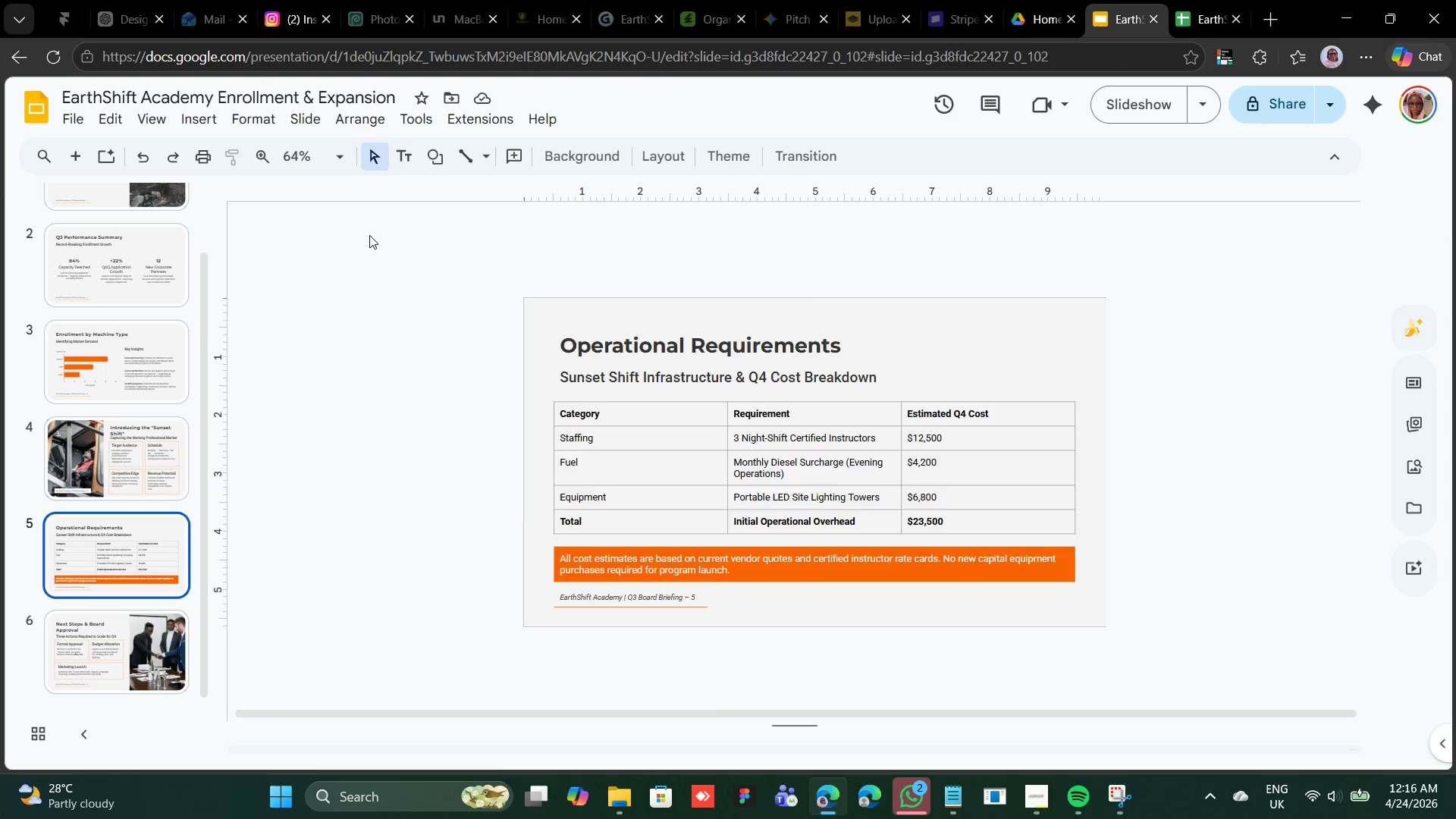 
scroll: coordinate [369, 235], scroll_direction: up, amount: 3.0
 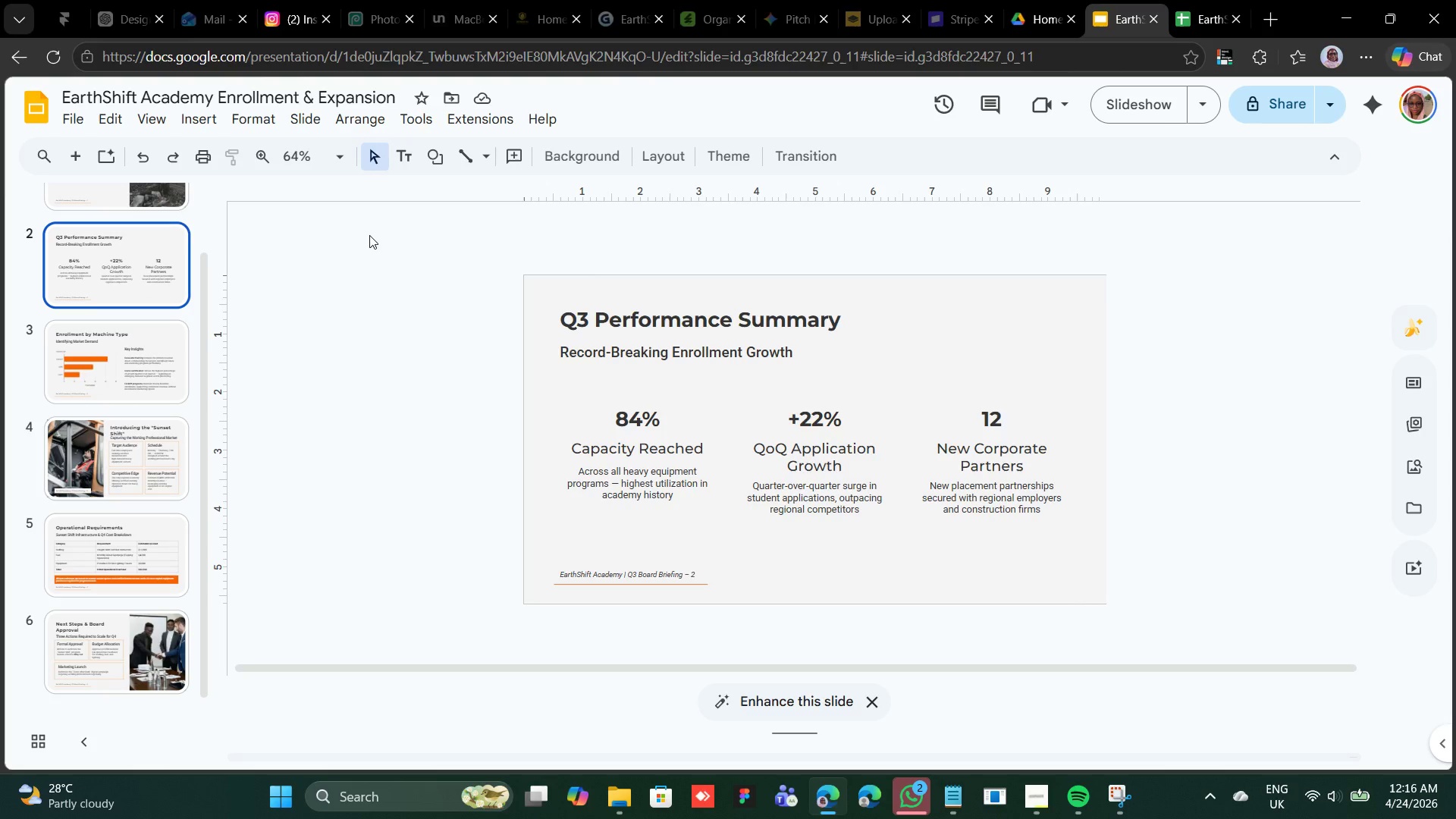 
scroll: coordinate [369, 233], scroll_direction: down, amount: 2.0
 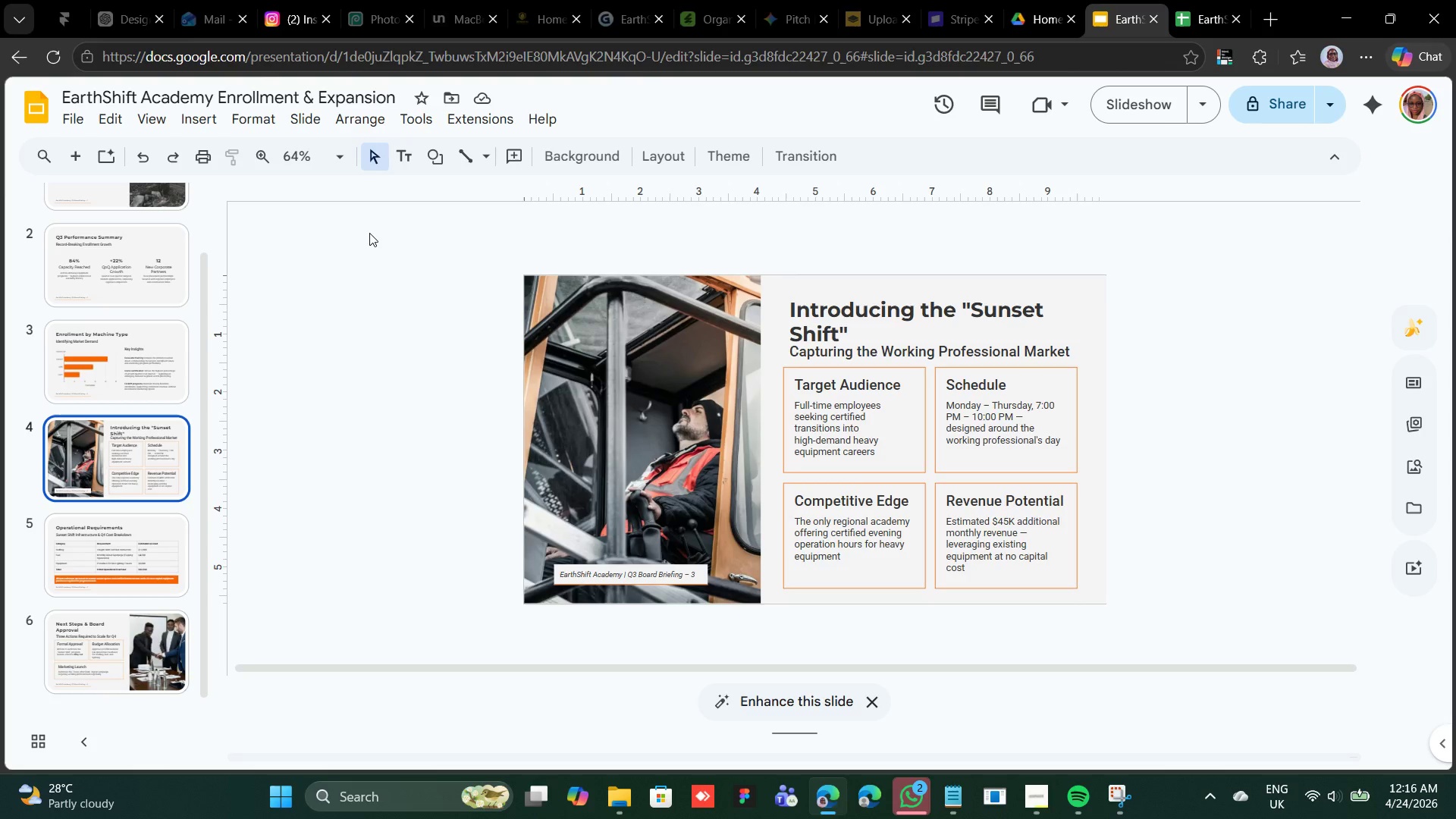 
scroll: coordinate [370, 234], scroll_direction: none, amount: 0.0
 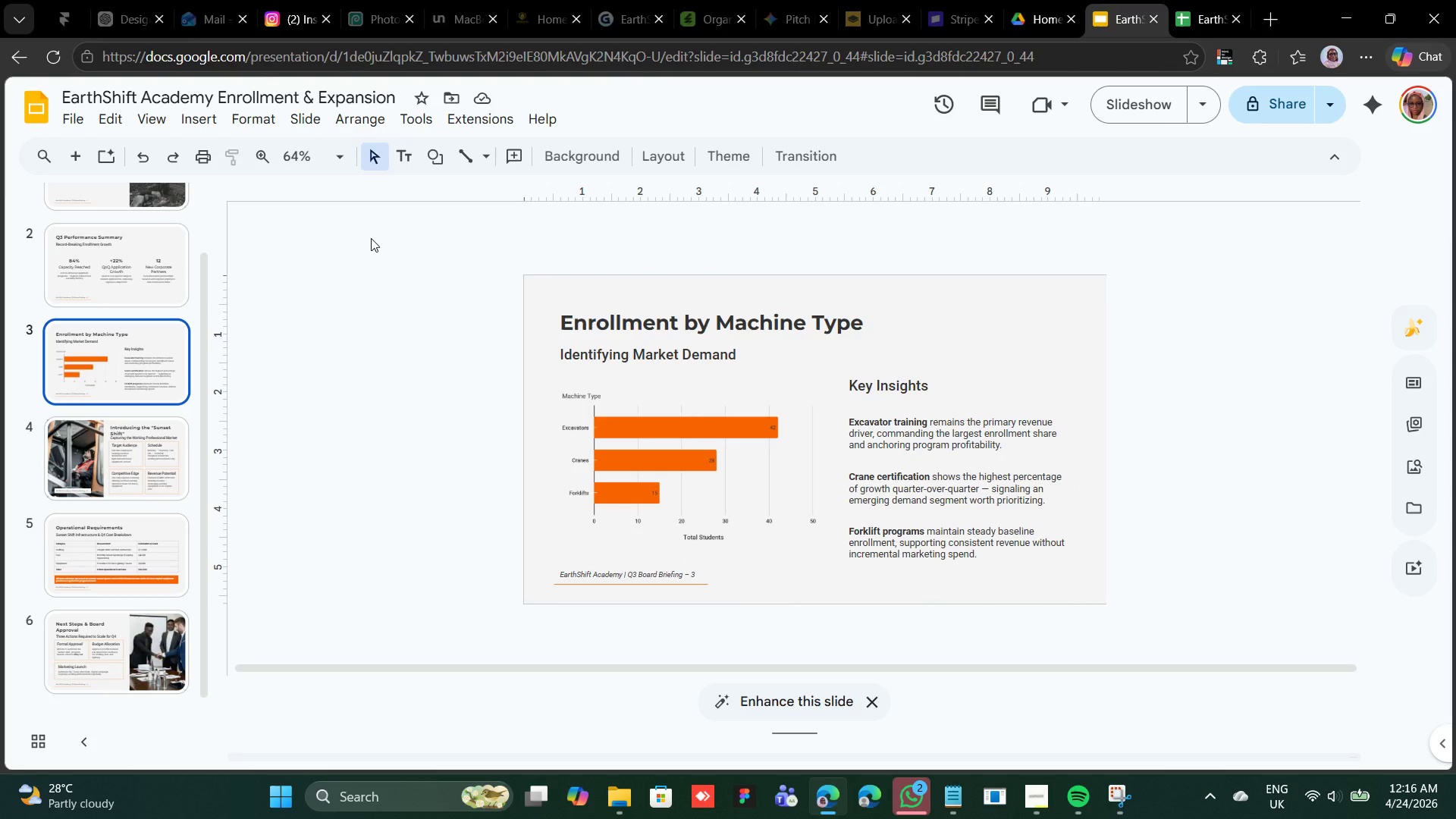 
scroll: coordinate [371, 238], scroll_direction: down, amount: 1.0
 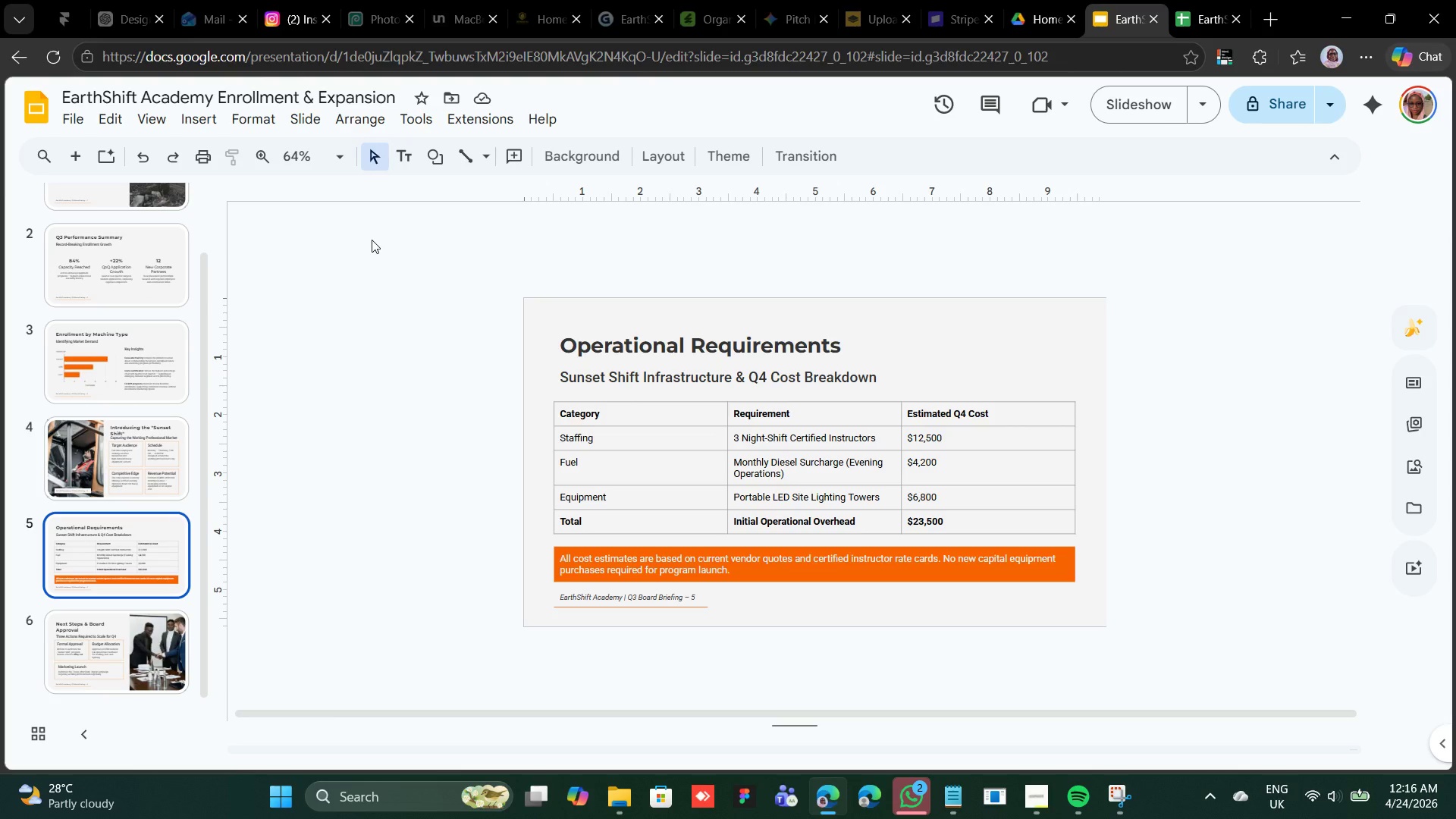 
scroll: coordinate [372, 240], scroll_direction: up, amount: 3.0
 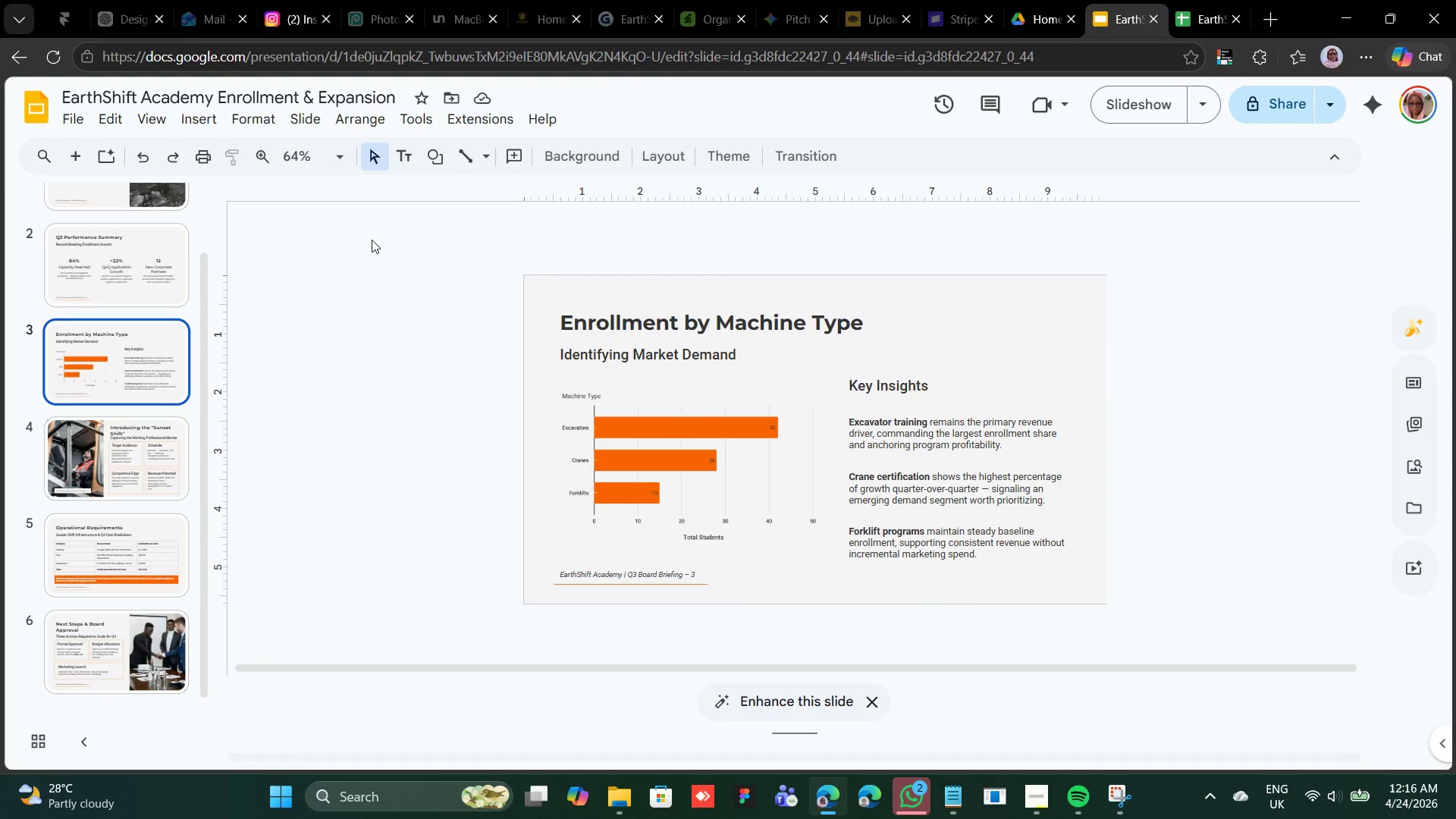 
scroll: coordinate [372, 240], scroll_direction: down, amount: 6.0
 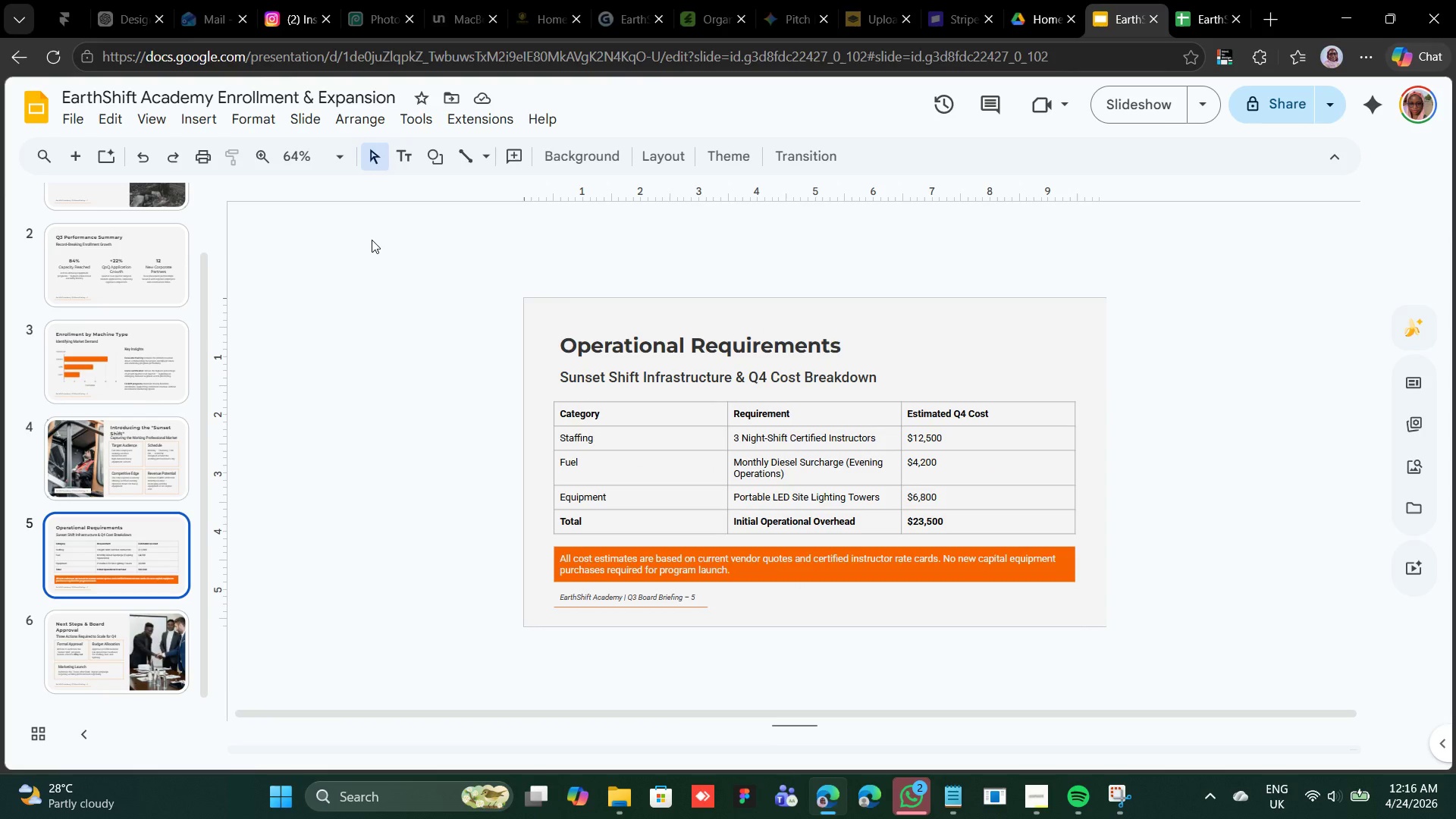 
scroll: coordinate [372, 239], scroll_direction: up, amount: 10.0
 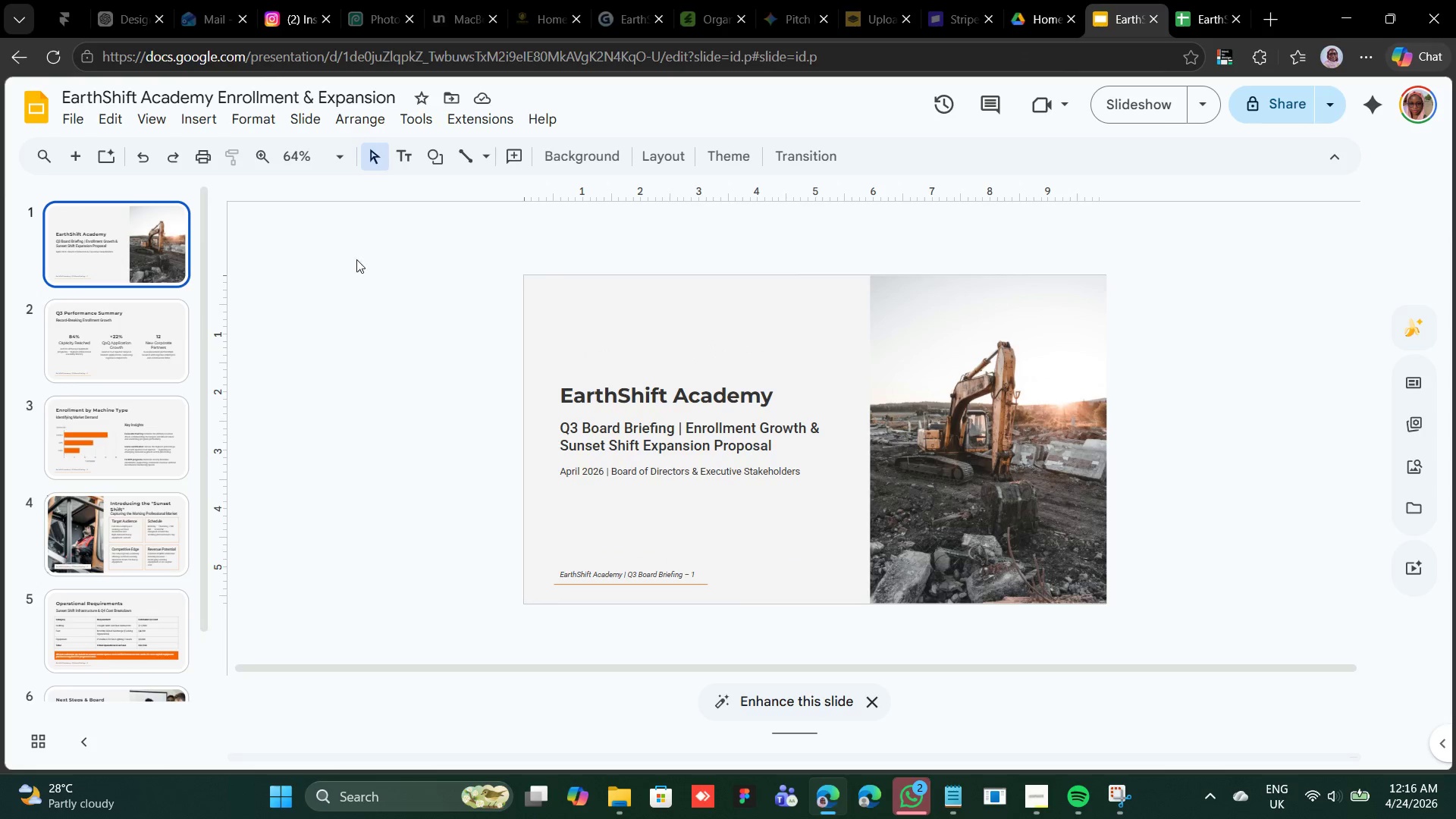 
scroll: coordinate [403, 287], scroll_direction: none, amount: 0.0
 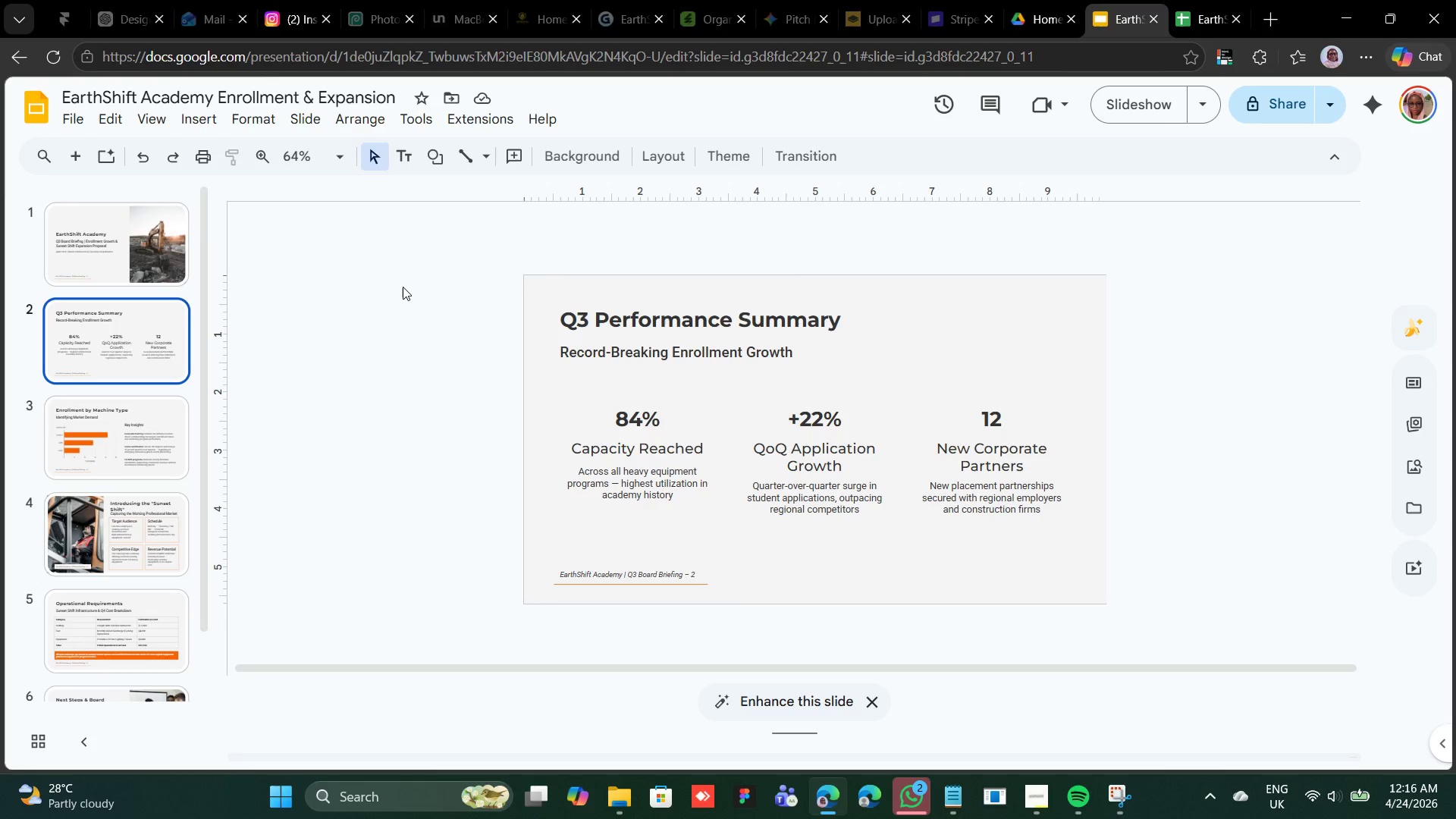 
scroll: coordinate [403, 287], scroll_direction: down, amount: 1.0
 